 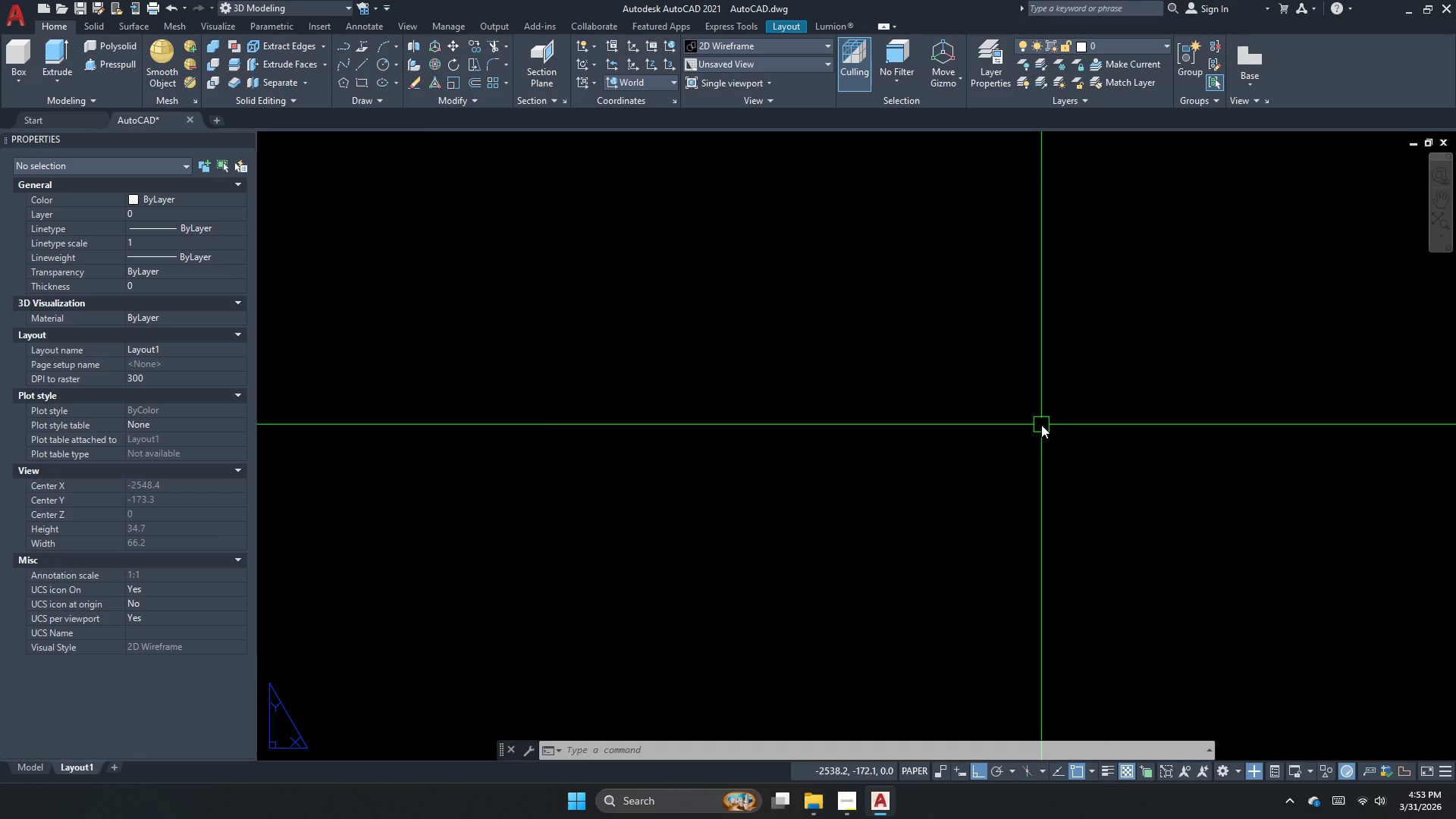 
scroll: coordinate [677, 414], scroll_direction: down, amount: 6.0
 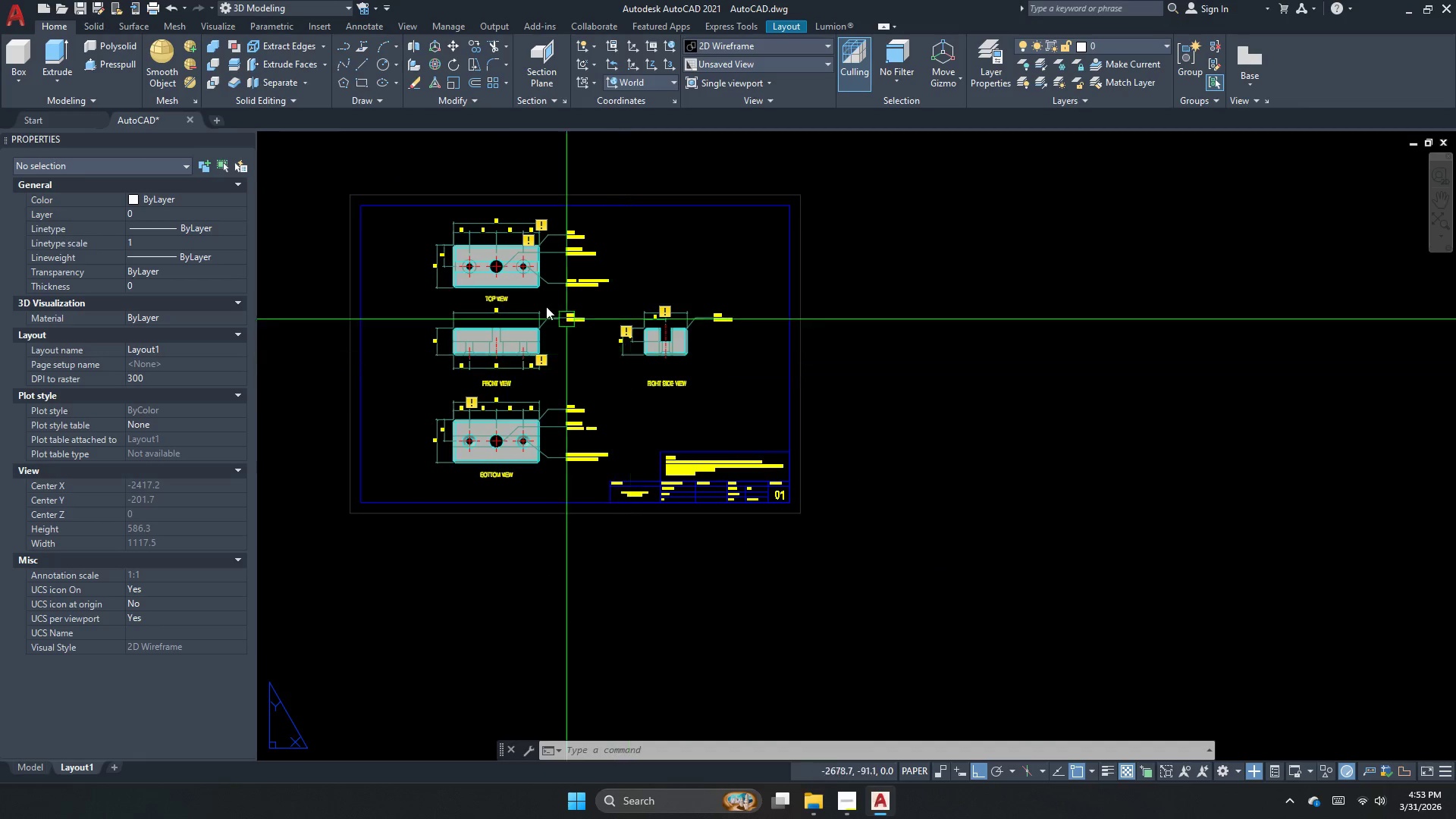 
scroll: coordinate [503, 253], scroll_direction: up, amount: 2.0
 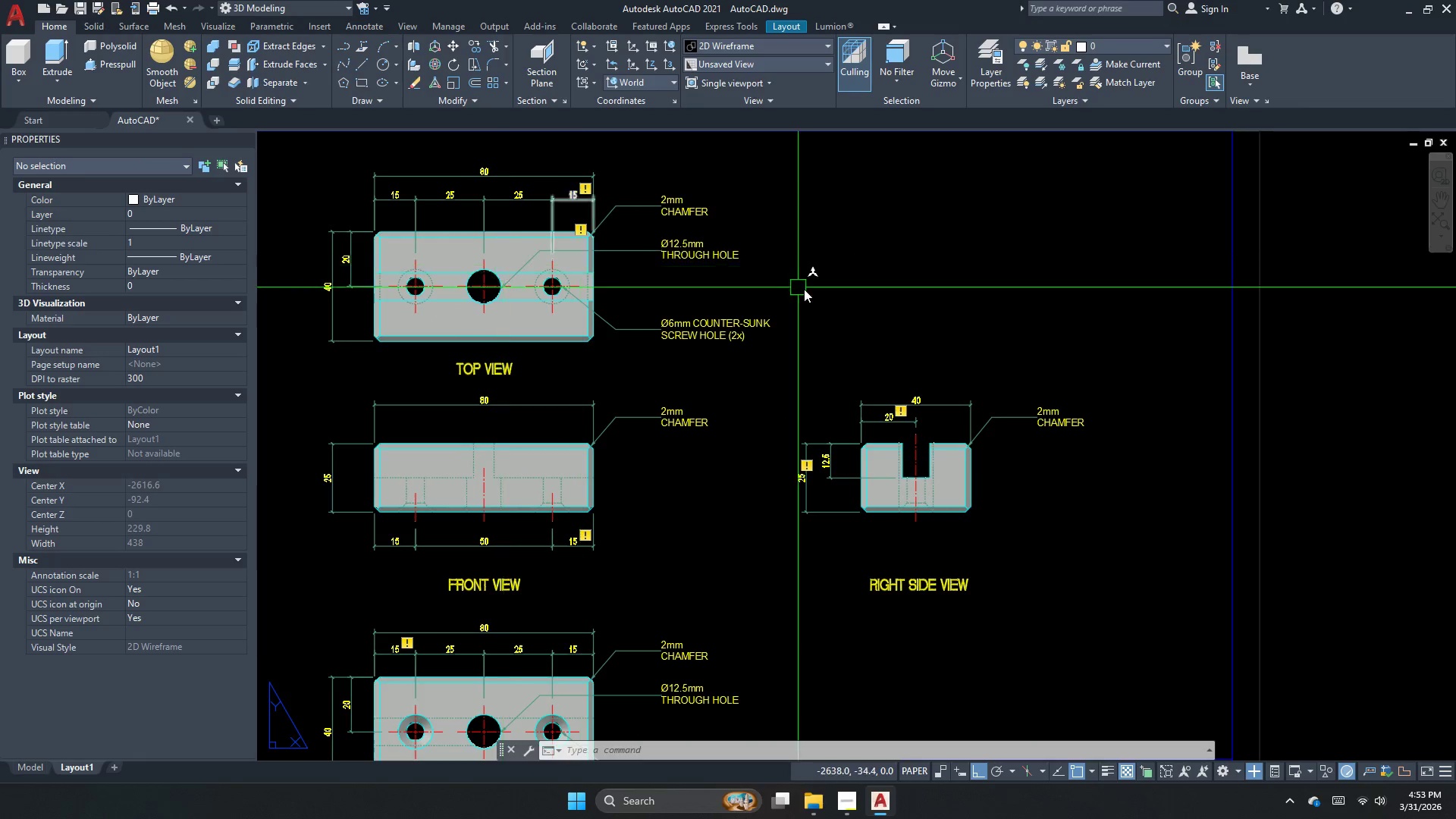 
key(Escape)
 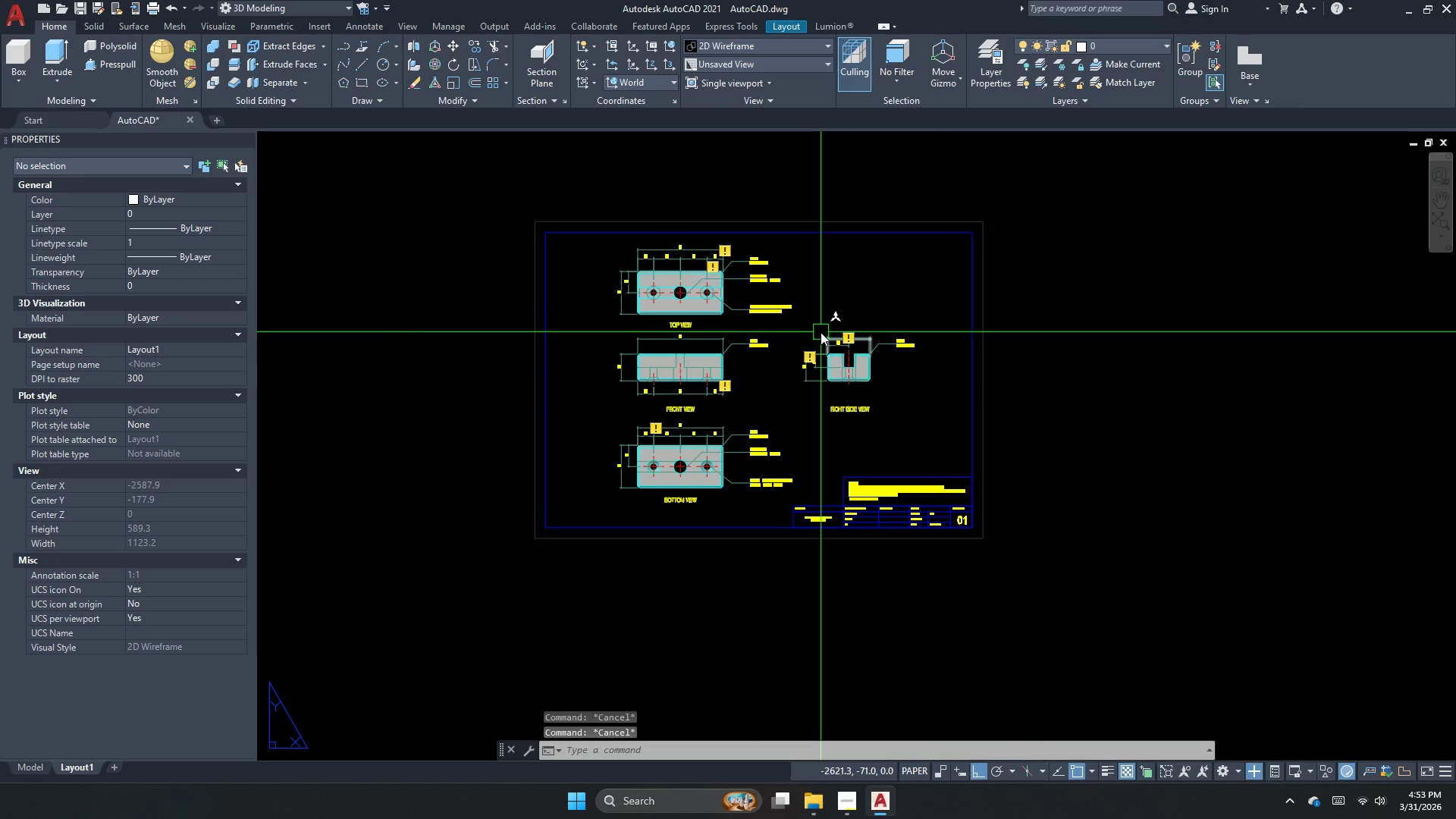 
scroll: coordinate [806, 297], scroll_direction: down, amount: 2.0
 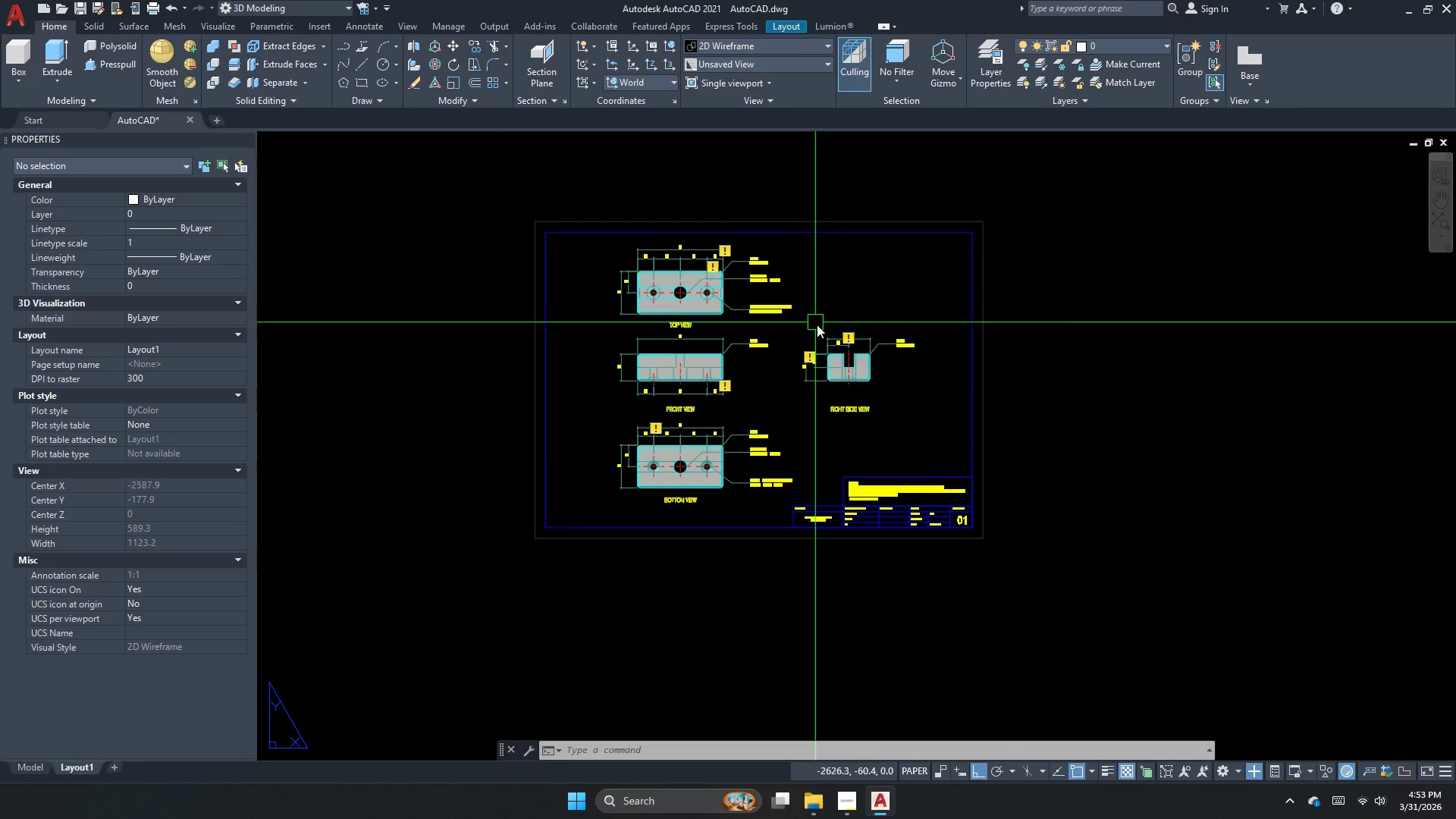 
key(Control+S)
 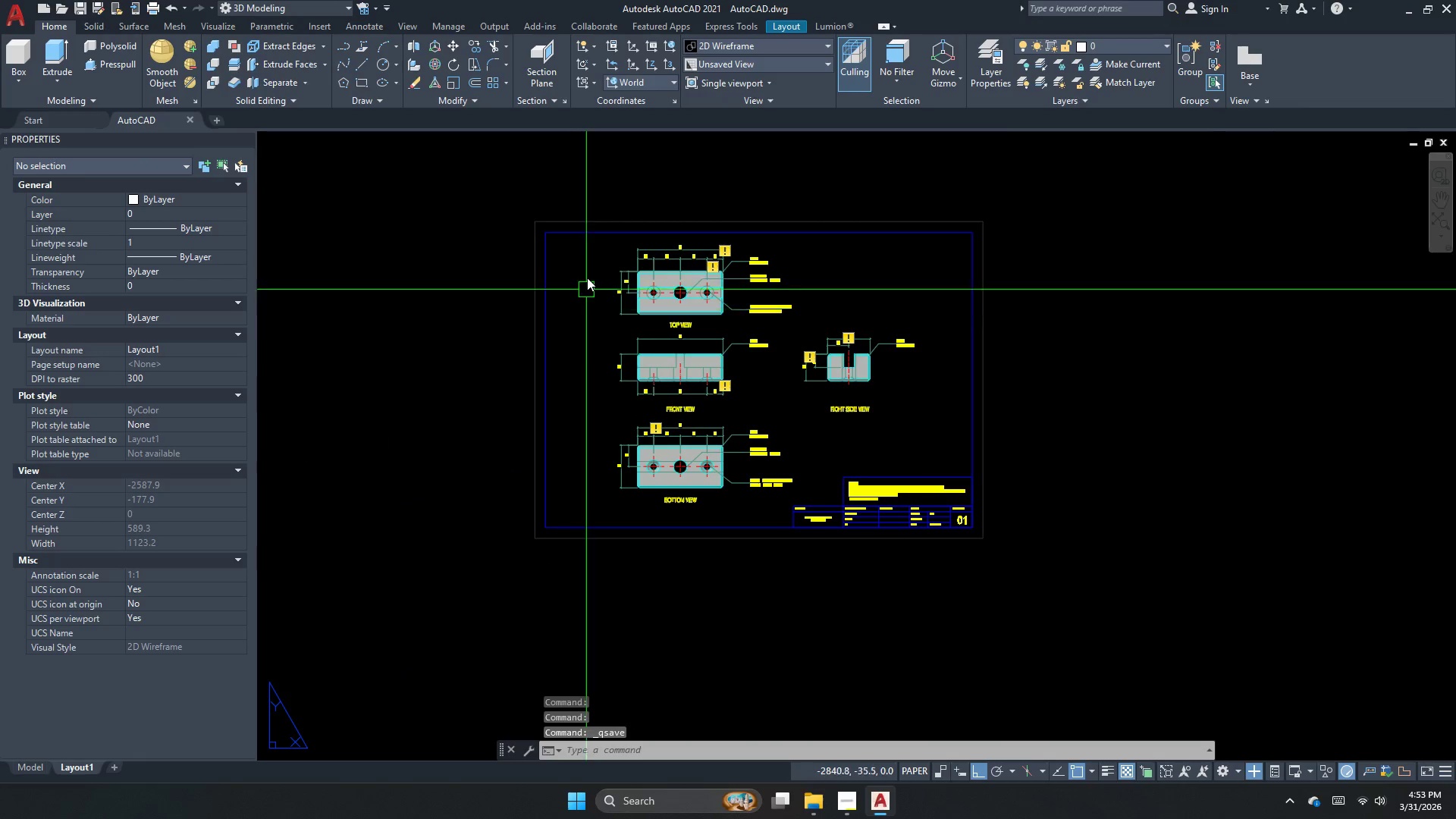 
left_click_drag(start_coordinate=[582, 196], to_coordinate=[588, 200])
 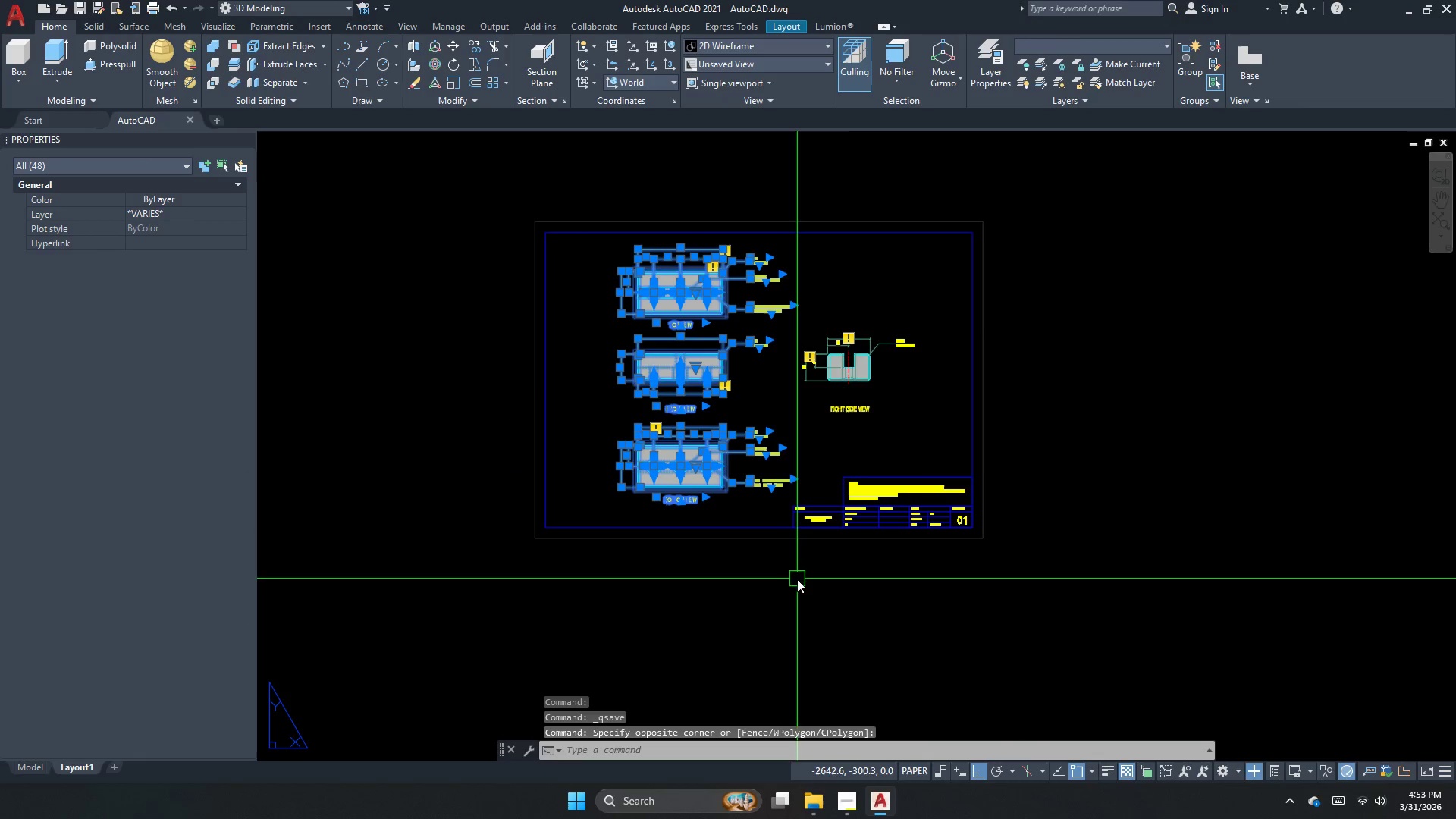 
key(M)
 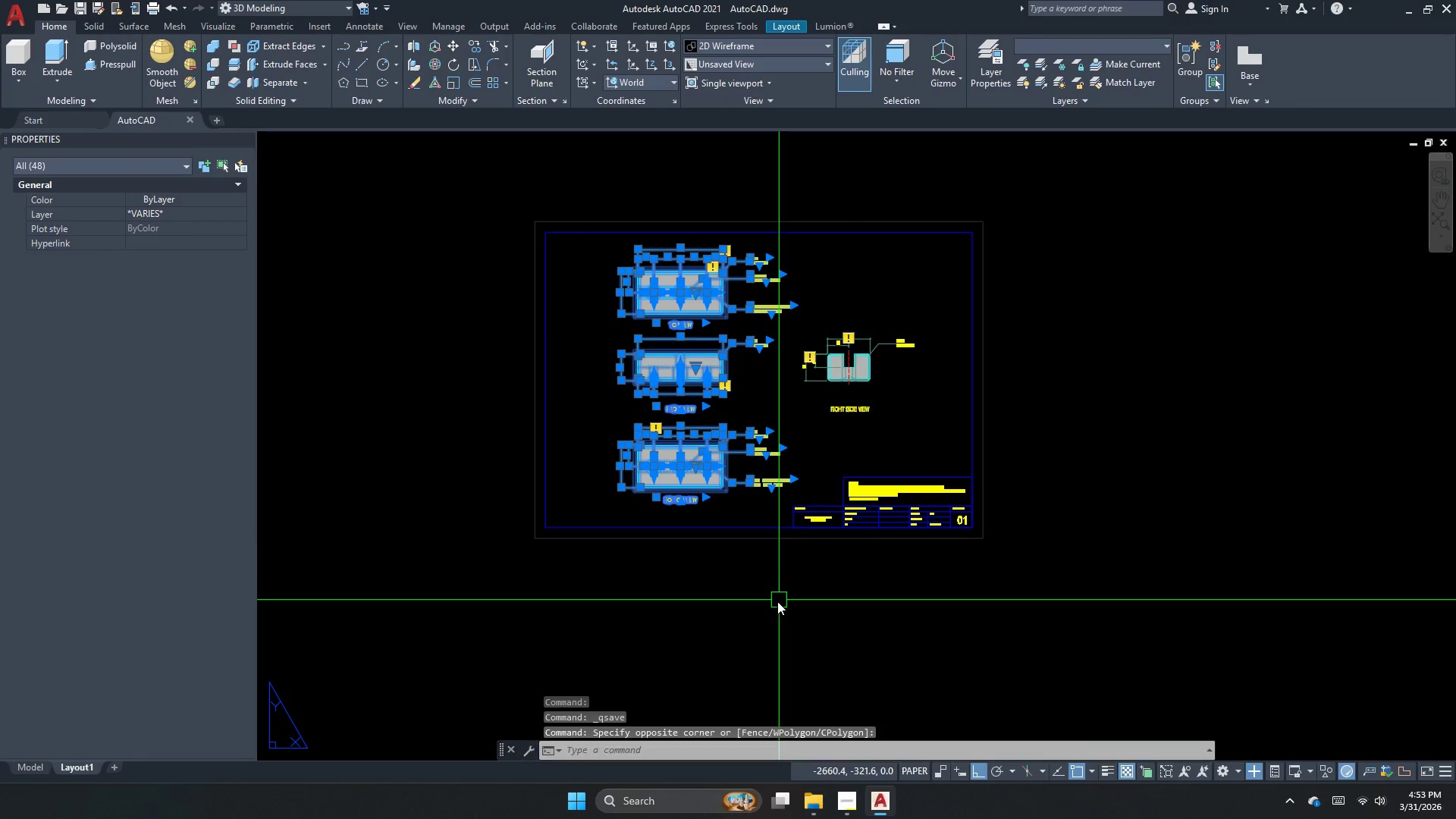 
key(Space)
 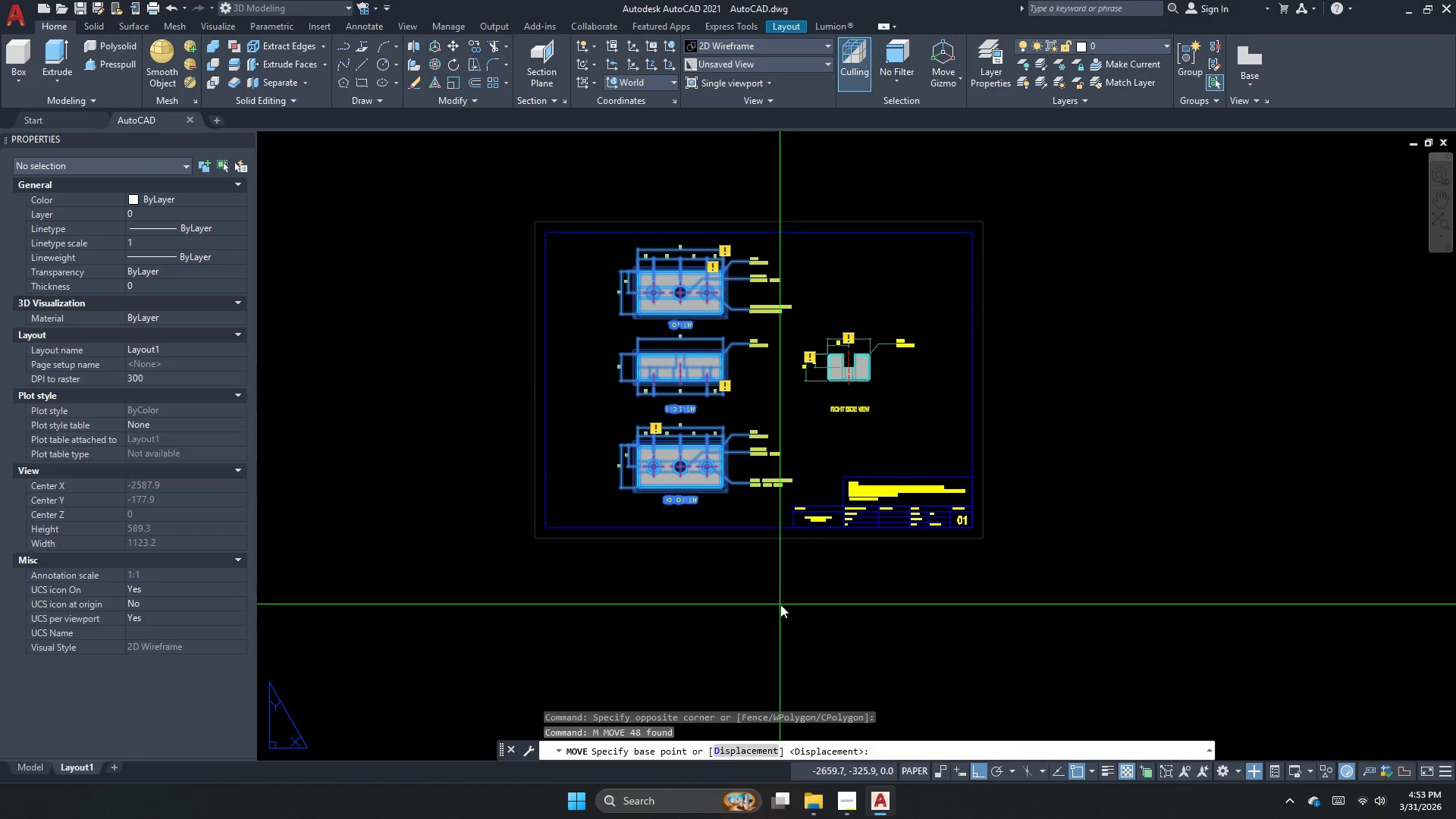 
left_click([781, 604])
 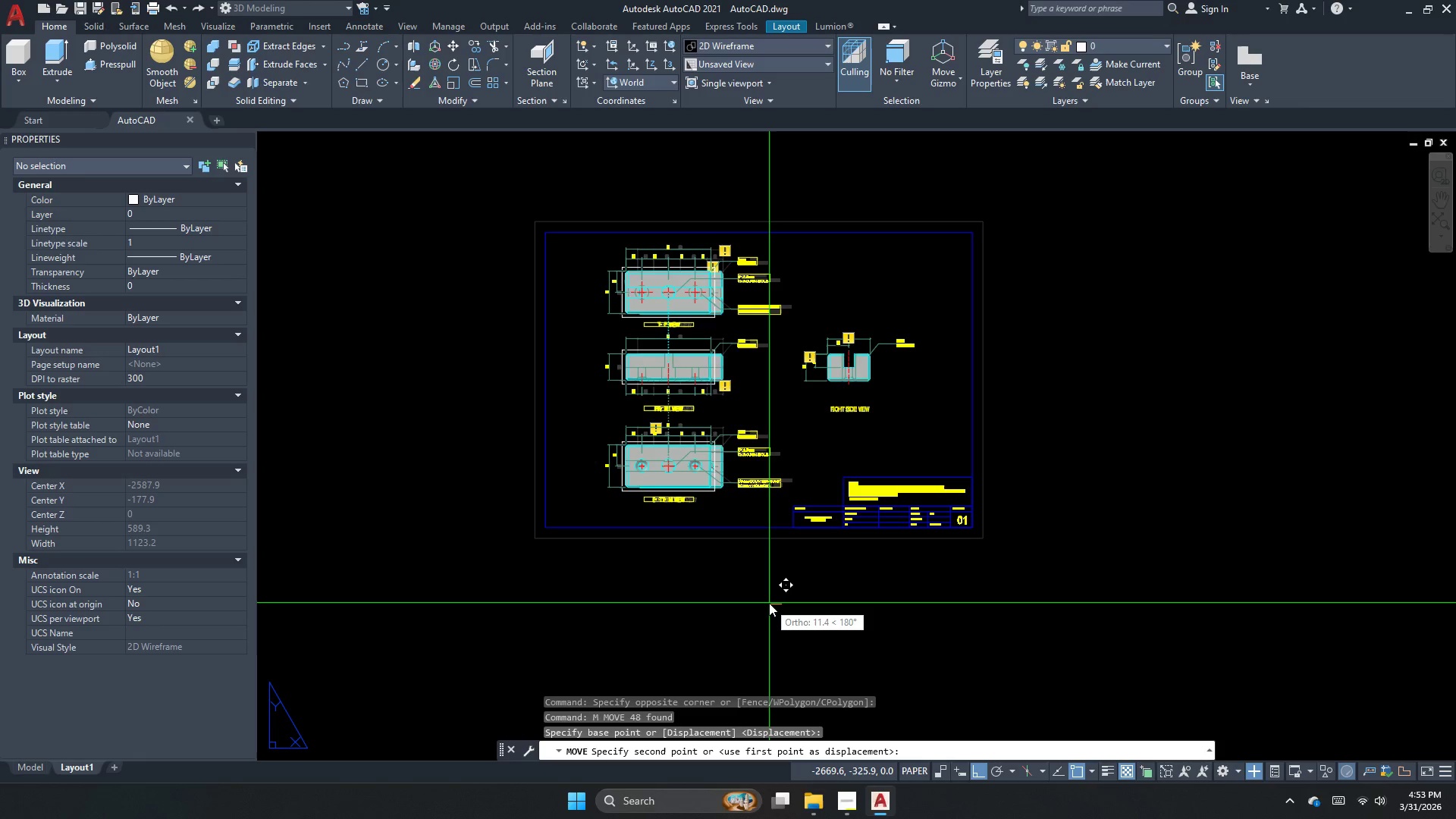 
left_click([769, 603])
 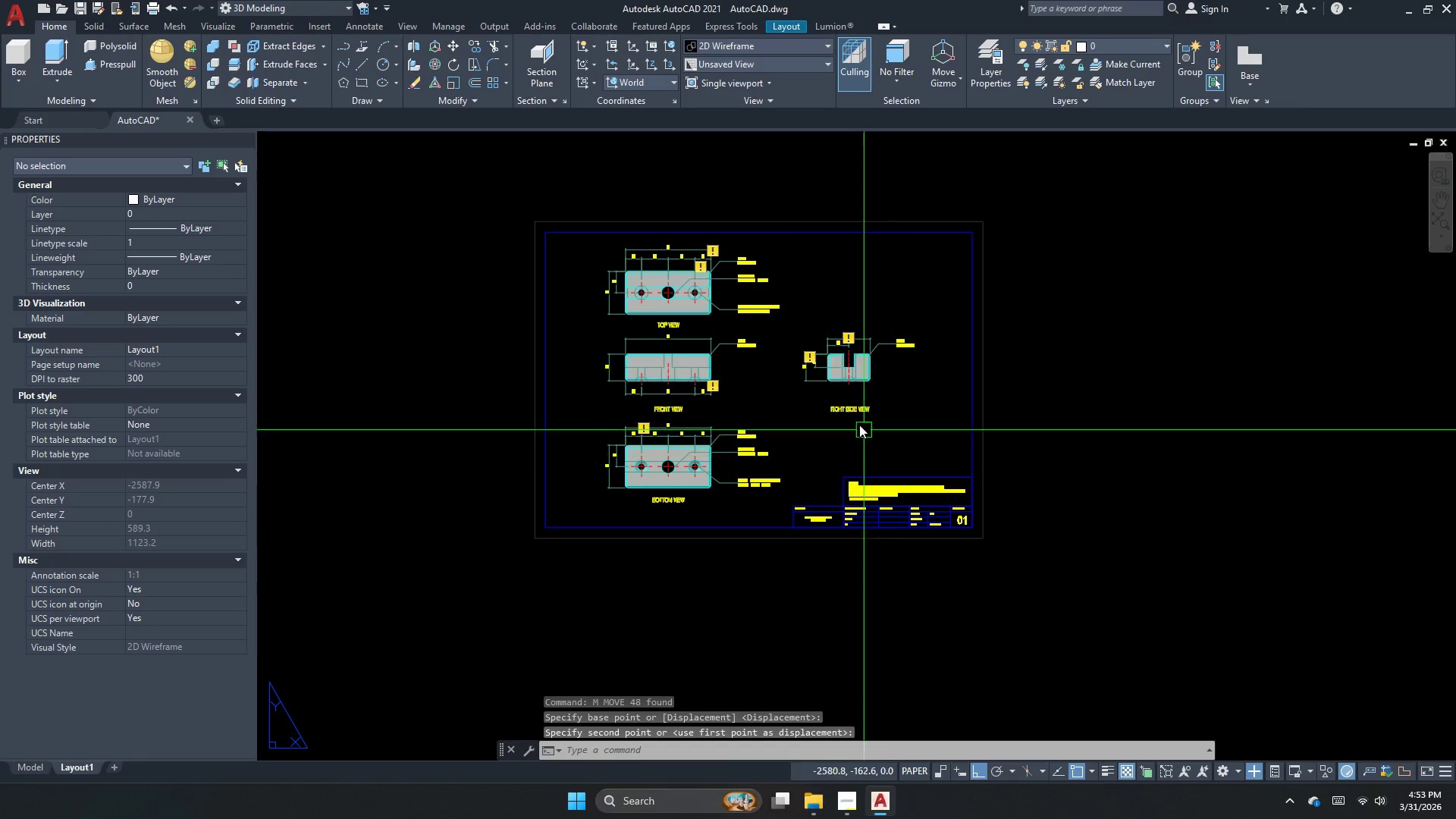 
scroll: coordinate [839, 334], scroll_direction: up, amount: 1.0
 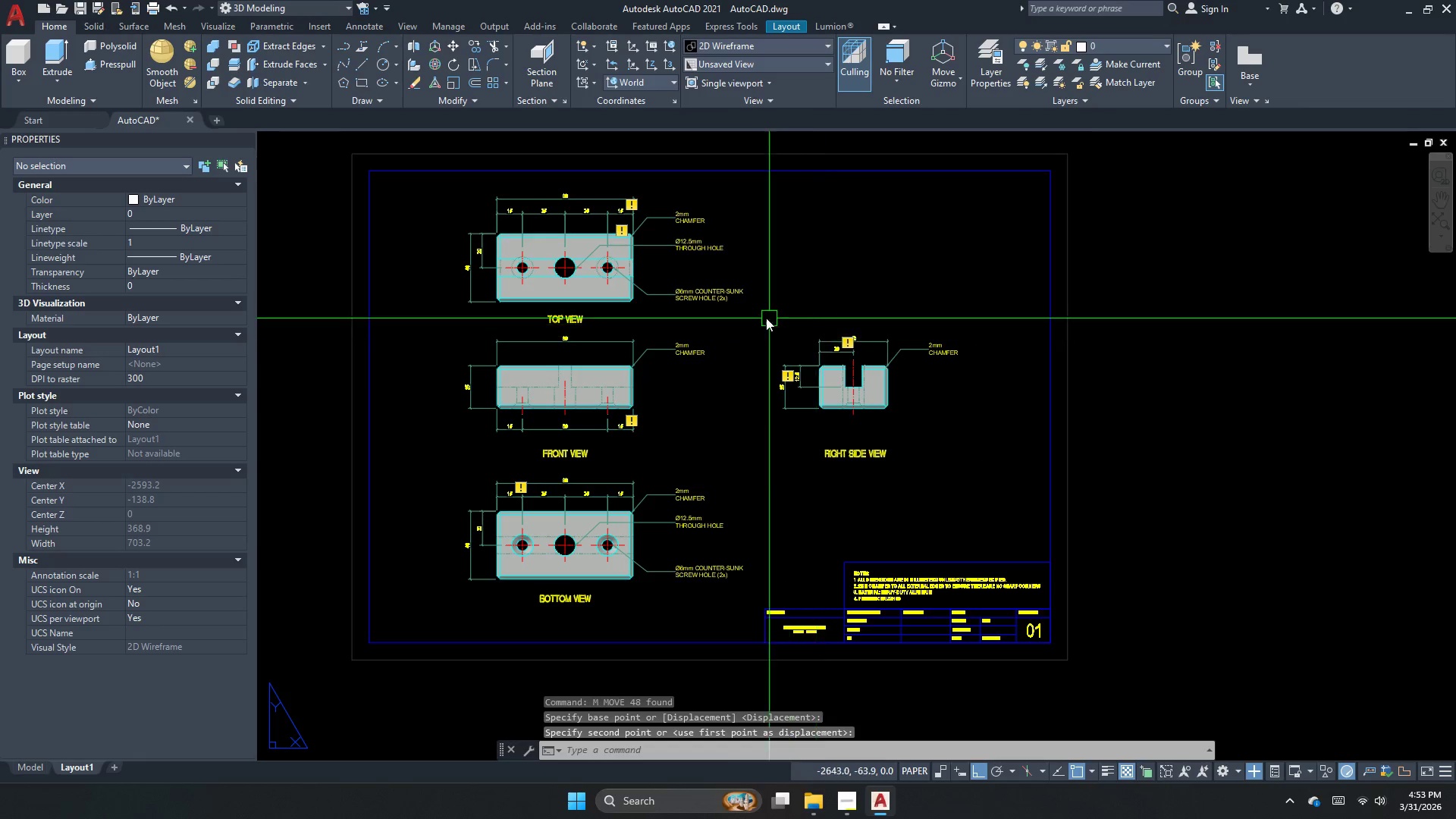 
left_click_drag(start_coordinate=[759, 303], to_coordinate=[789, 337])
 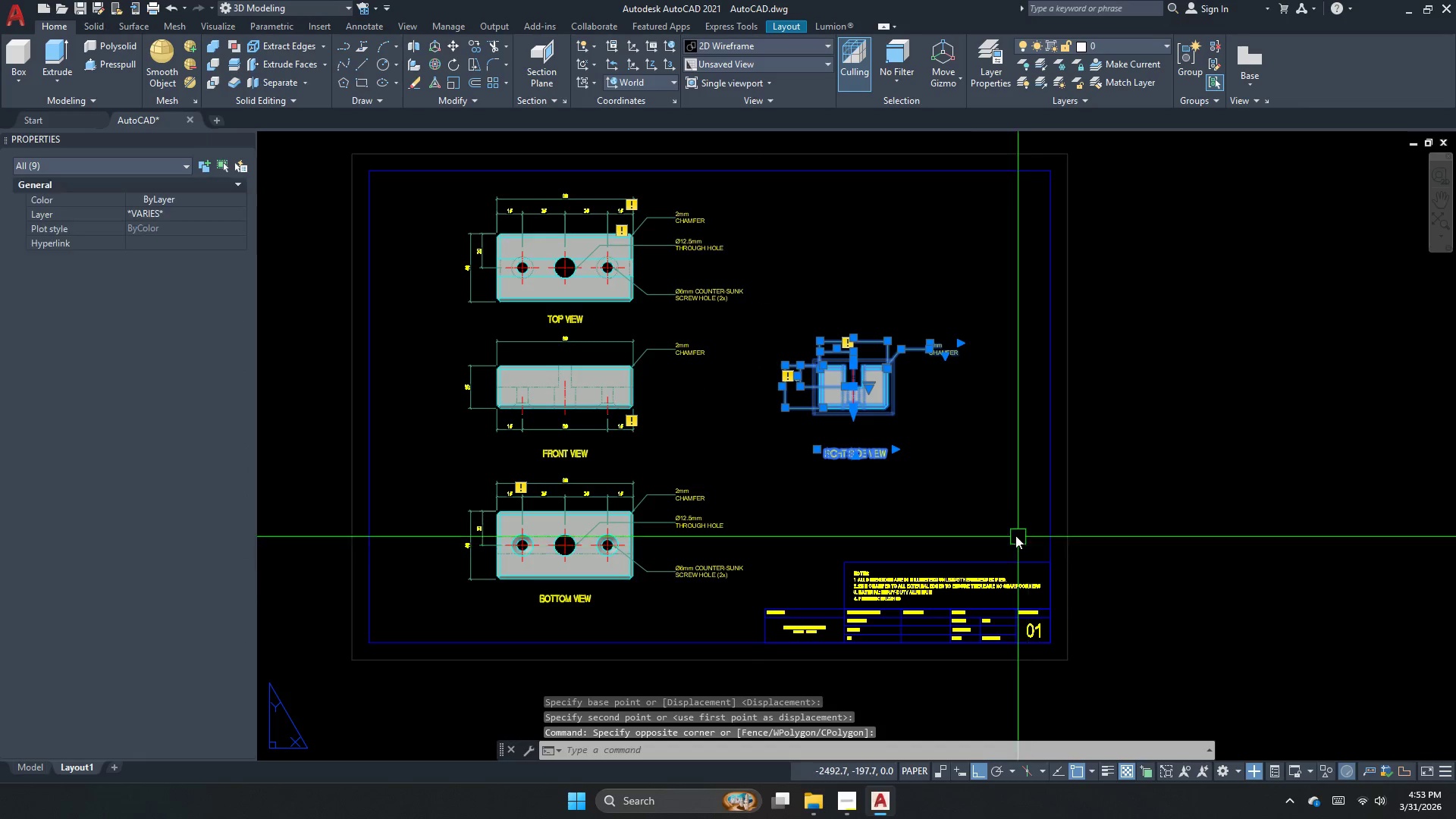 
key(Space)
 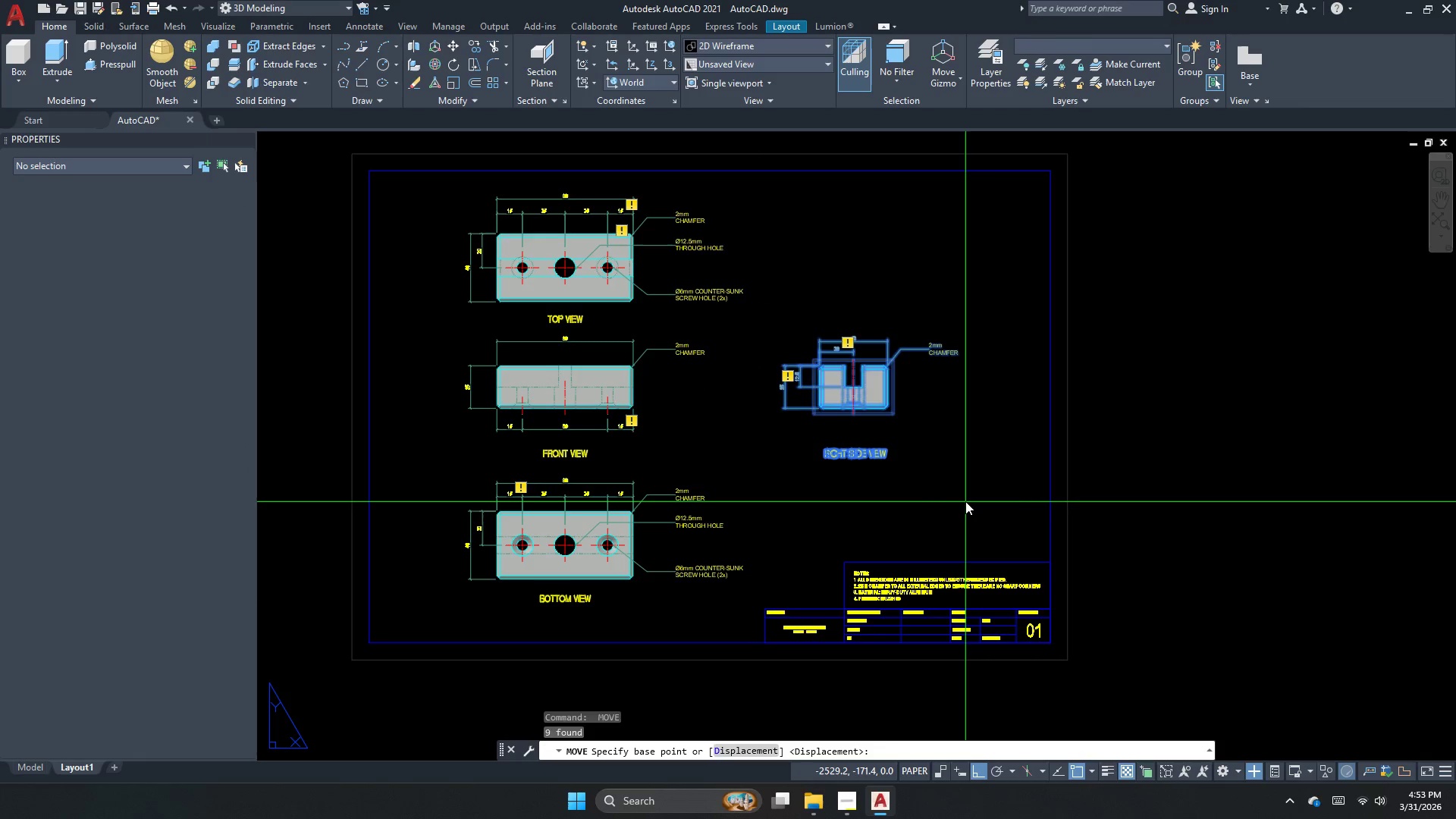 
left_click([965, 501])
 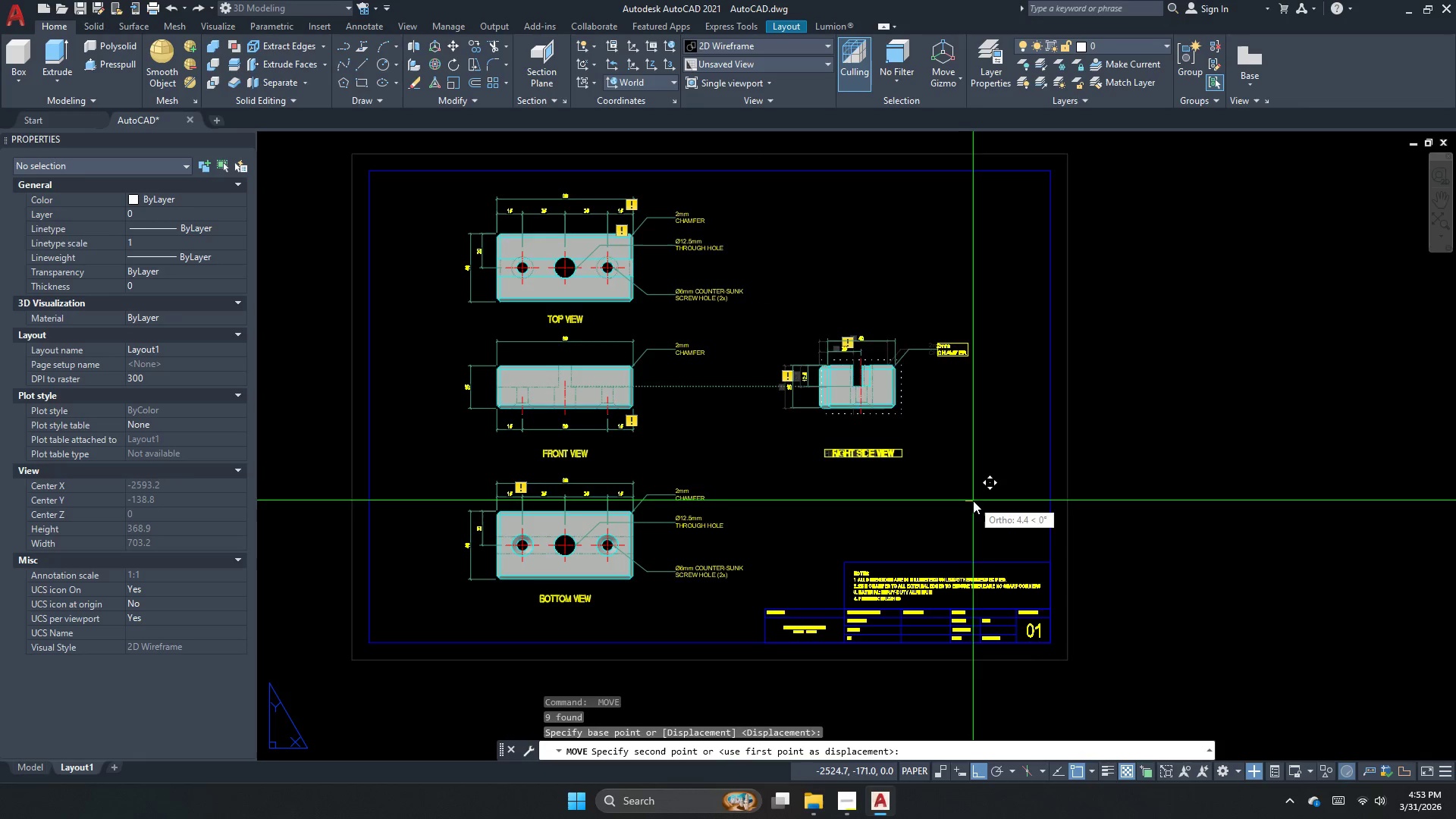 
left_click([975, 500])
 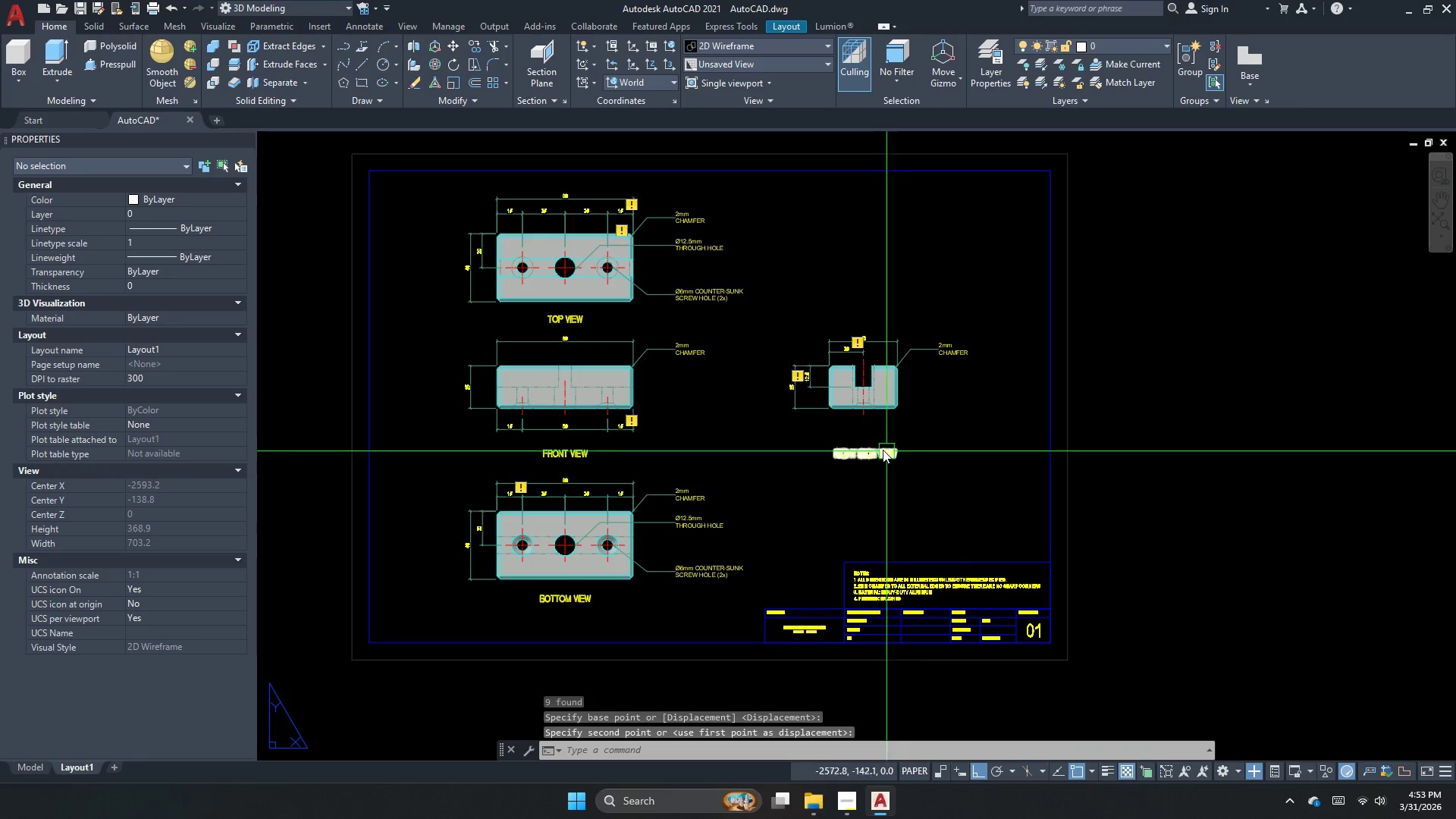 
scroll: coordinate [877, 445], scroll_direction: up, amount: 1.0
 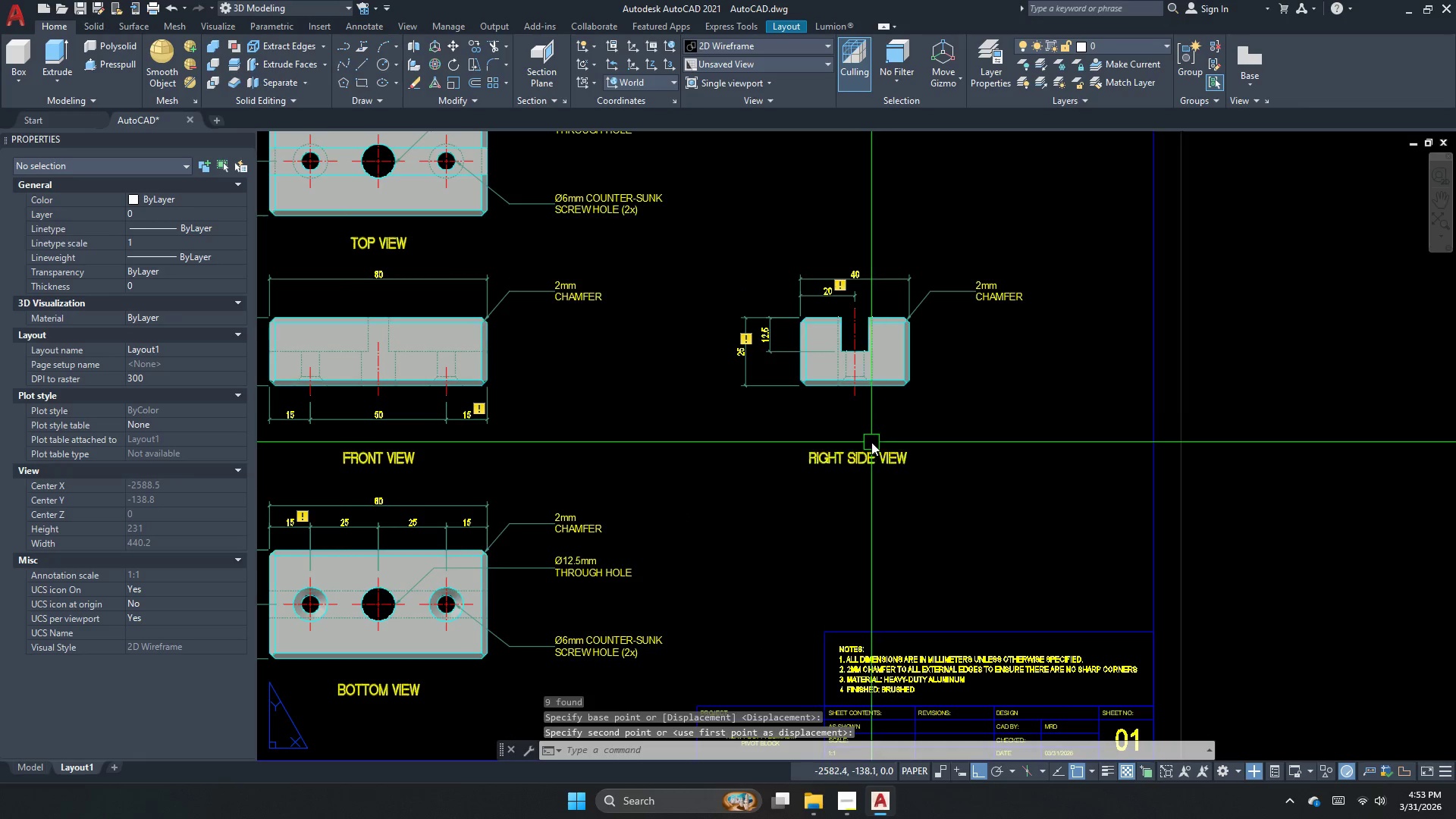 
key(Escape)
 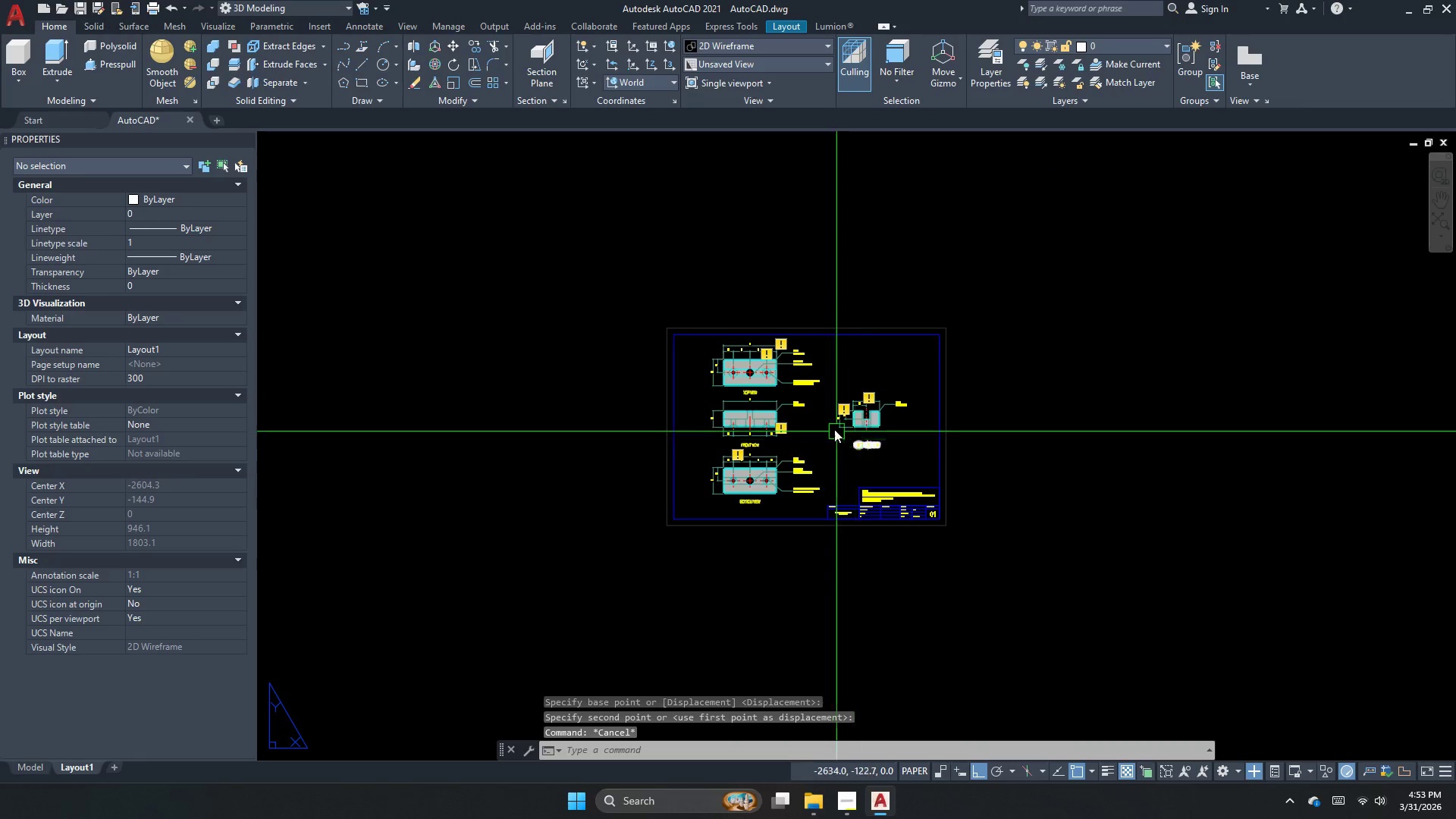 
scroll: coordinate [871, 440], scroll_direction: down, amount: 3.0
 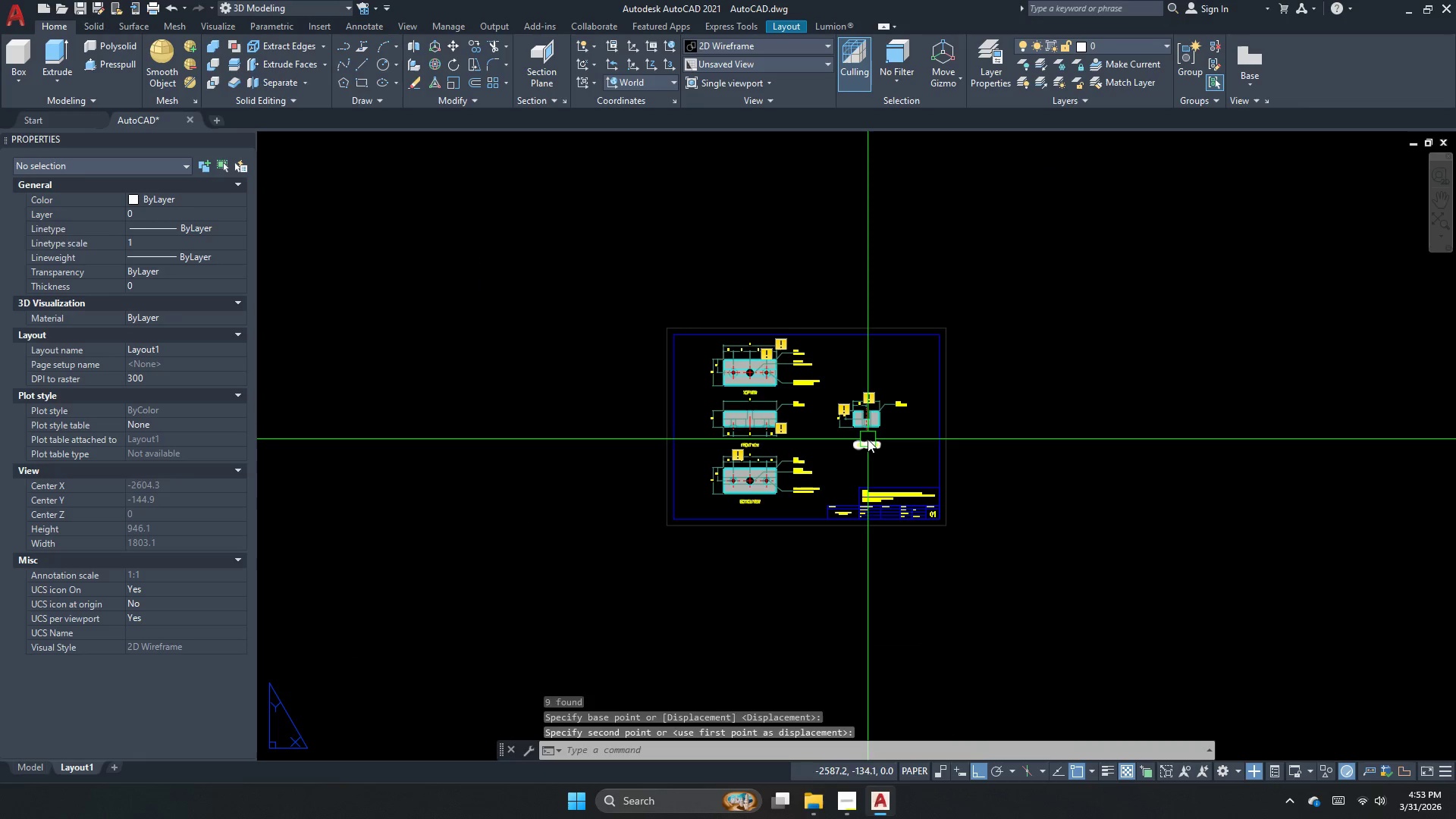 
scroll: coordinate [833, 423], scroll_direction: up, amount: 1.0
 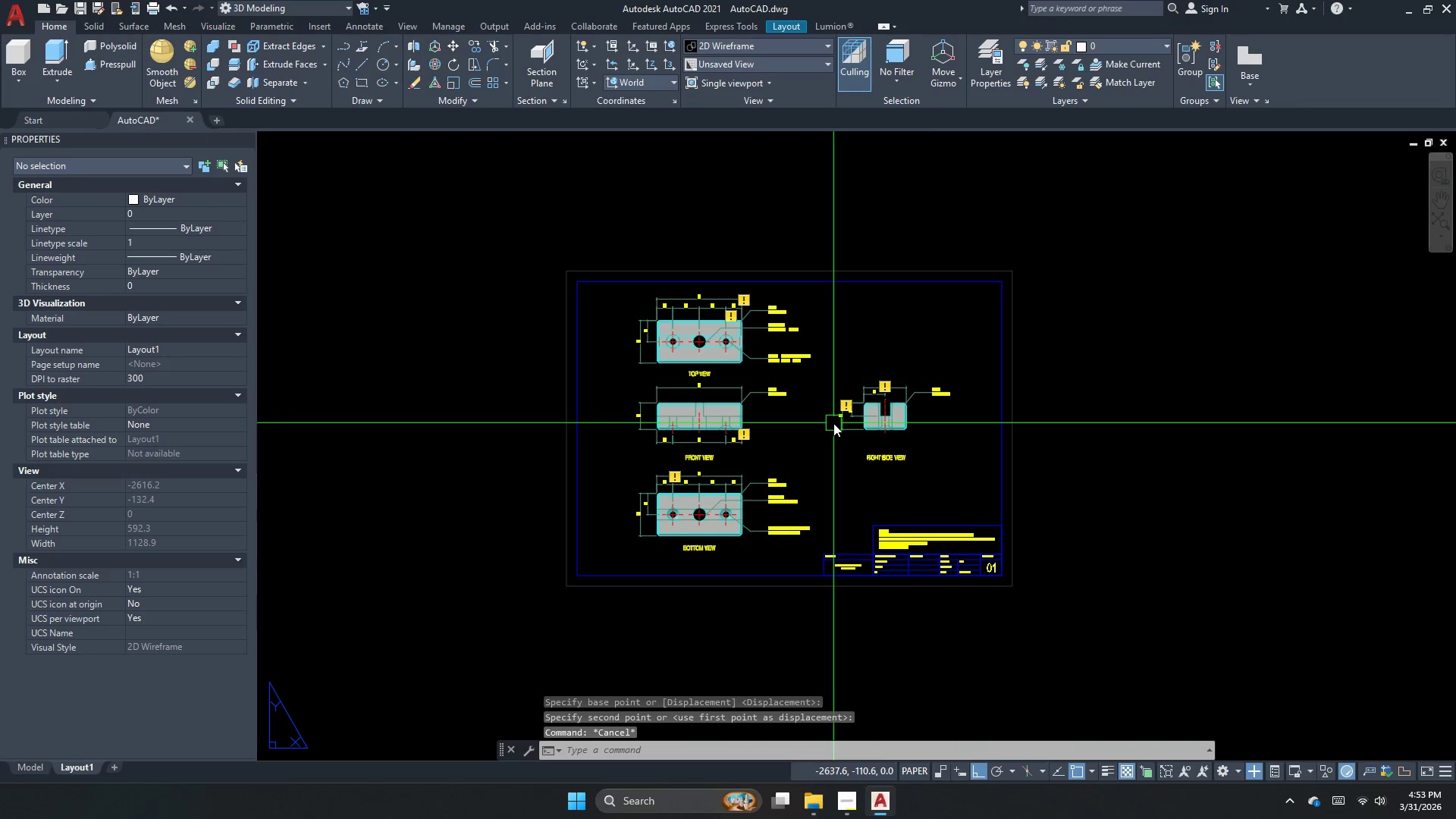 
key(Escape)
 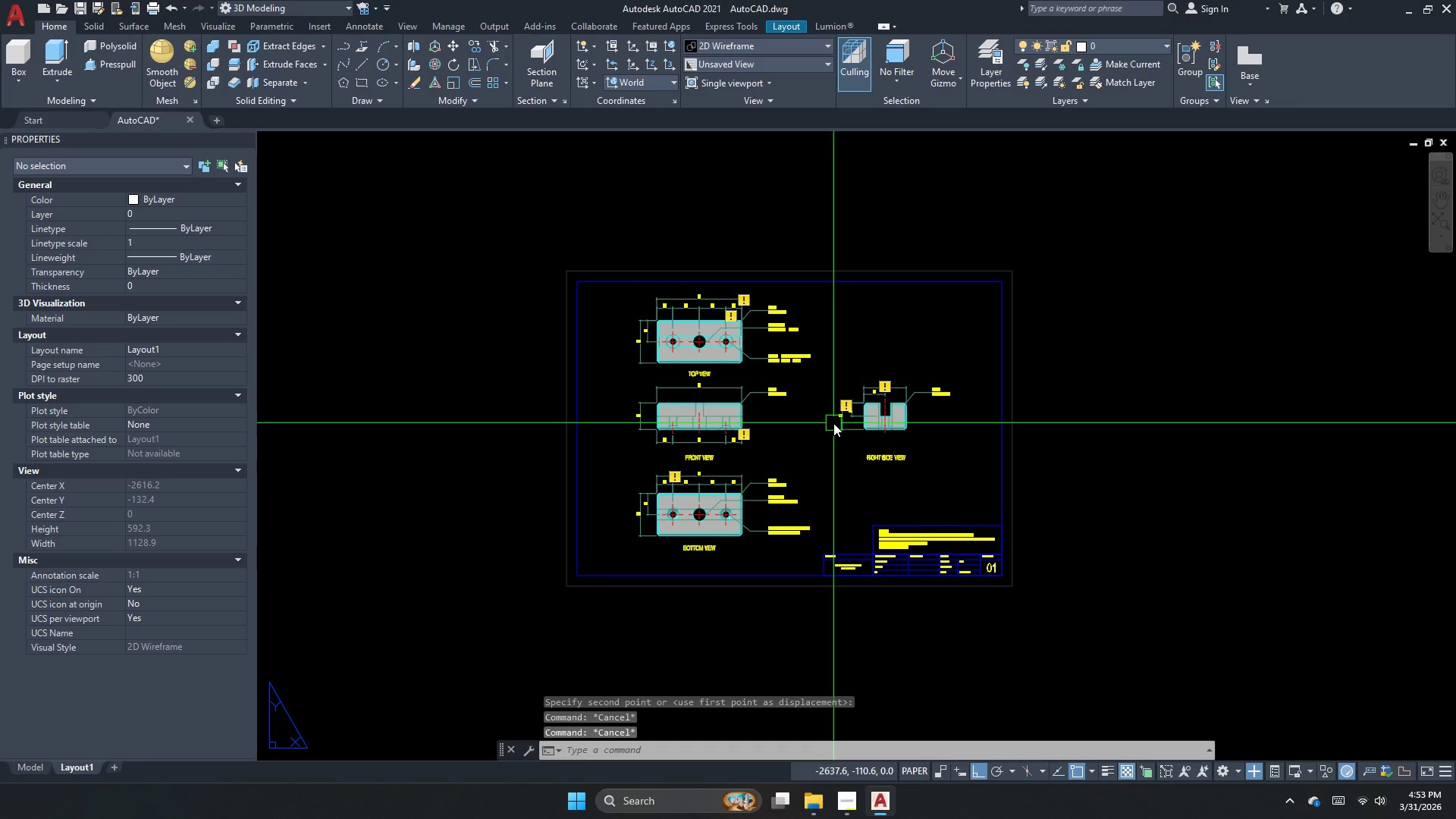 
key(Control+ControlLeft)
 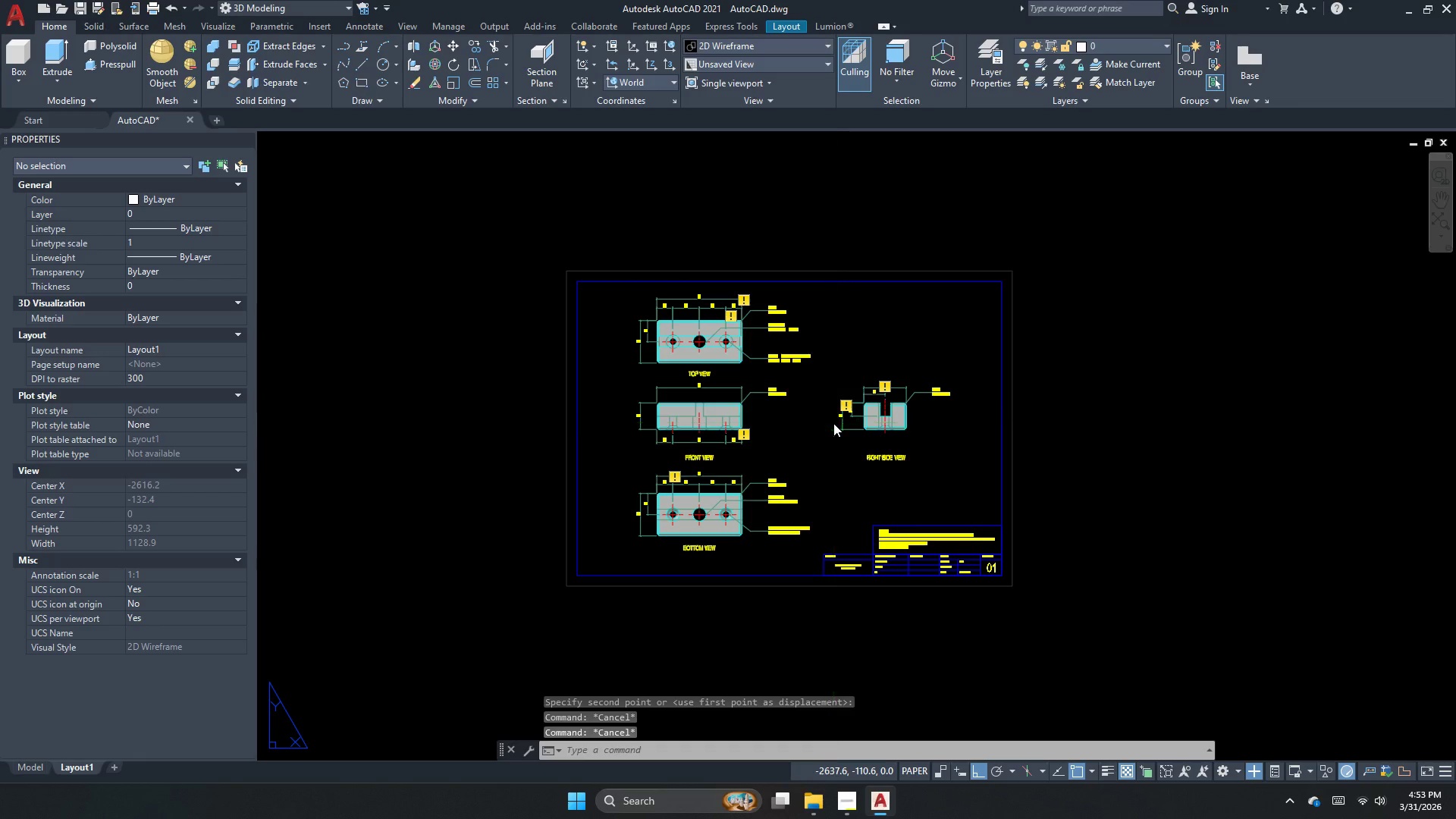 
key(Control+S)
 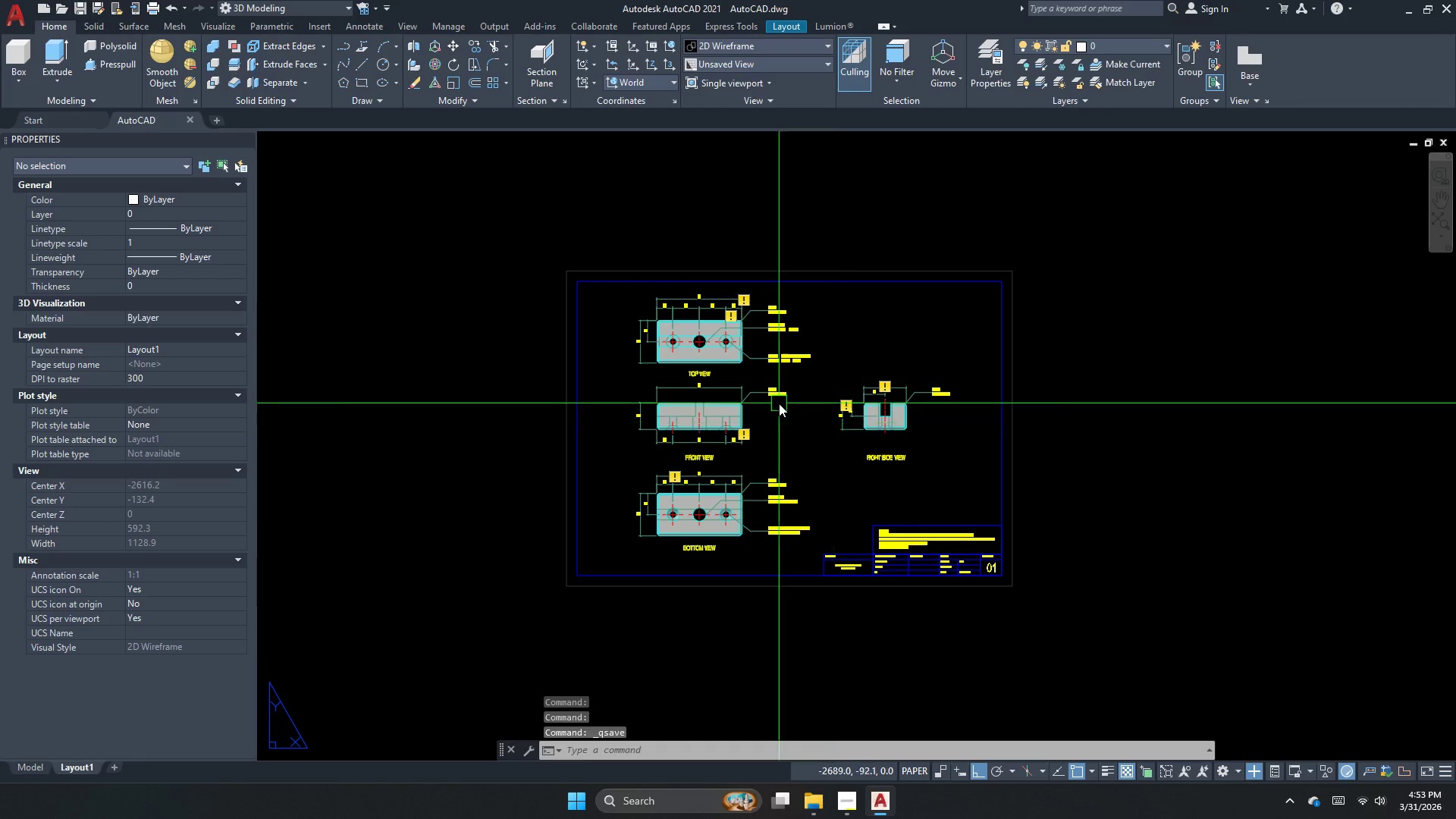 
scroll: coordinate [789, 375], scroll_direction: up, amount: 2.0
 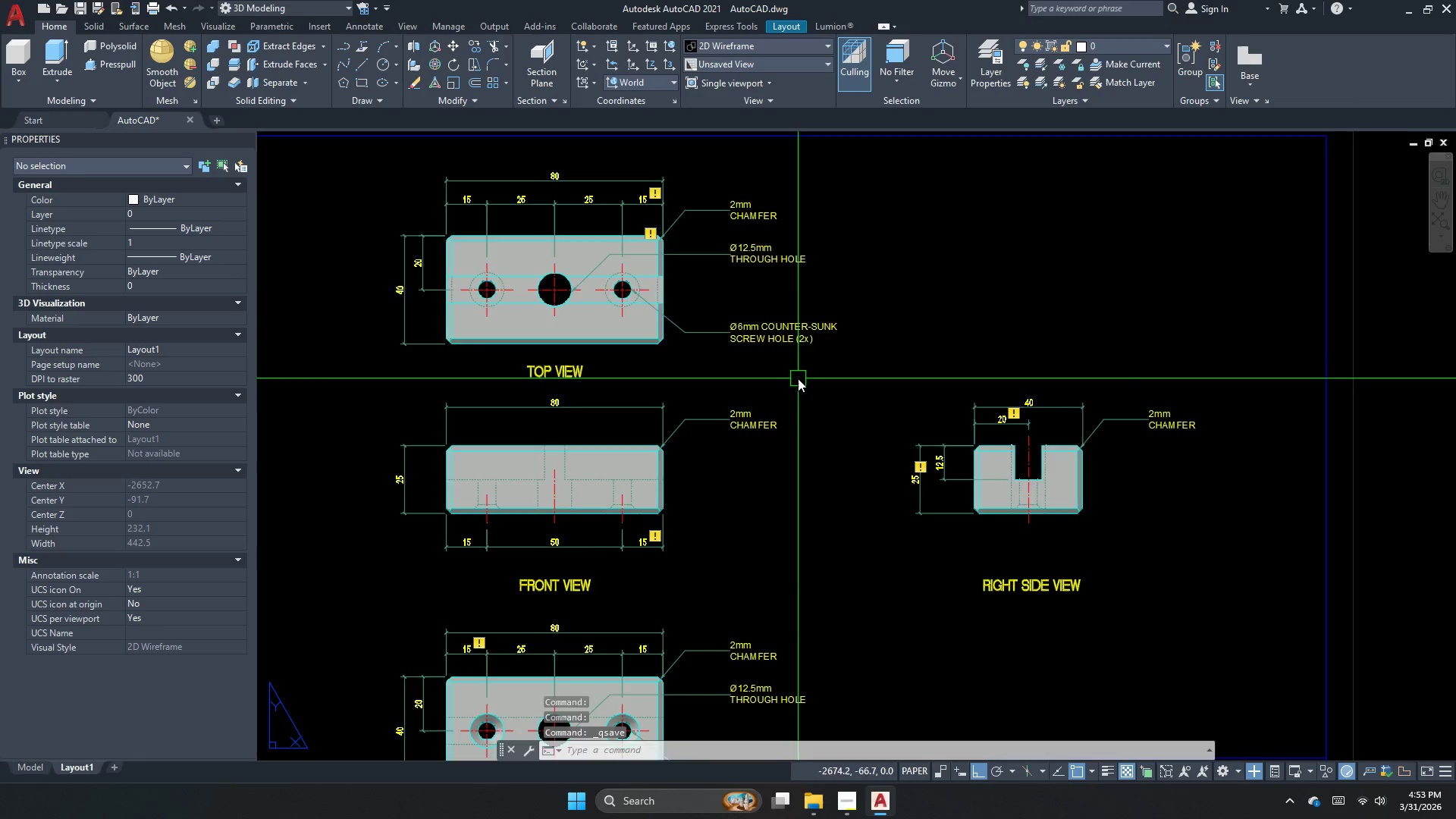 
scroll: coordinate [742, 422], scroll_direction: down, amount: 1.0
 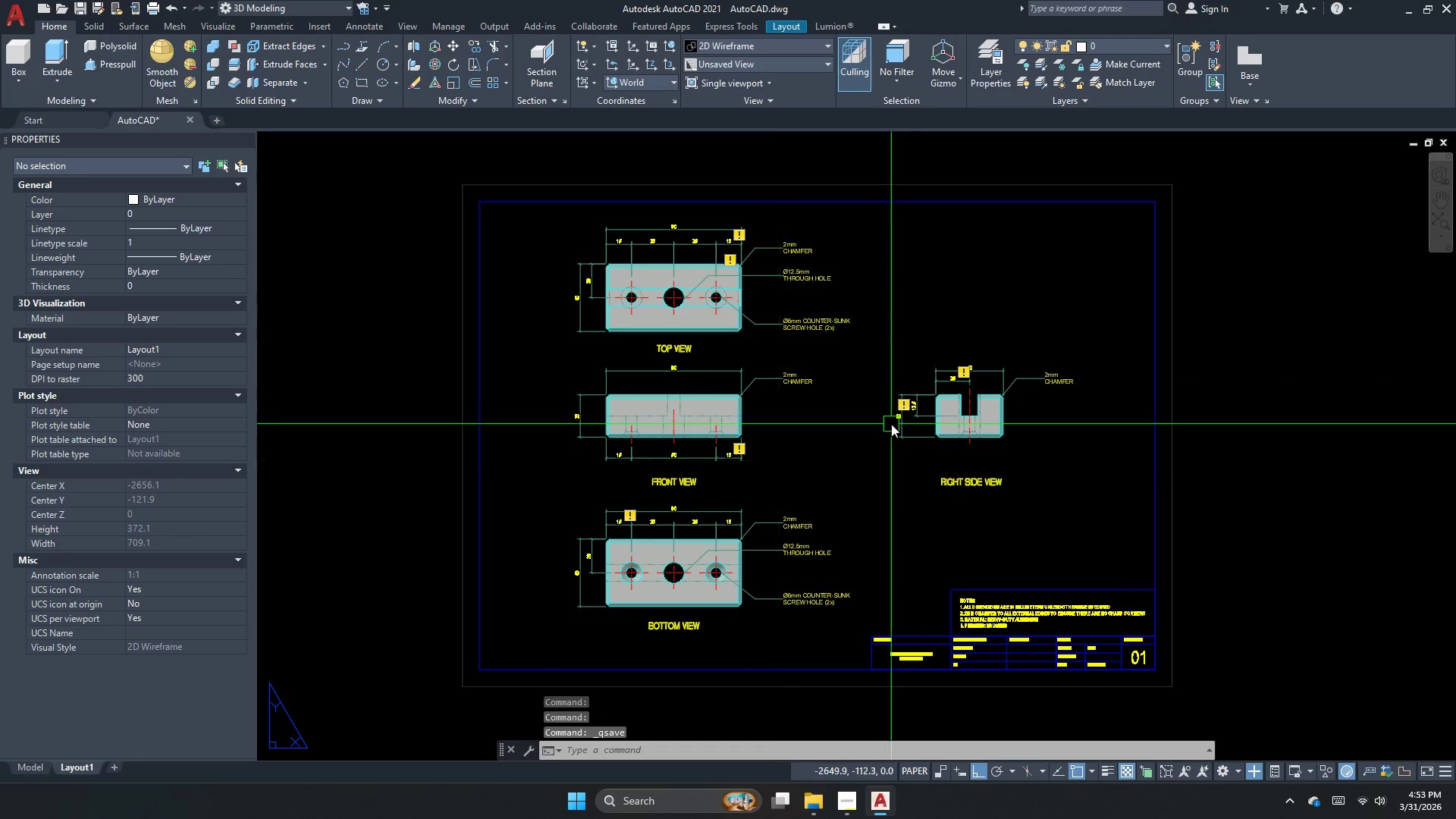 
scroll: coordinate [999, 401], scroll_direction: up, amount: 2.0
 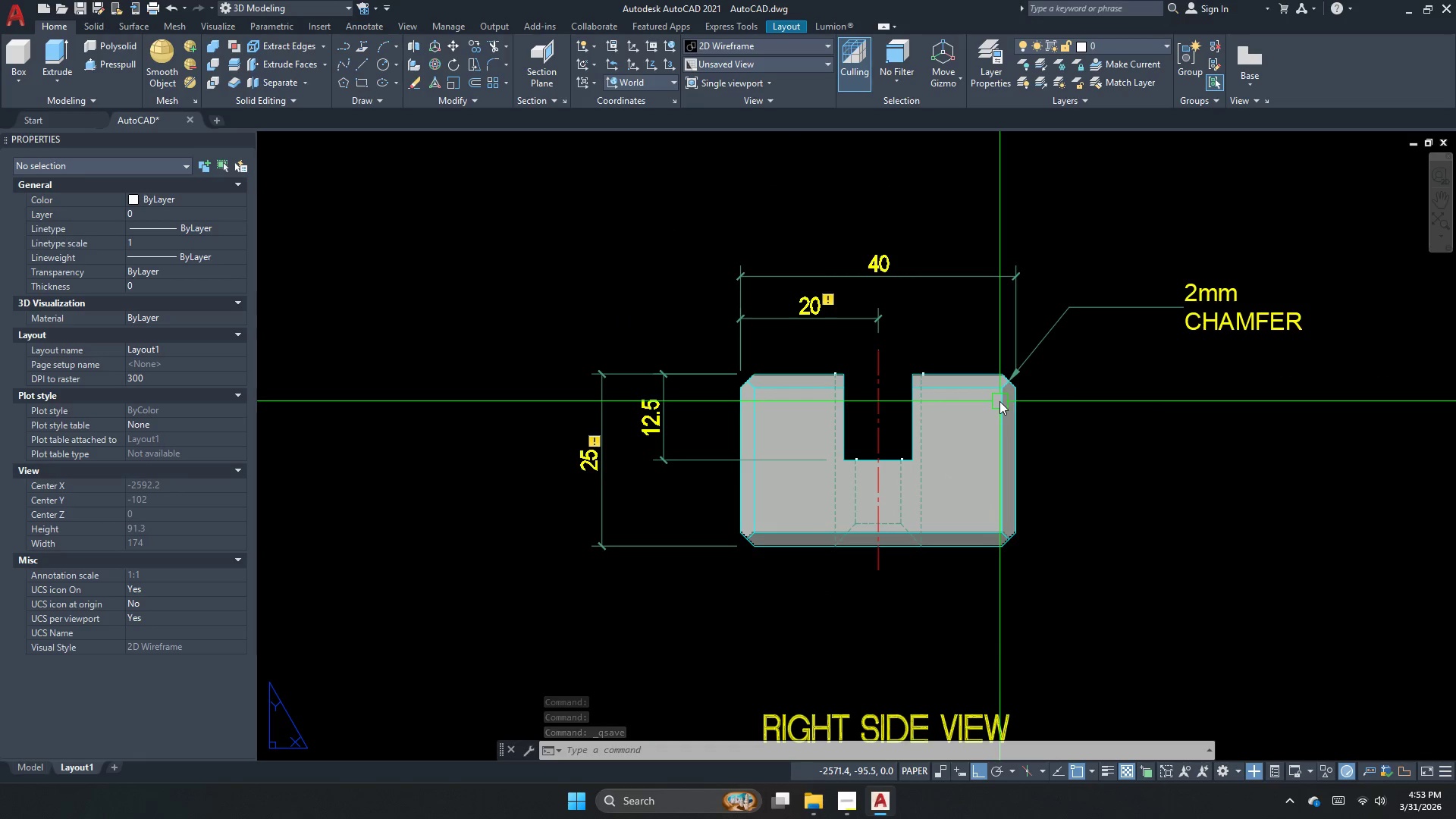 
scroll: coordinate [724, 404], scroll_direction: down, amount: 3.0
 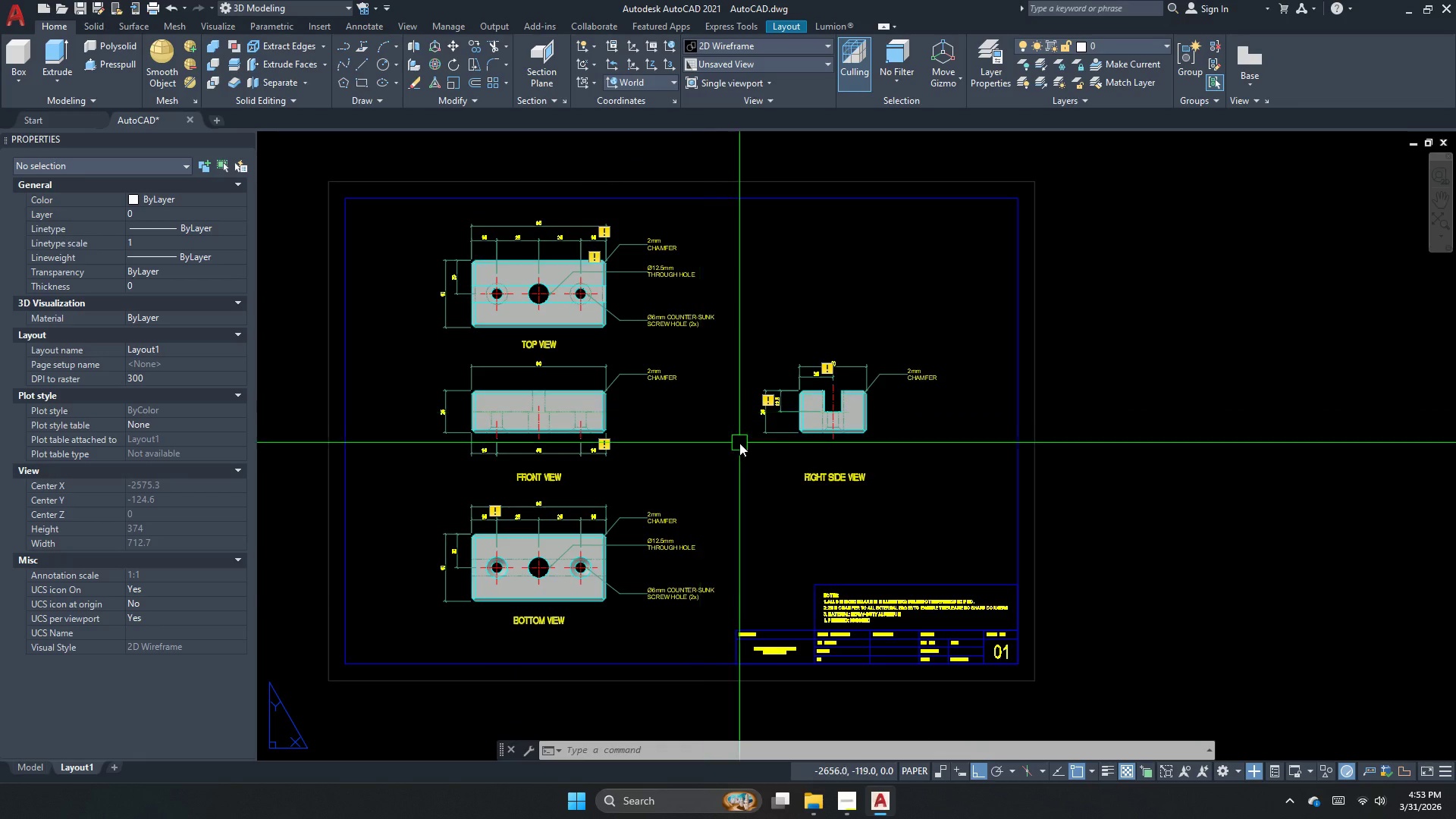 
scroll: coordinate [902, 633], scroll_direction: up, amount: 2.0
 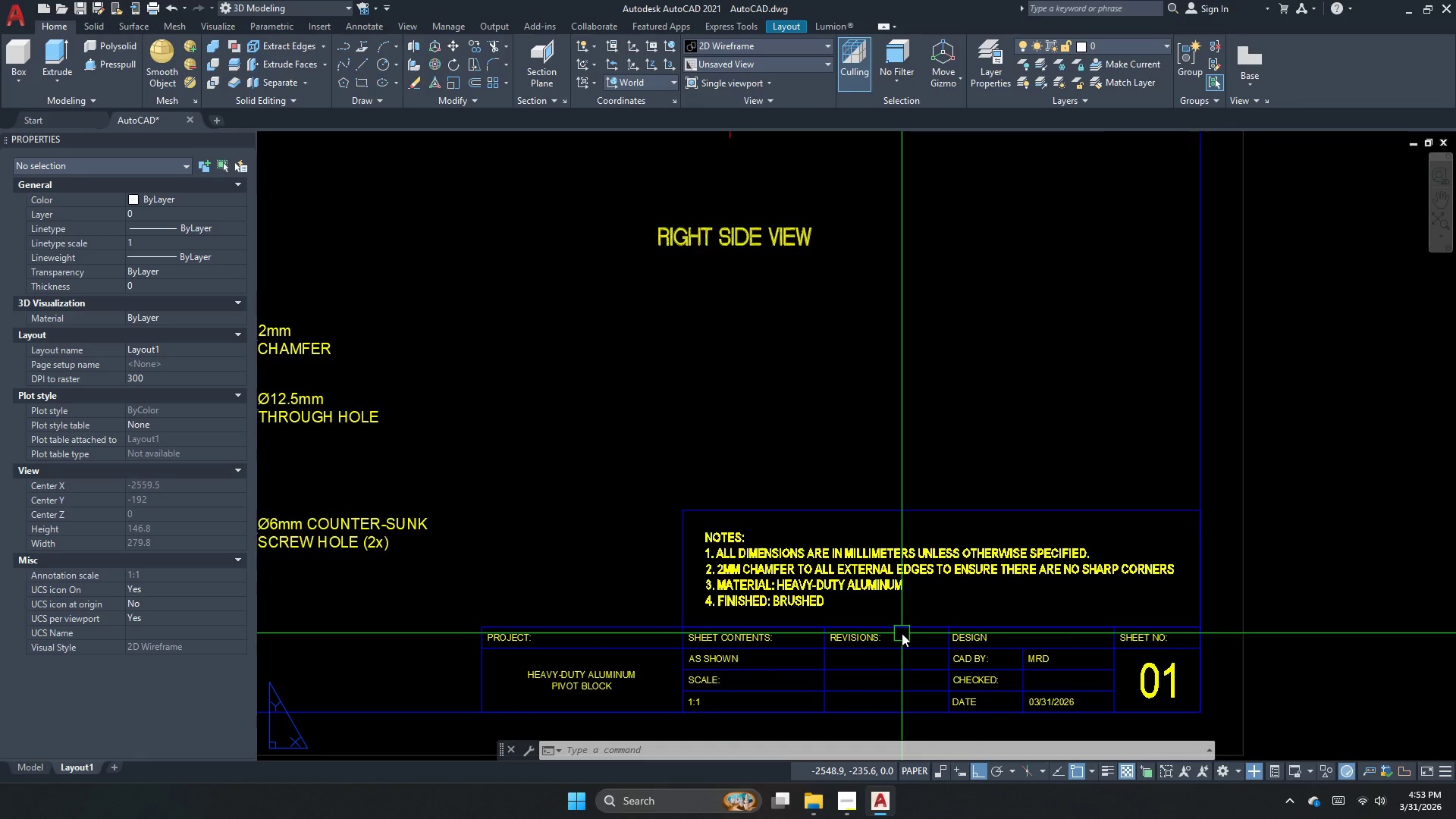 
scroll: coordinate [902, 633], scroll_direction: down, amount: 2.0
 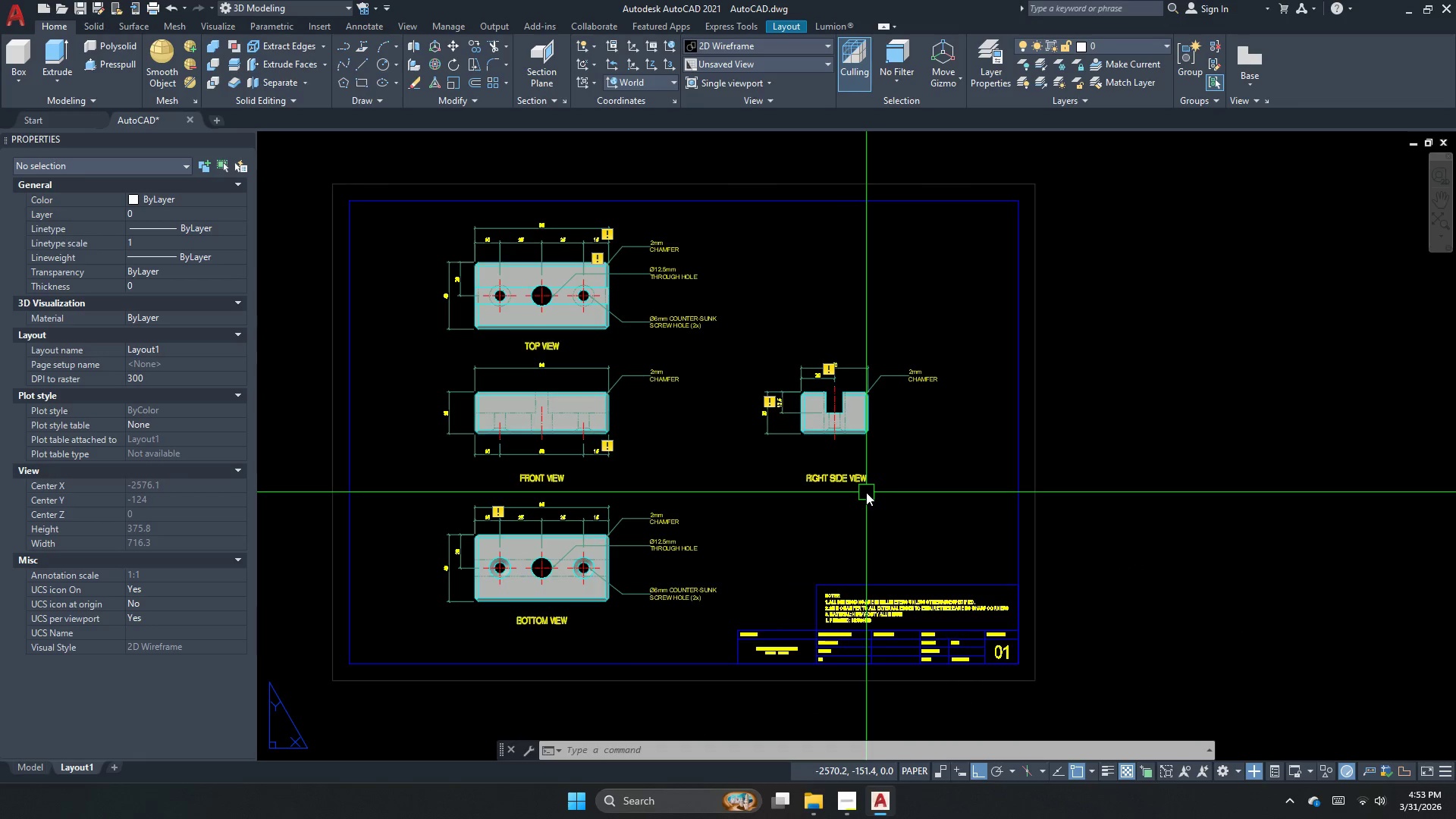 
double_click([918, 475])
 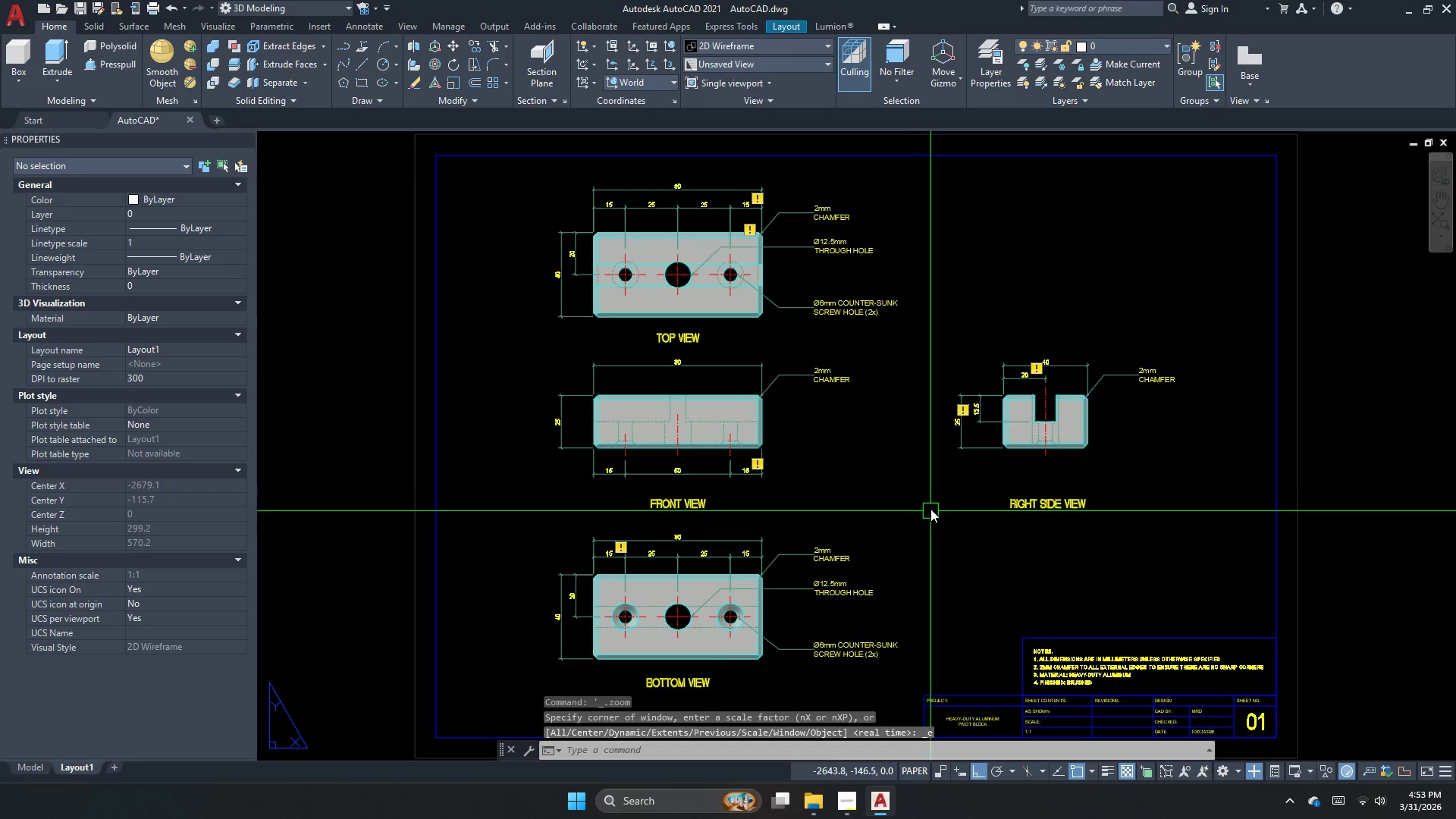 
key(Escape)
 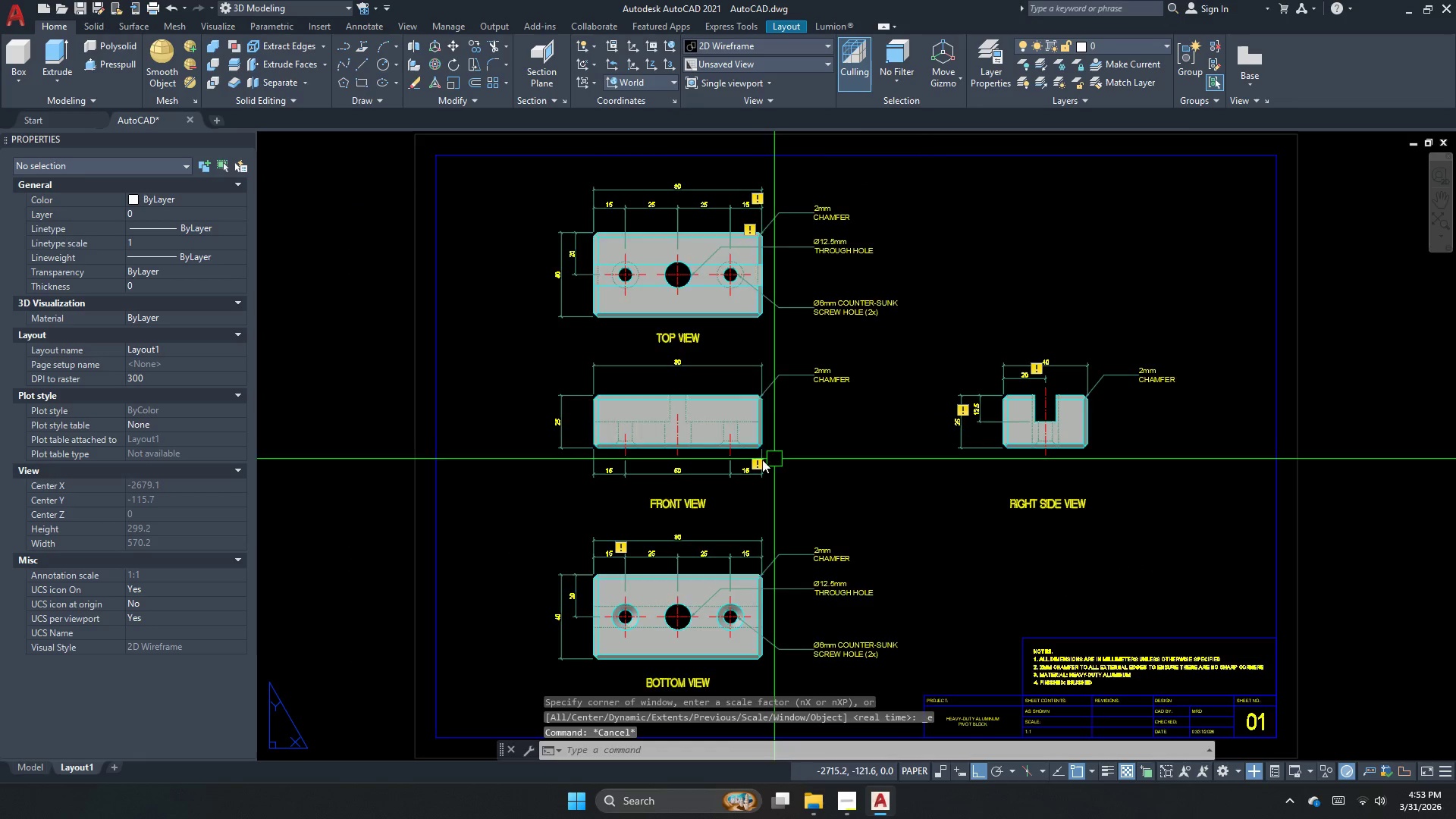 
scroll: coordinate [752, 464], scroll_direction: down, amount: 3.0
 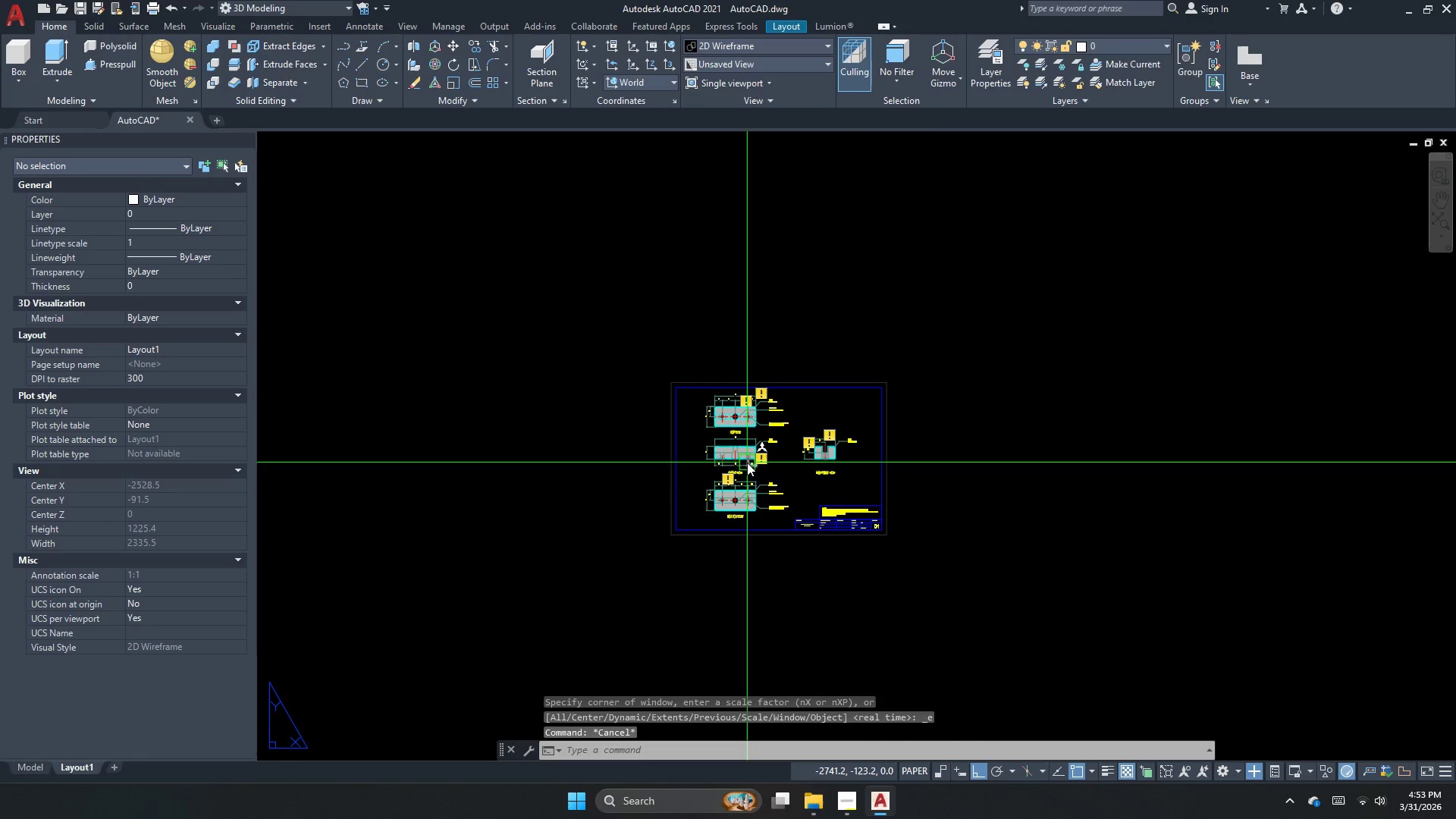 
key(Control+ControlRight)
 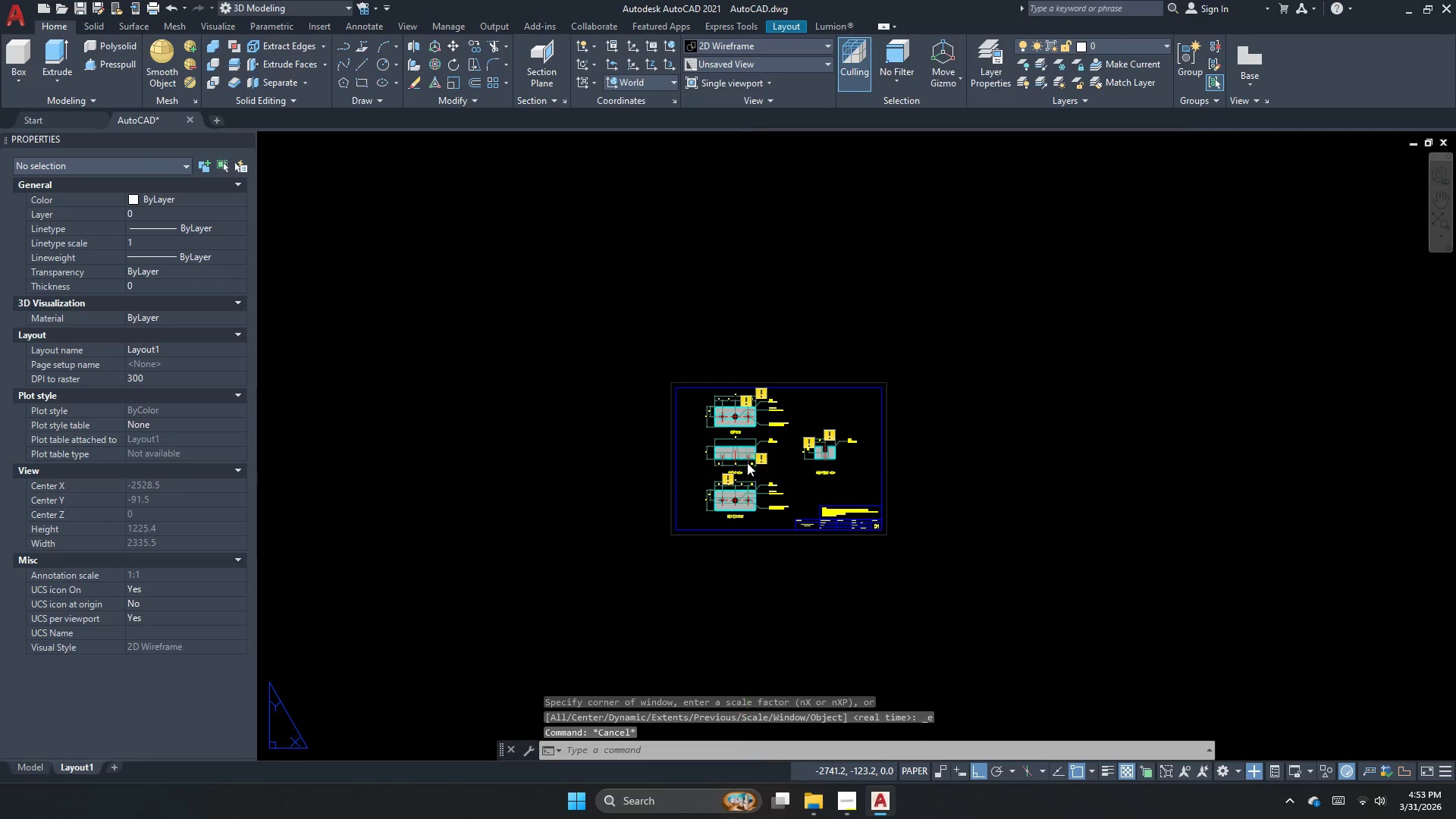 
key(Control+P)
 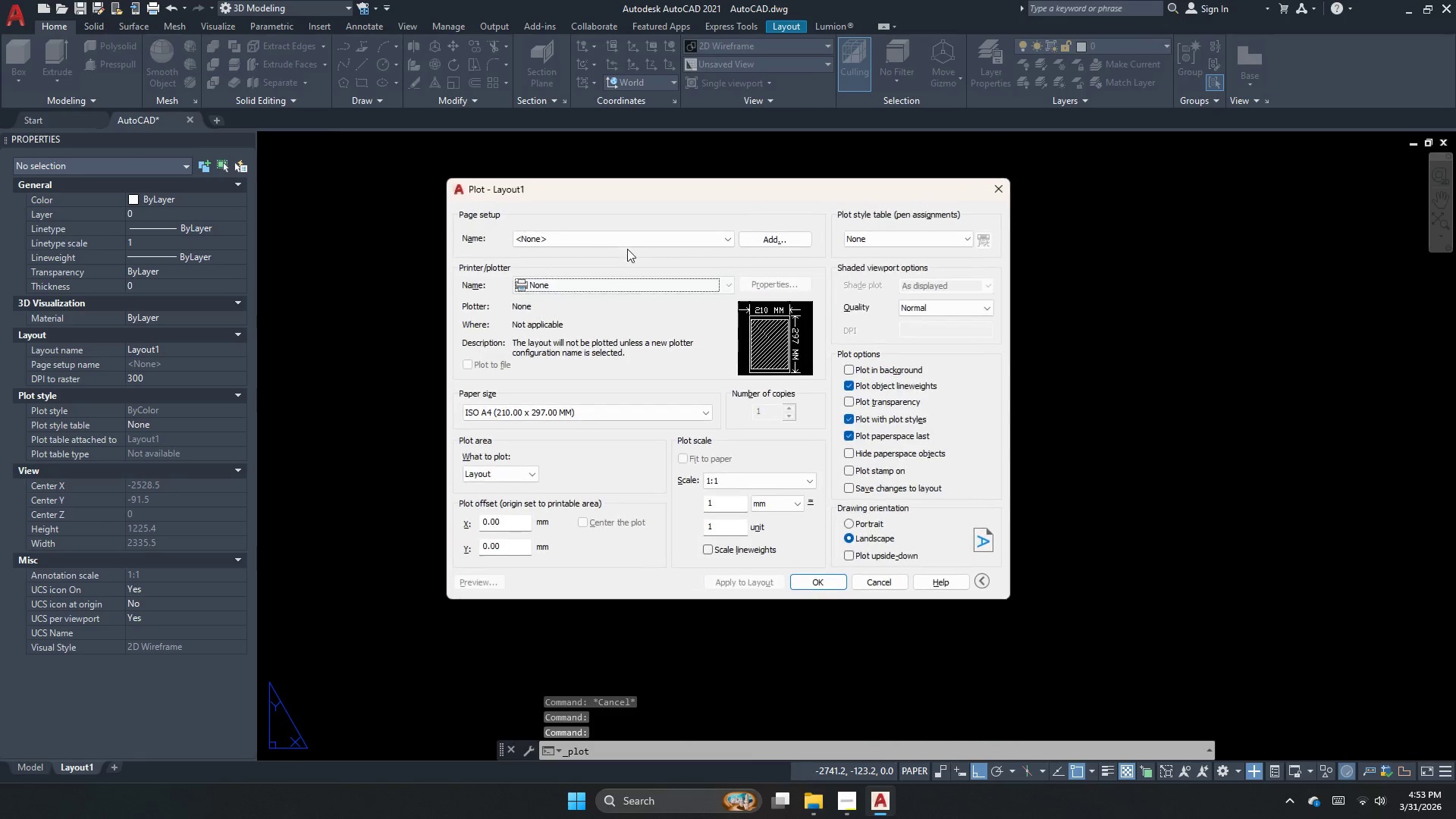 
left_click([617, 241])
 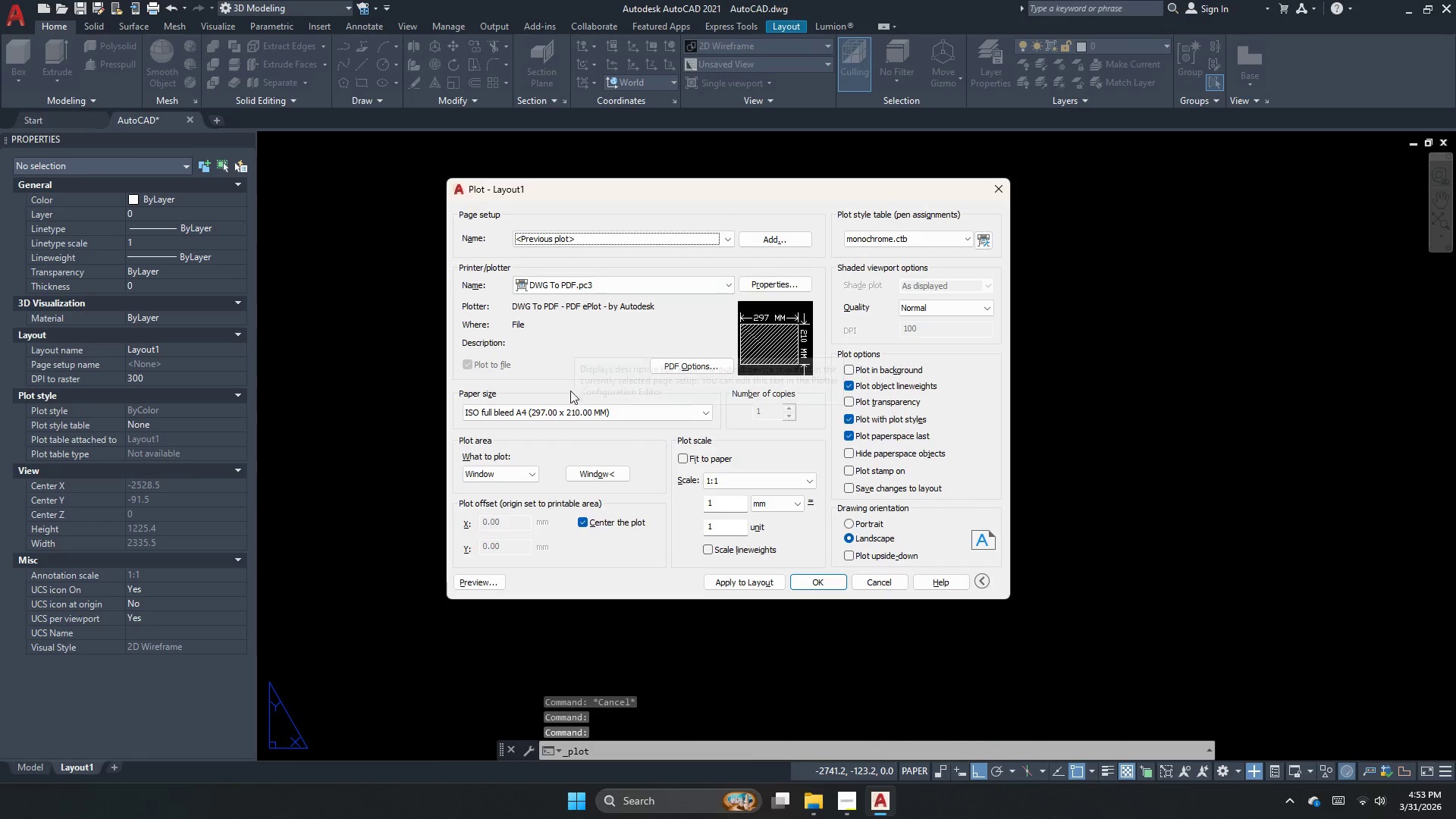 
left_click([574, 419])
 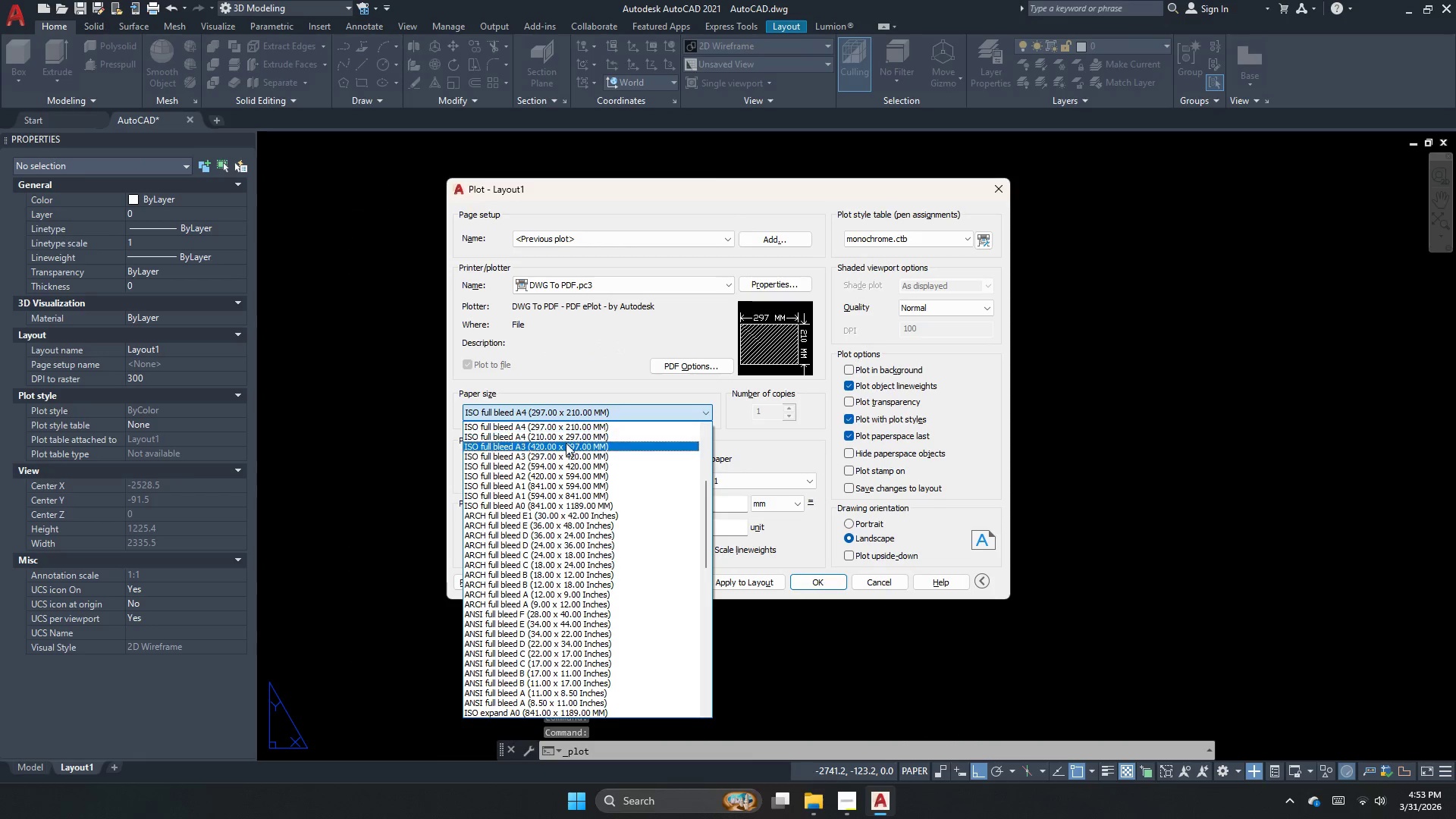 
left_click([566, 444])
 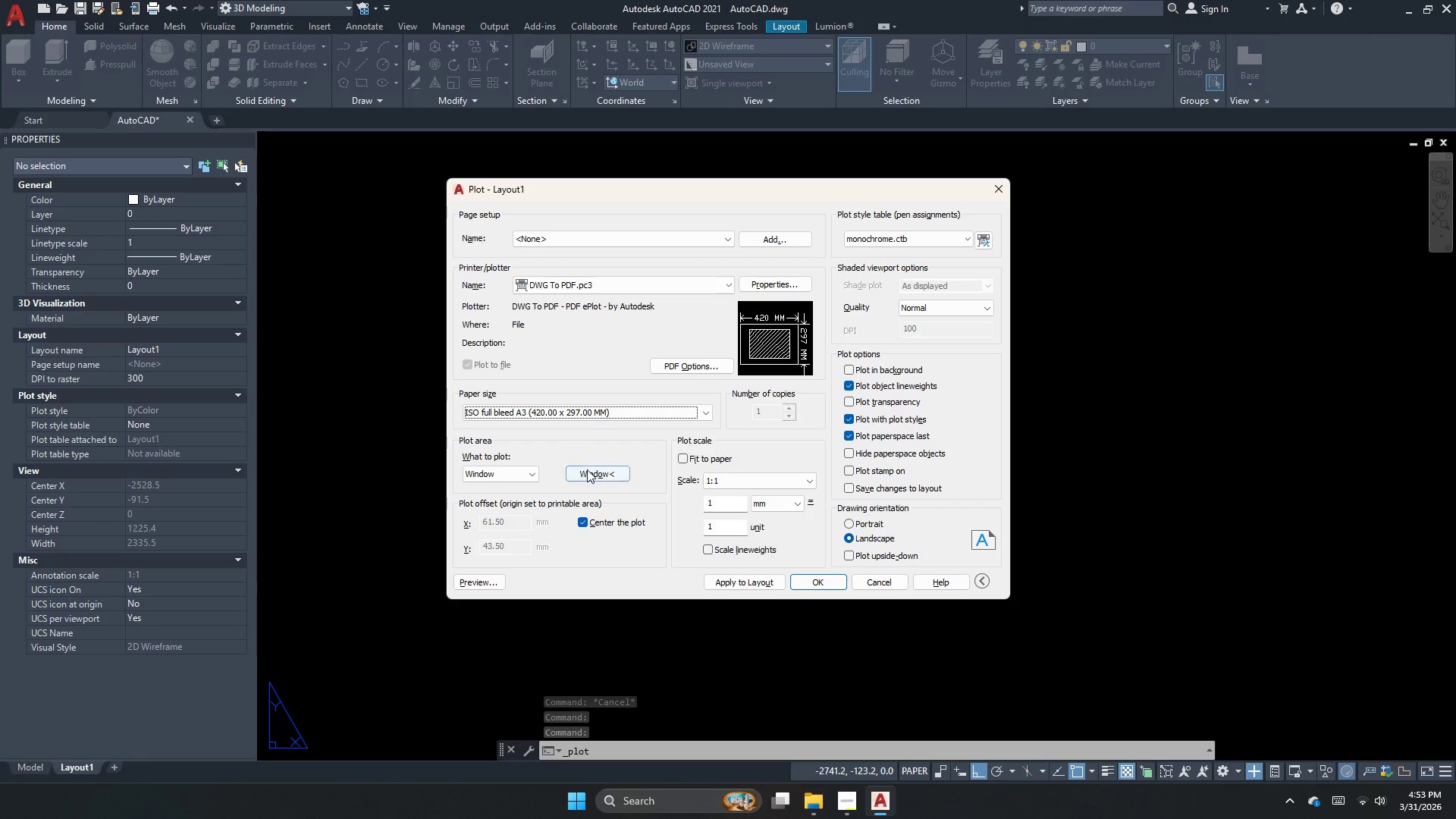 
left_click([589, 475])
 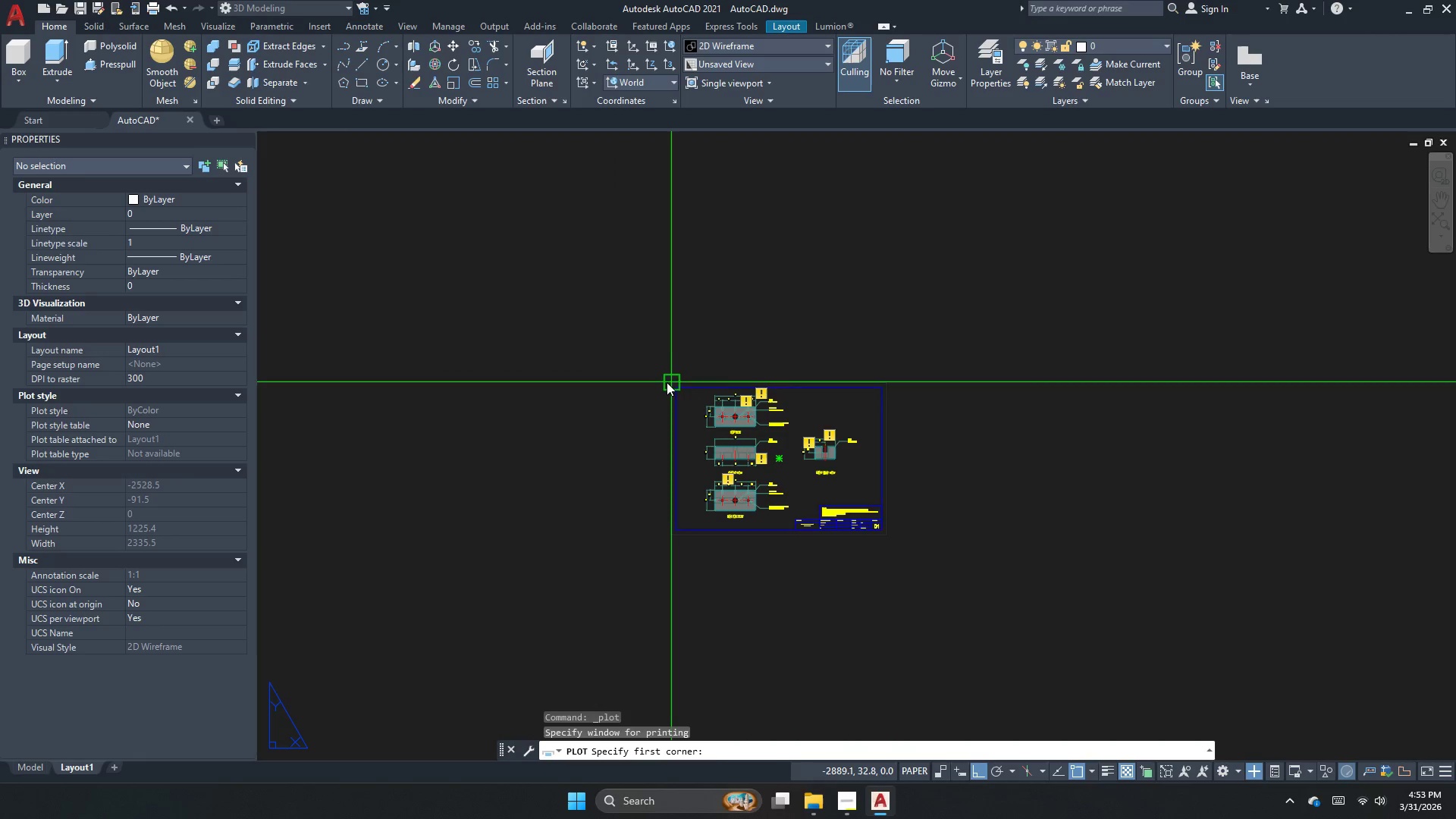 
scroll: coordinate [754, 457], scroll_direction: up, amount: 2.0
 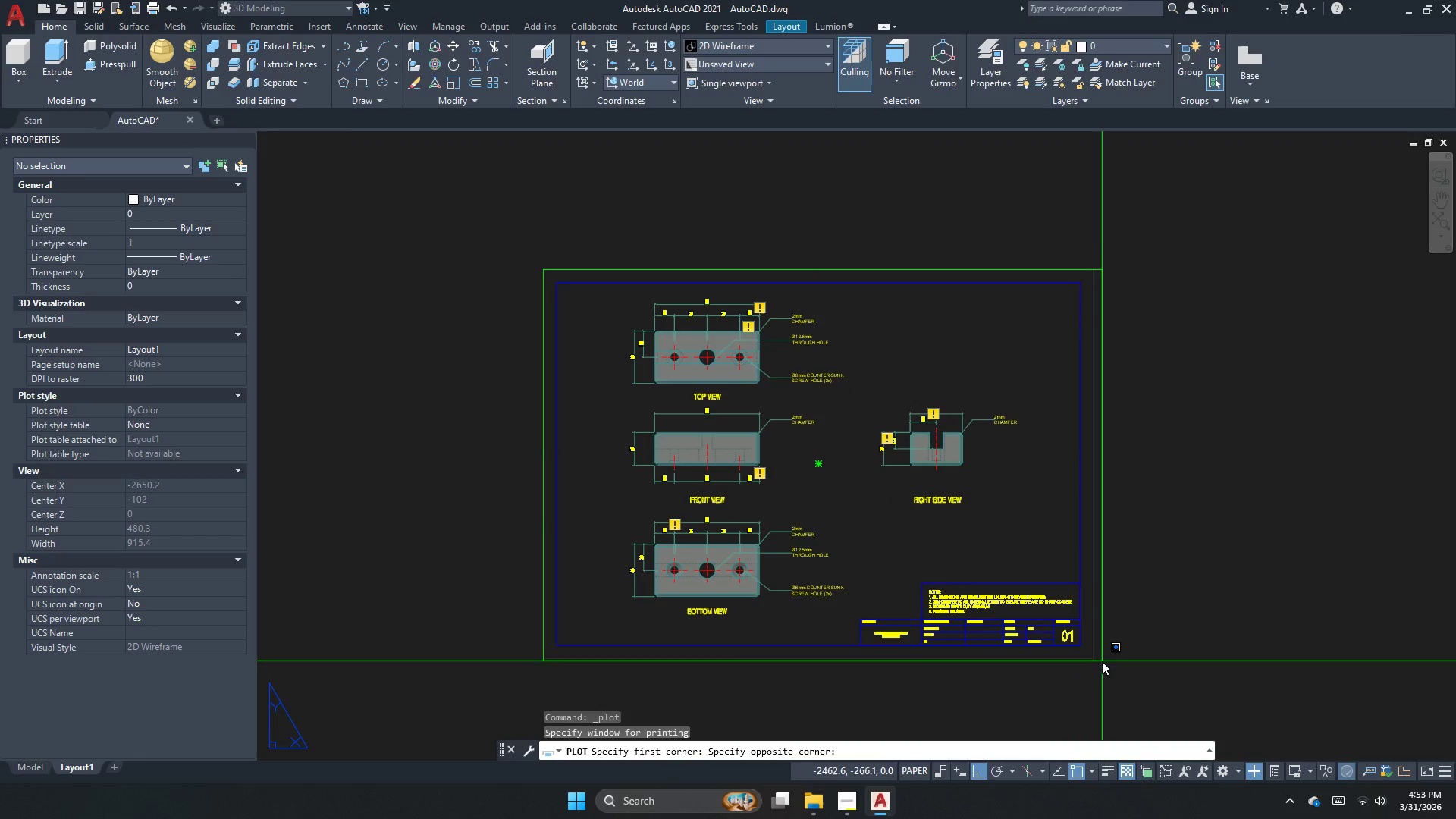 
left_click([1097, 661])
 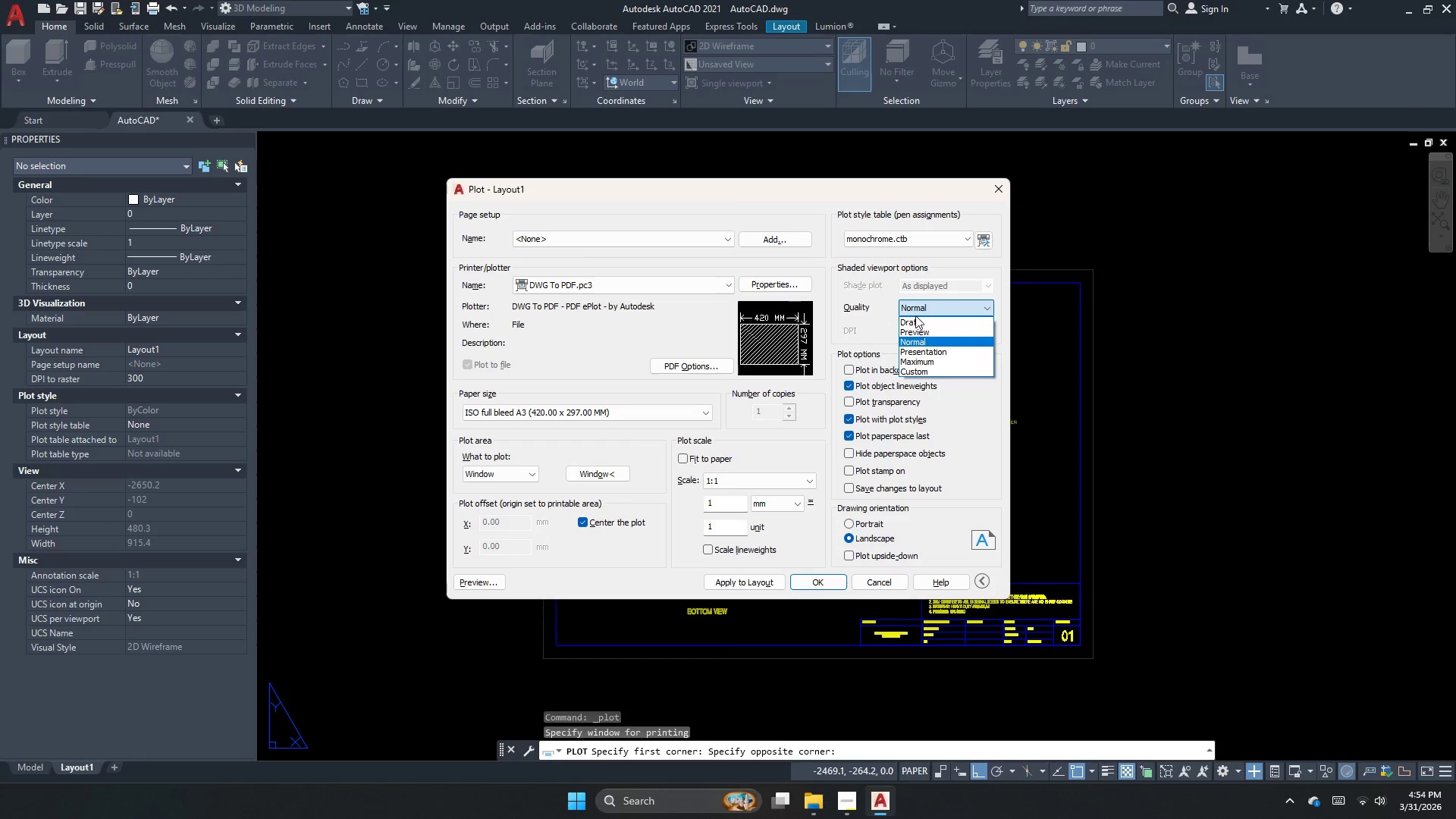 
left_click([913, 358])
 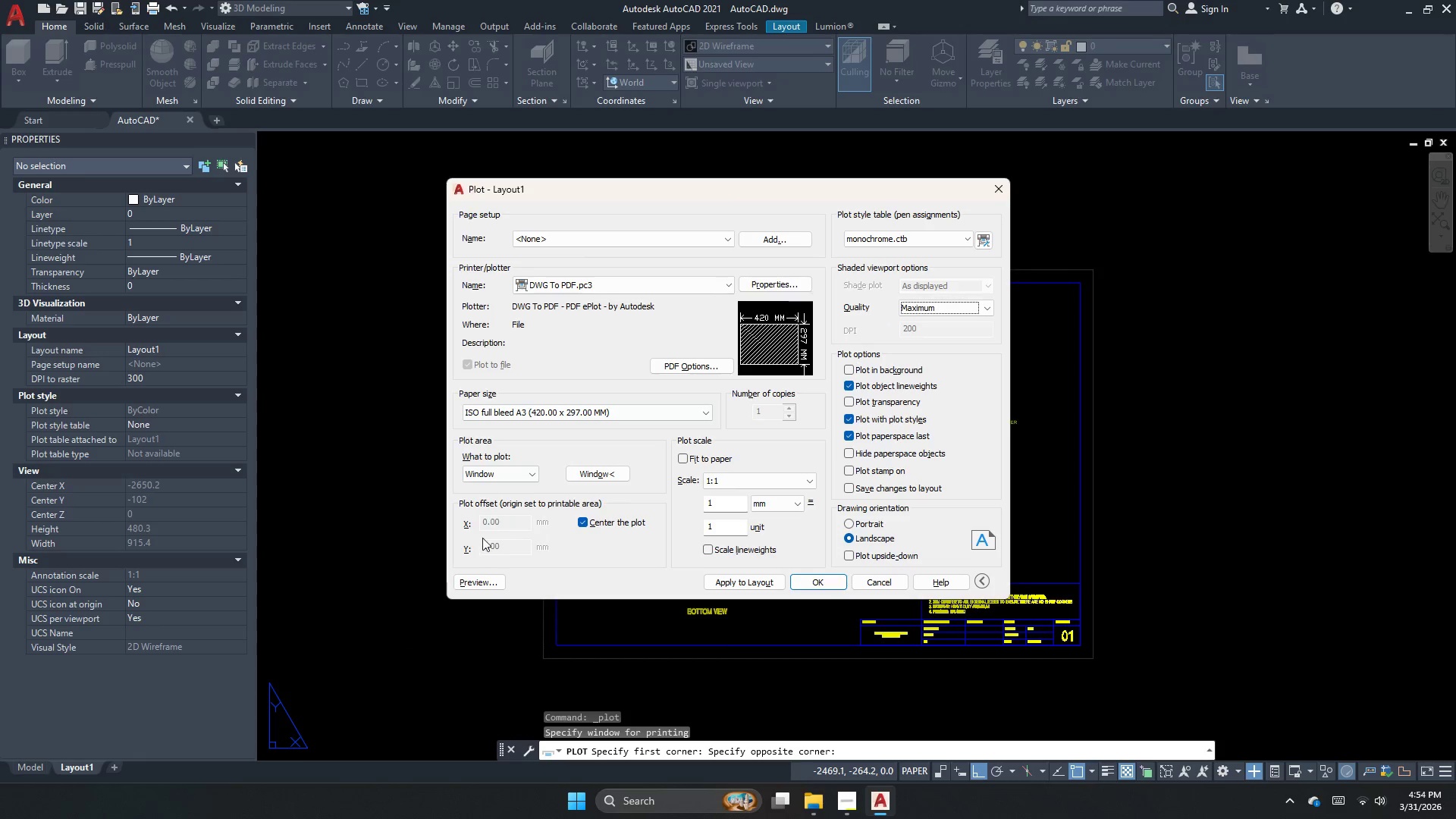 
left_click([472, 583])
 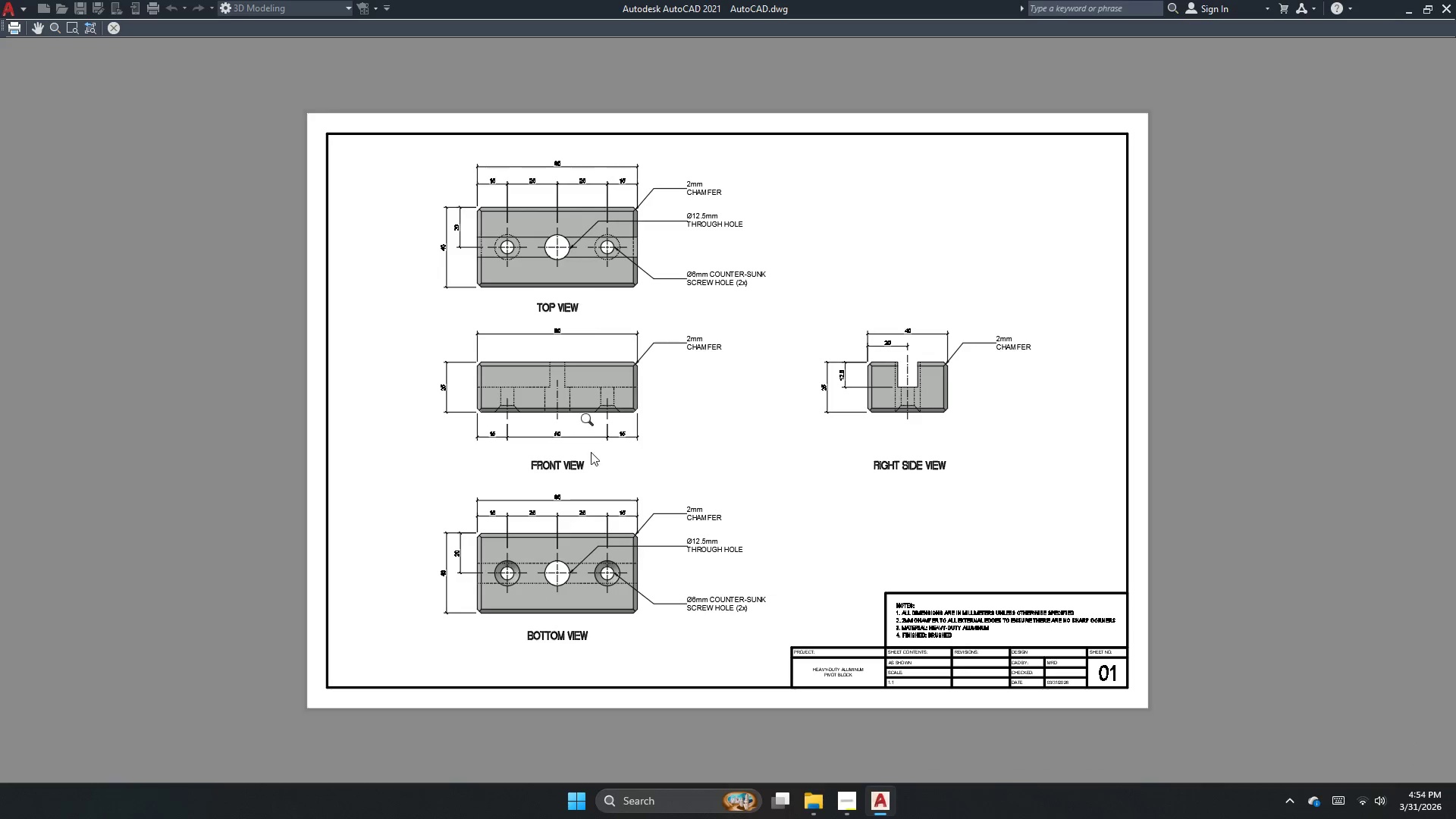 
scroll: coordinate [717, 607], scroll_direction: up, amount: 2.0
 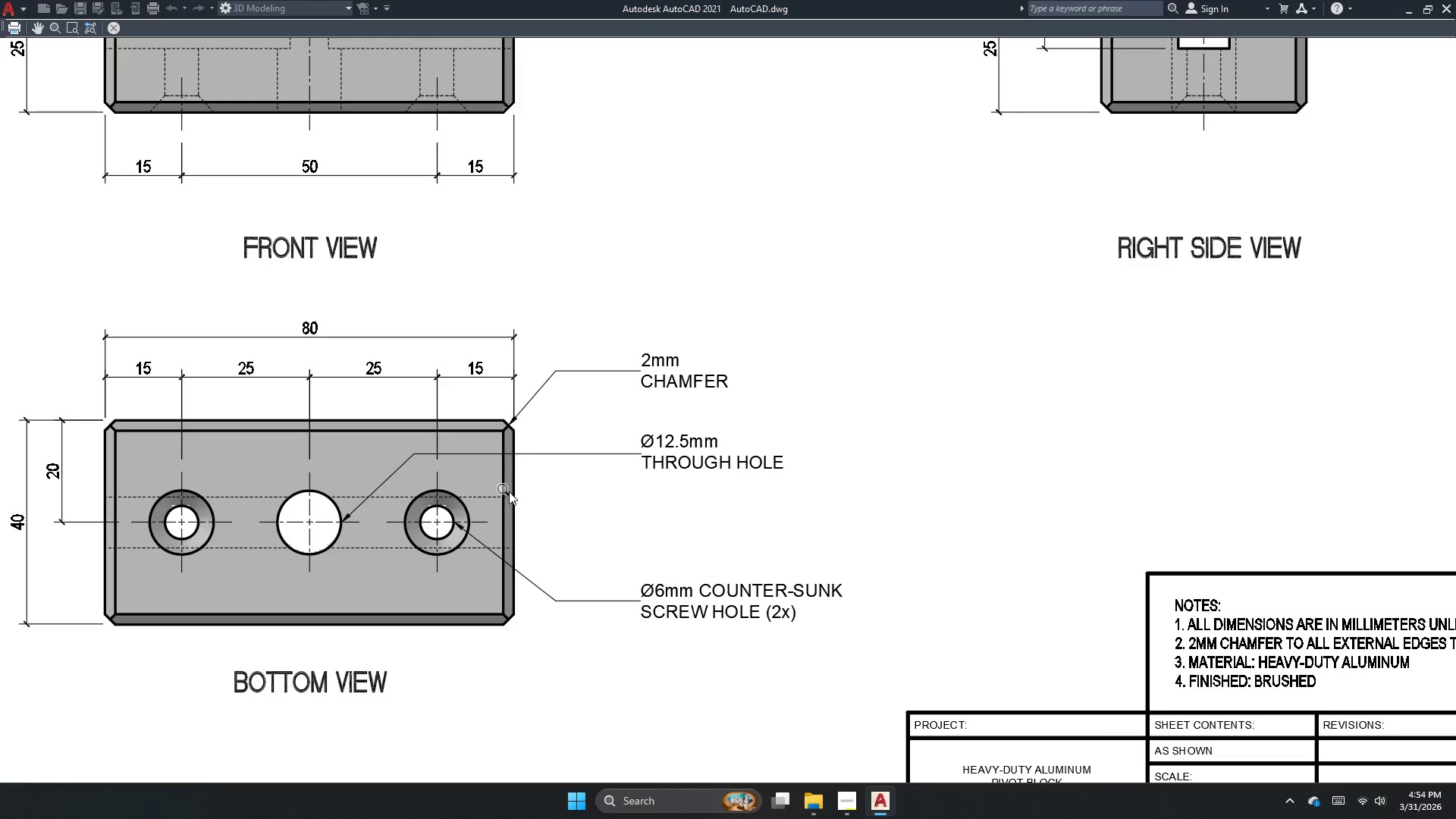 
scroll: coordinate [457, 463], scroll_direction: down, amount: 2.0
 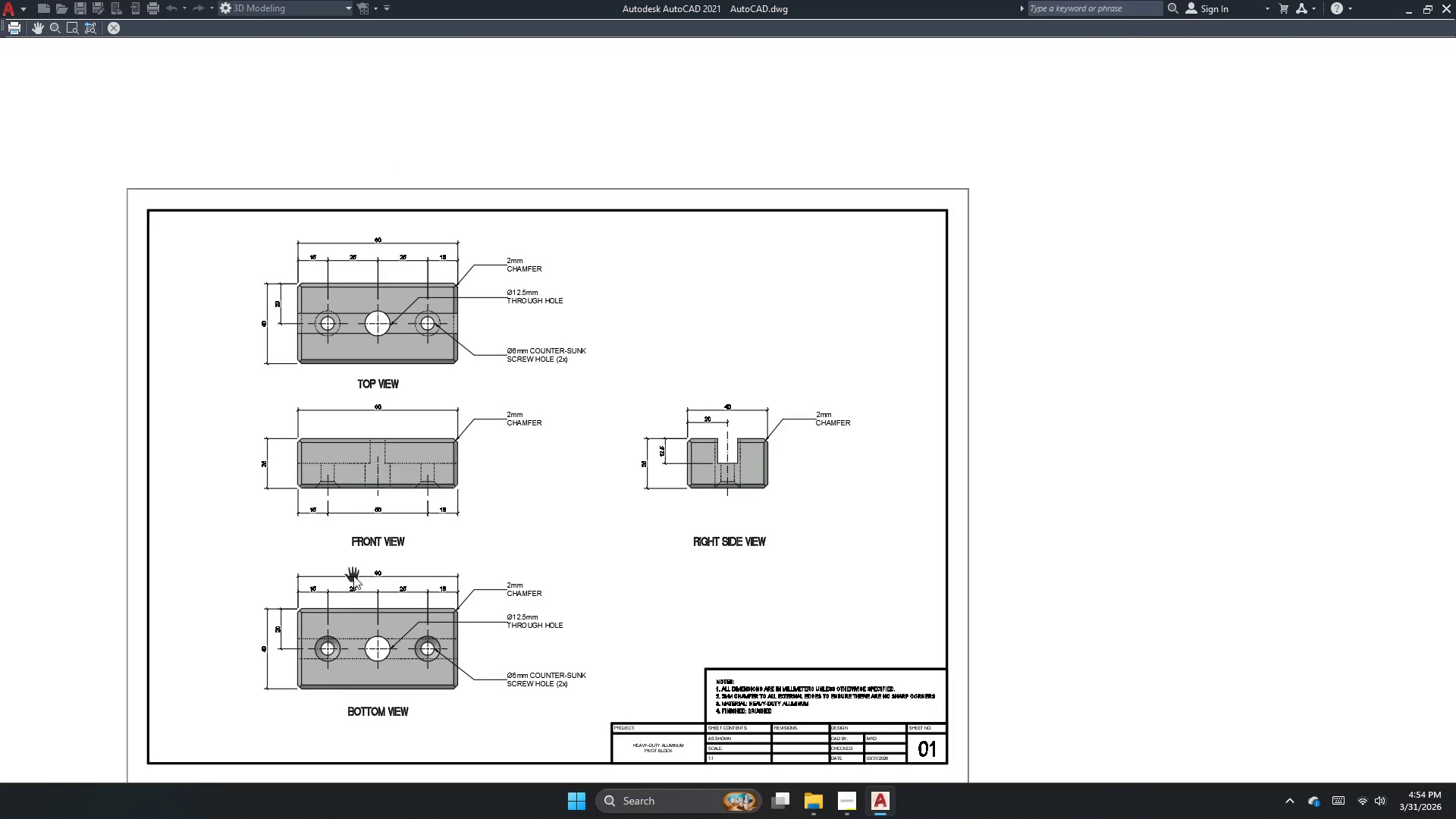 
scroll: coordinate [369, 551], scroll_direction: up, amount: 1.0
 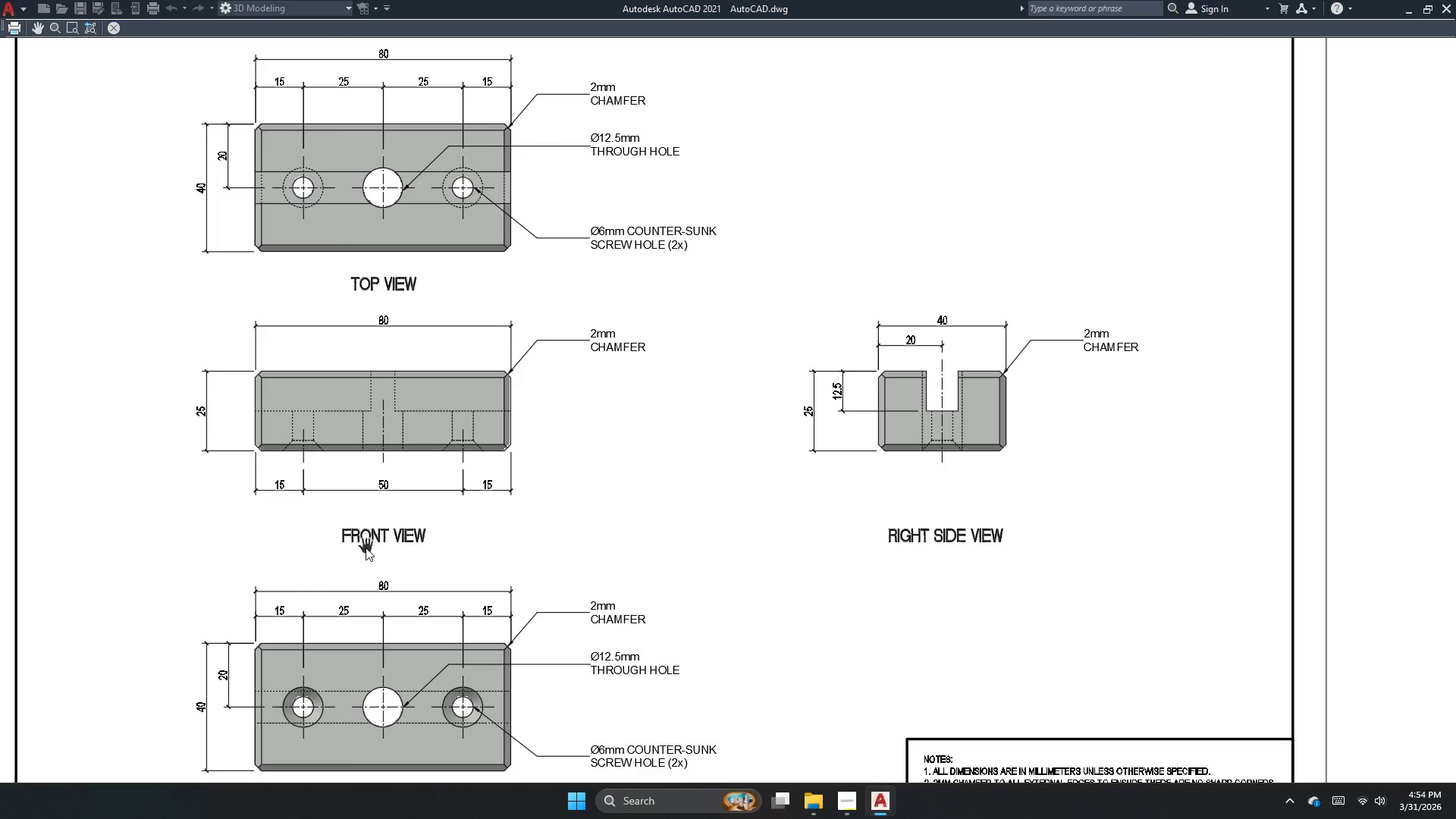 
scroll: coordinate [336, 531], scroll_direction: down, amount: 1.0
 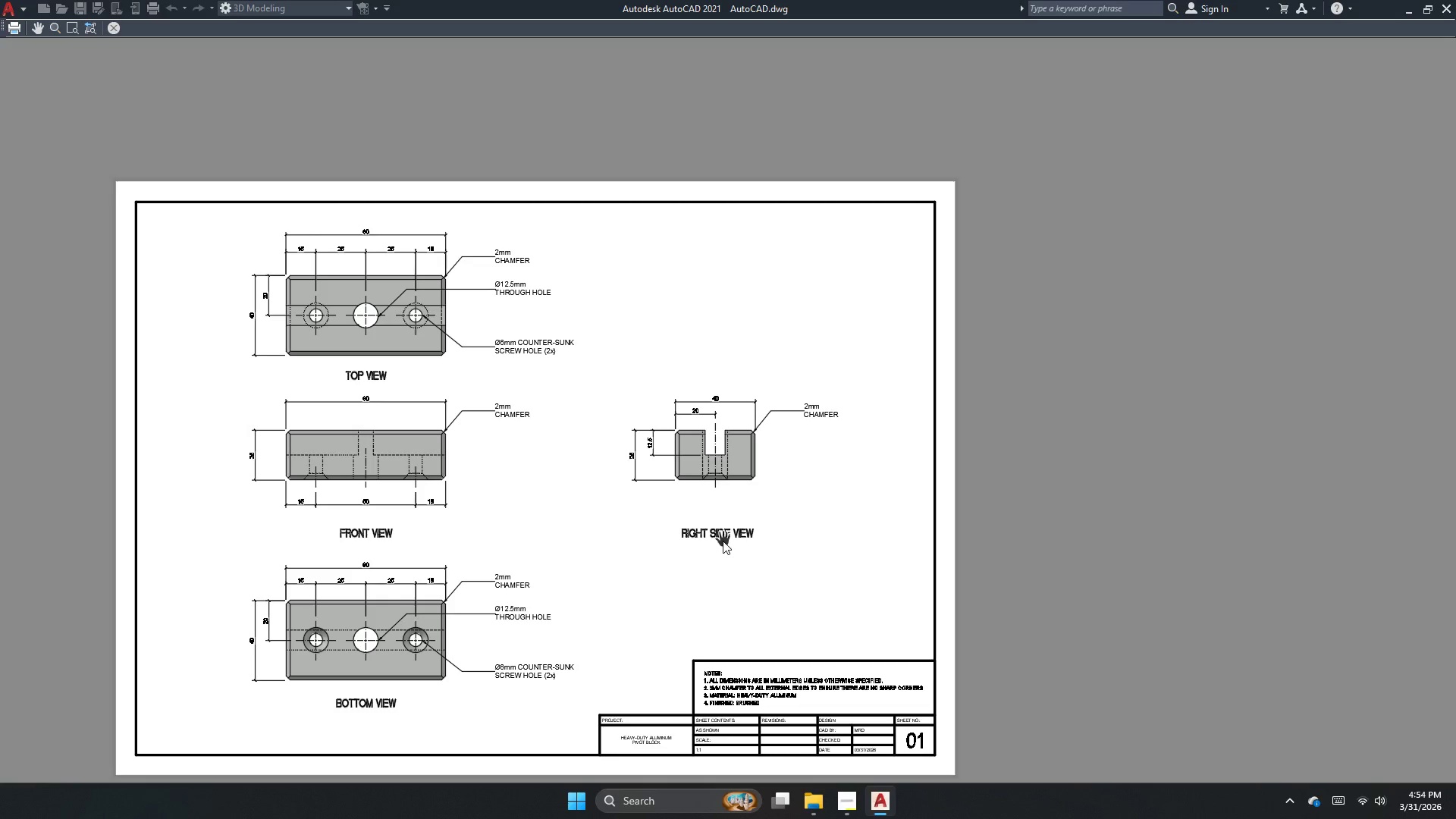 
scroll: coordinate [723, 541], scroll_direction: up, amount: 1.0
 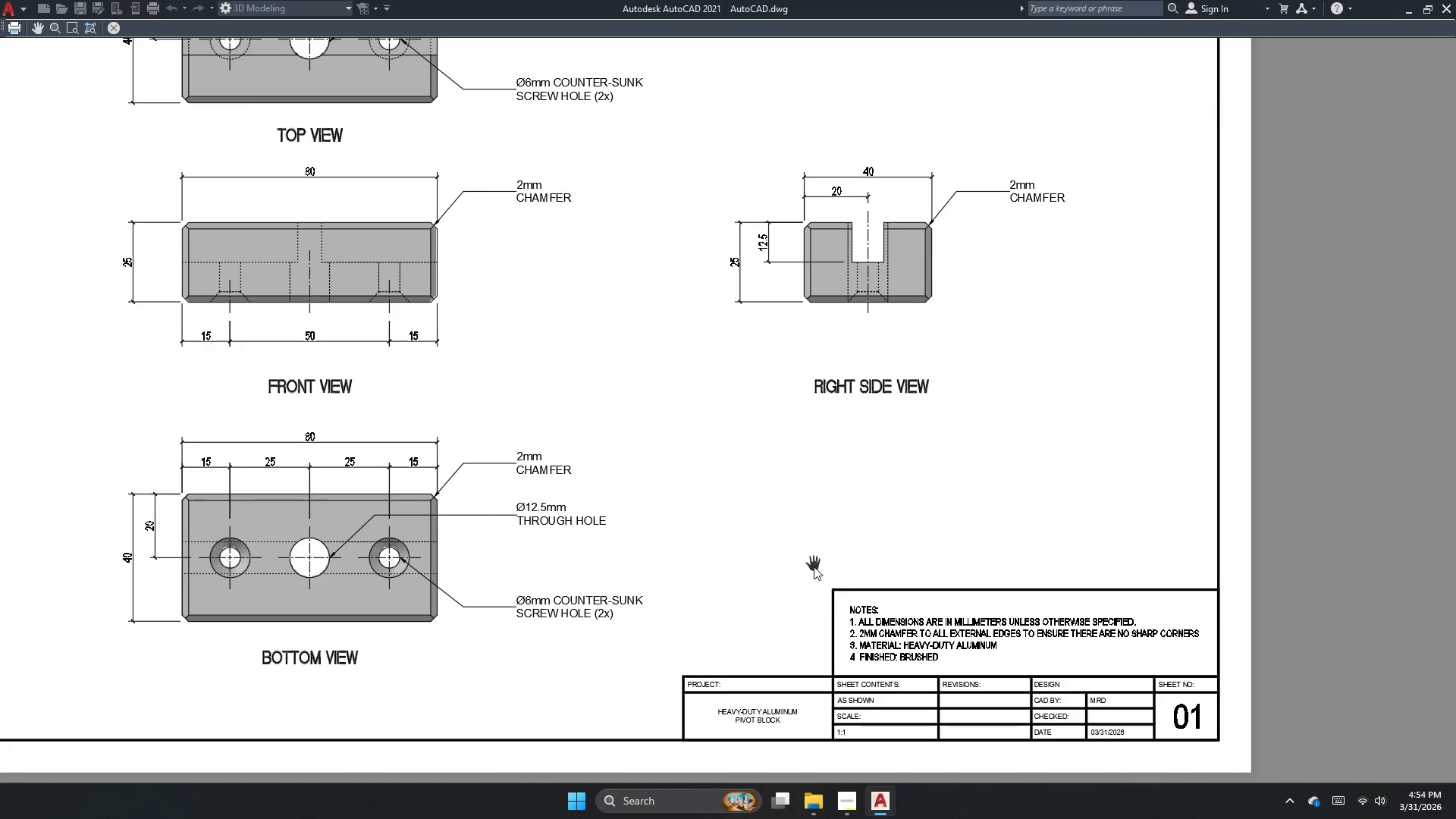 
wait(10.06)
 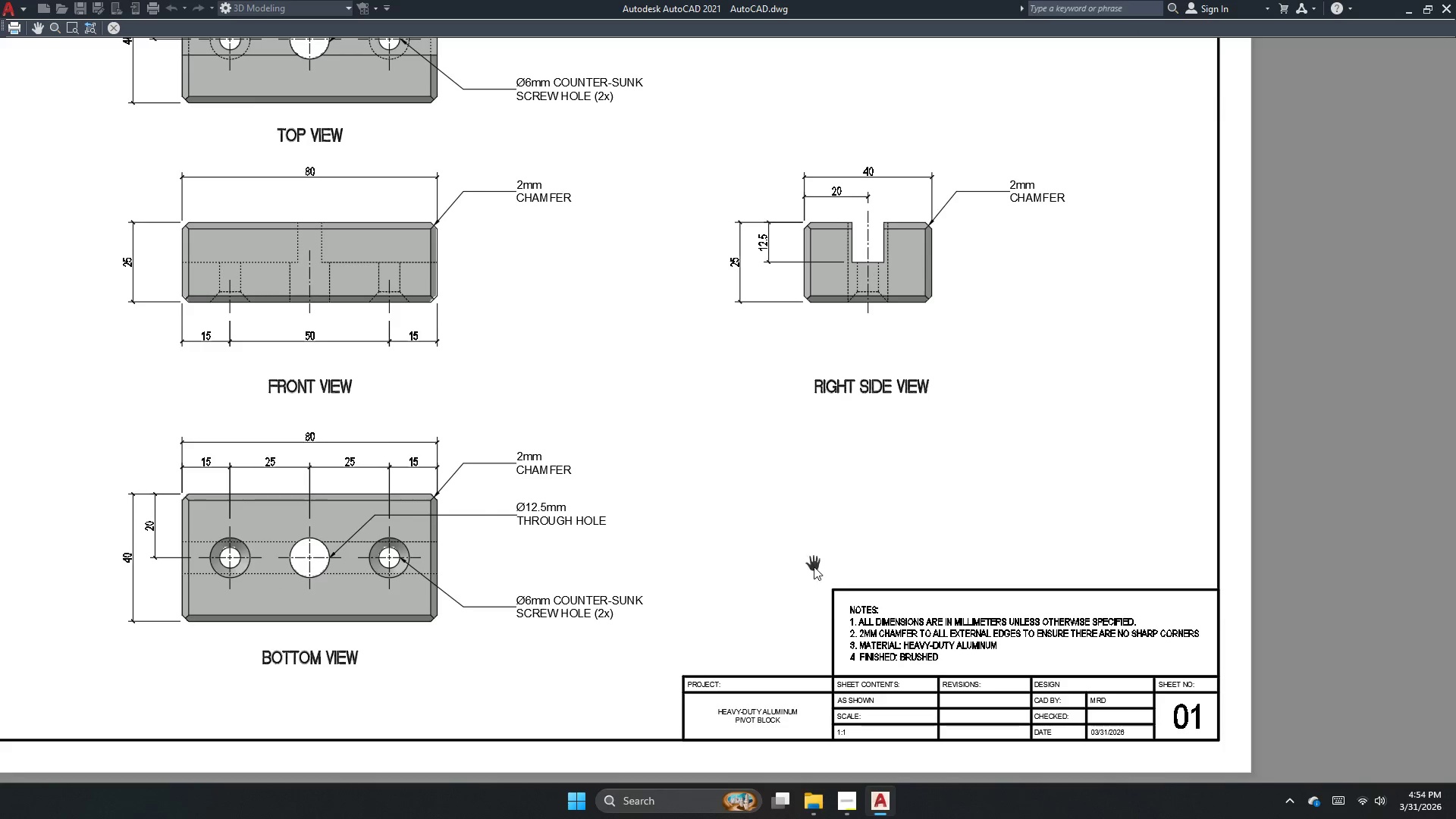 
scroll: coordinate [354, 285], scroll_direction: up, amount: 3.0
 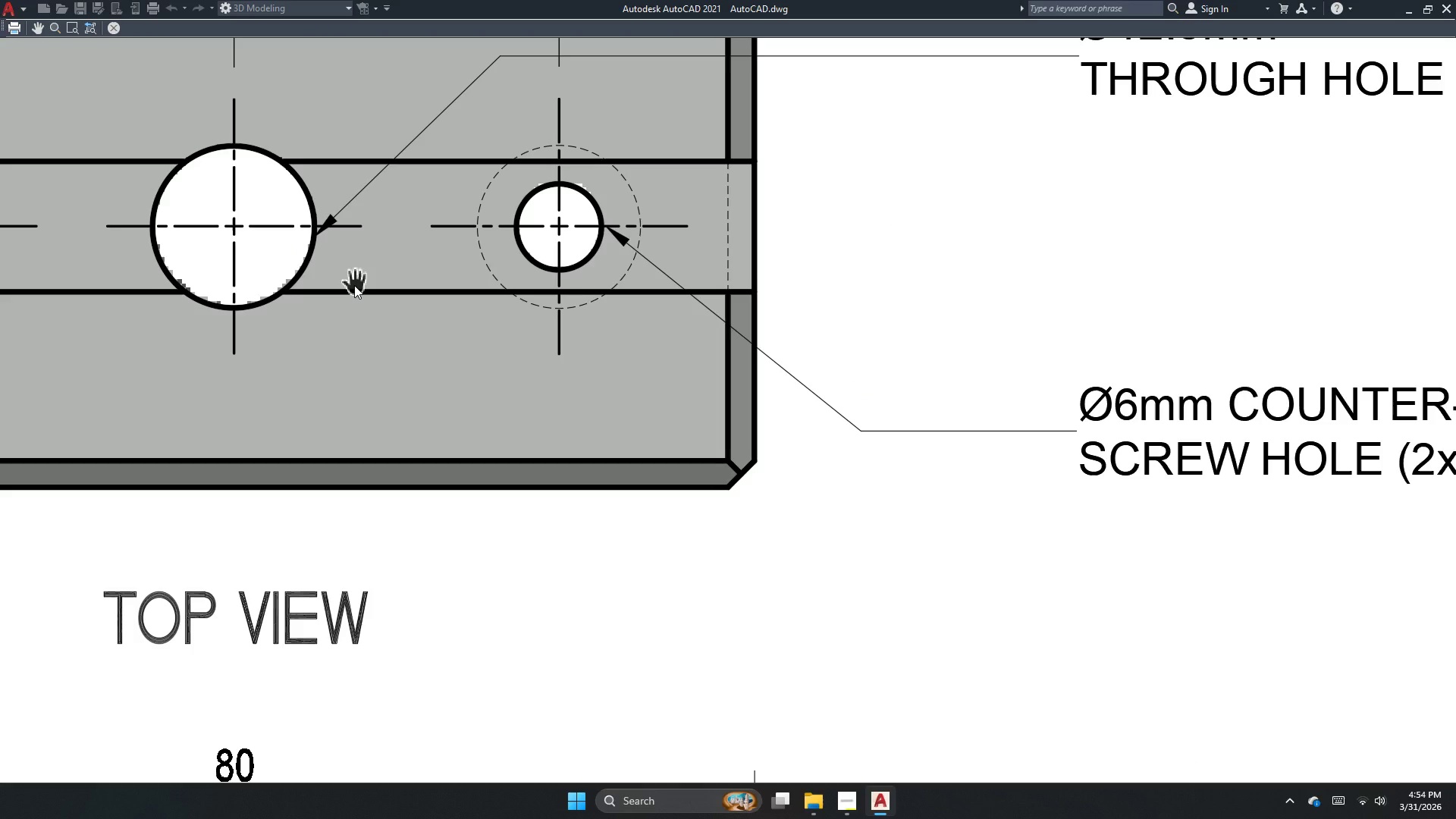 
scroll: coordinate [376, 378], scroll_direction: down, amount: 5.0
 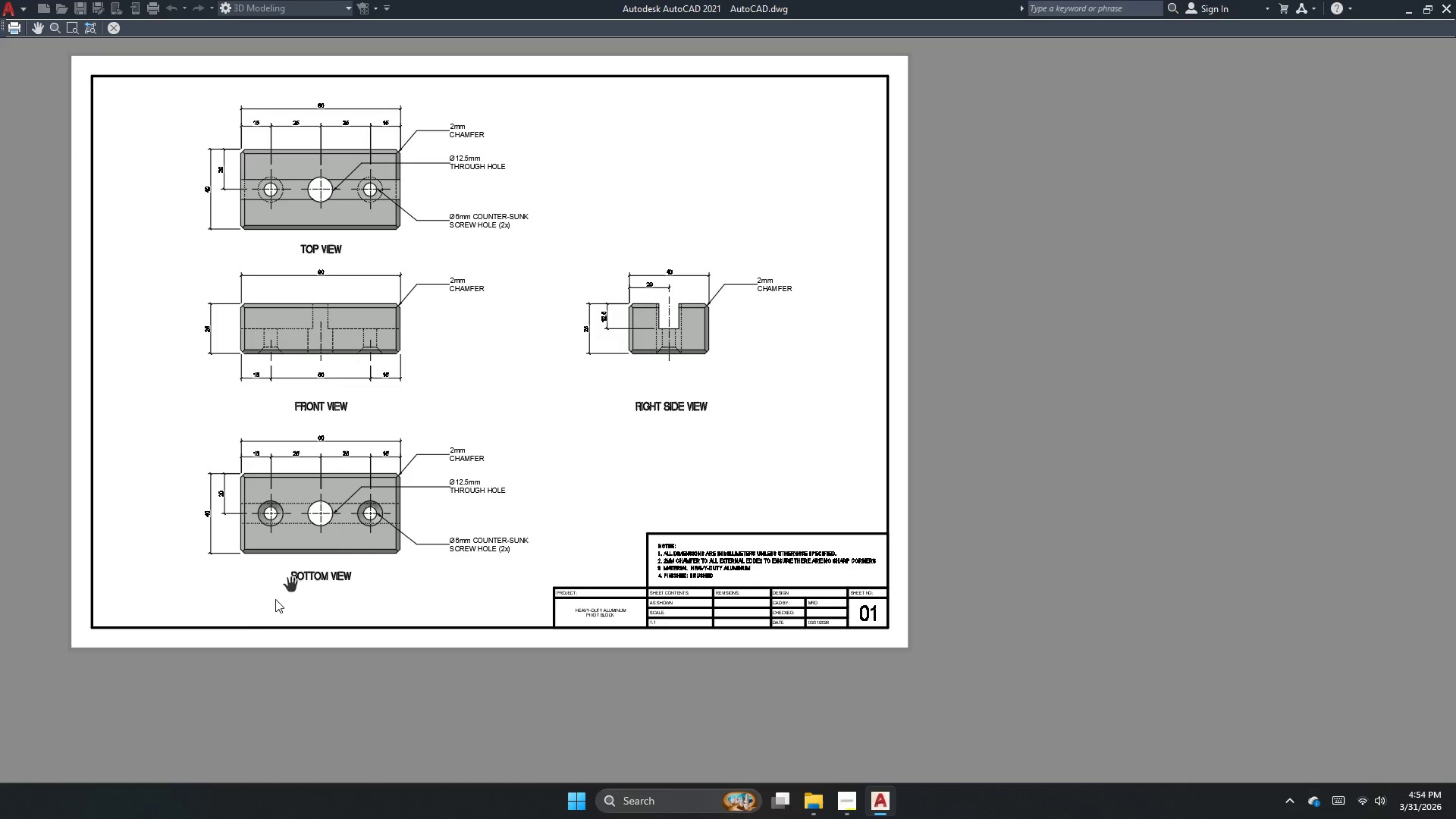 
scroll: coordinate [265, 630], scroll_direction: up, amount: 2.0
 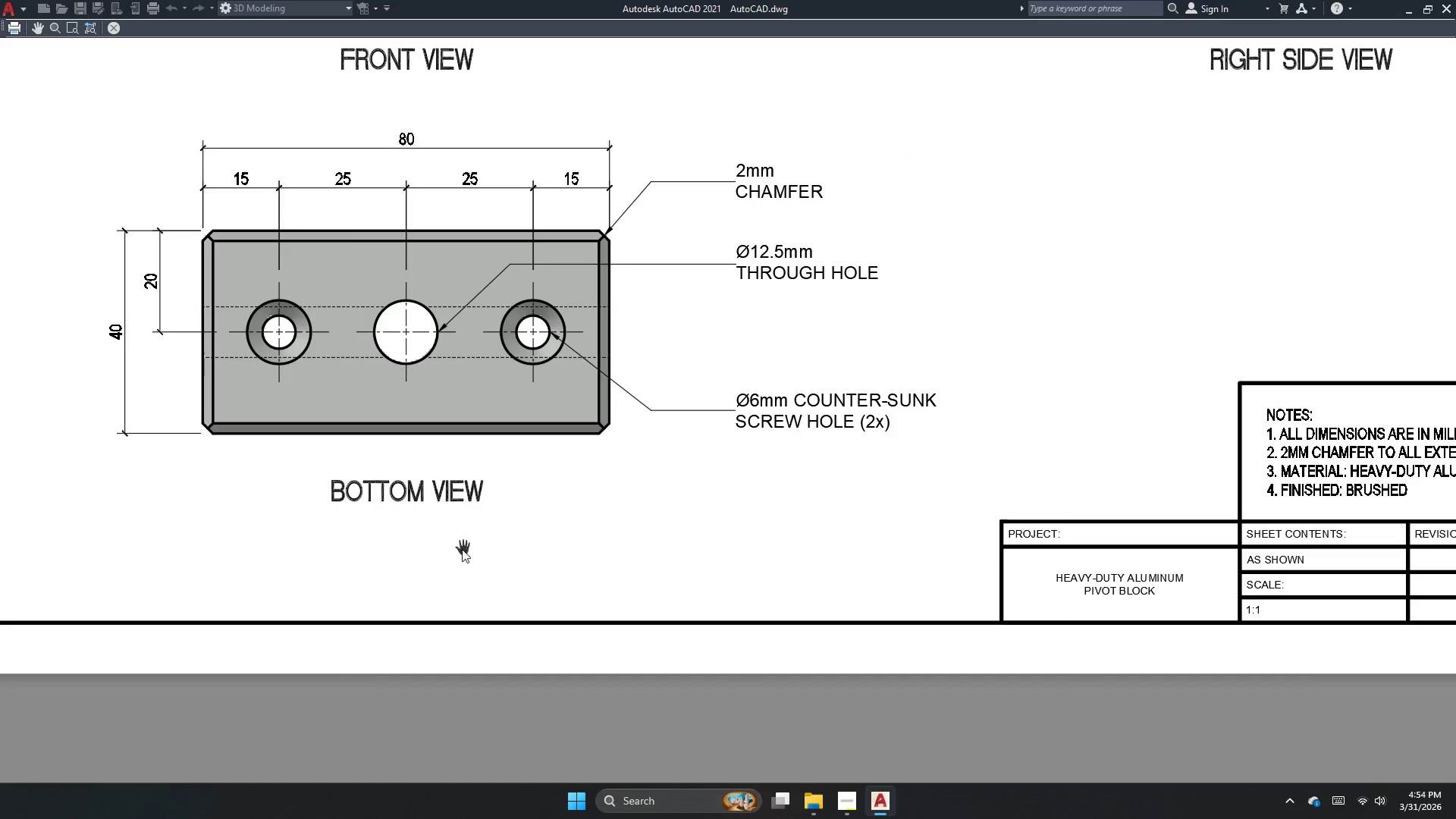 
scroll: coordinate [548, 564], scroll_direction: down, amount: 2.0
 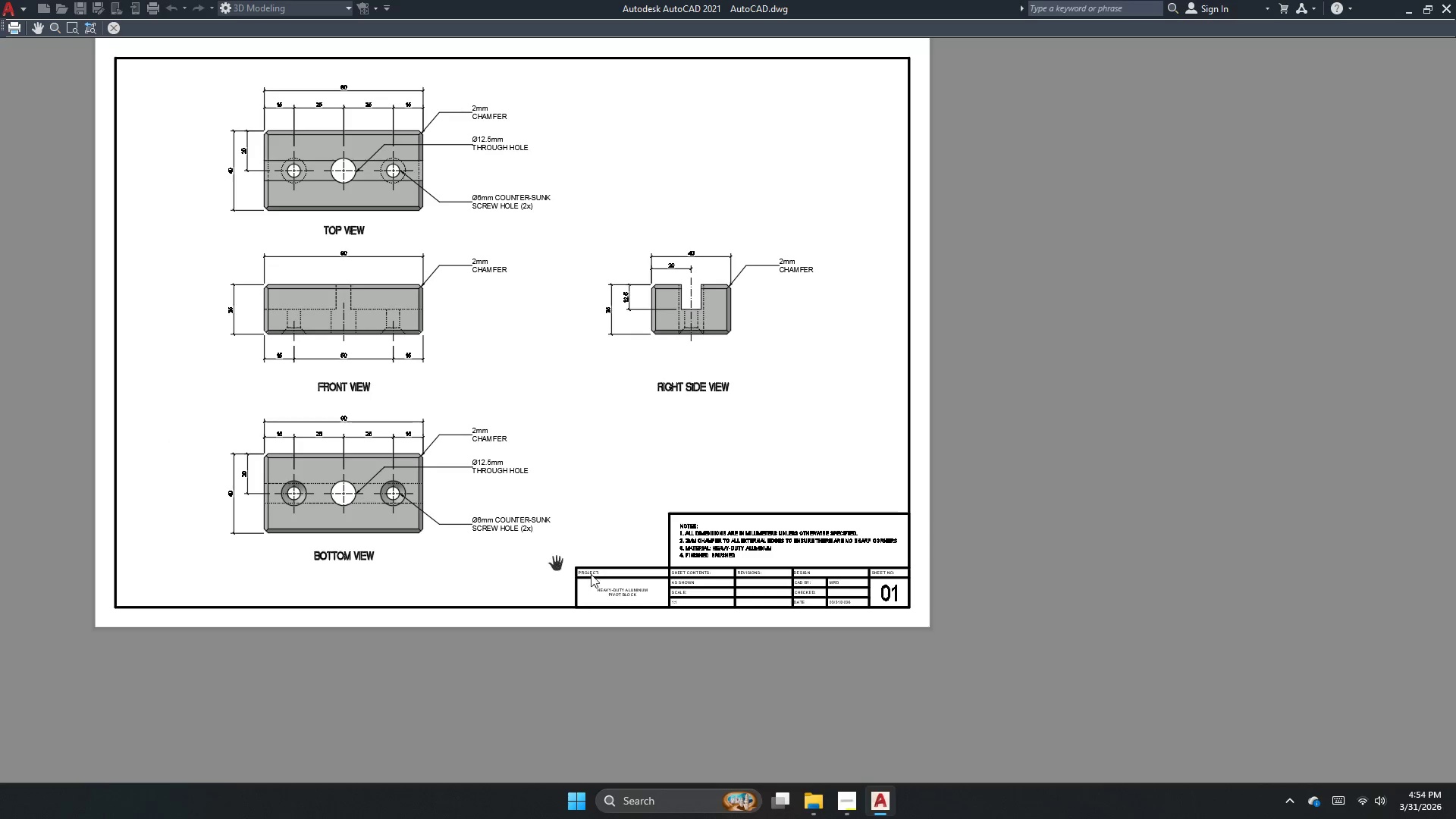 
scroll: coordinate [816, 642], scroll_direction: up, amount: 2.0
 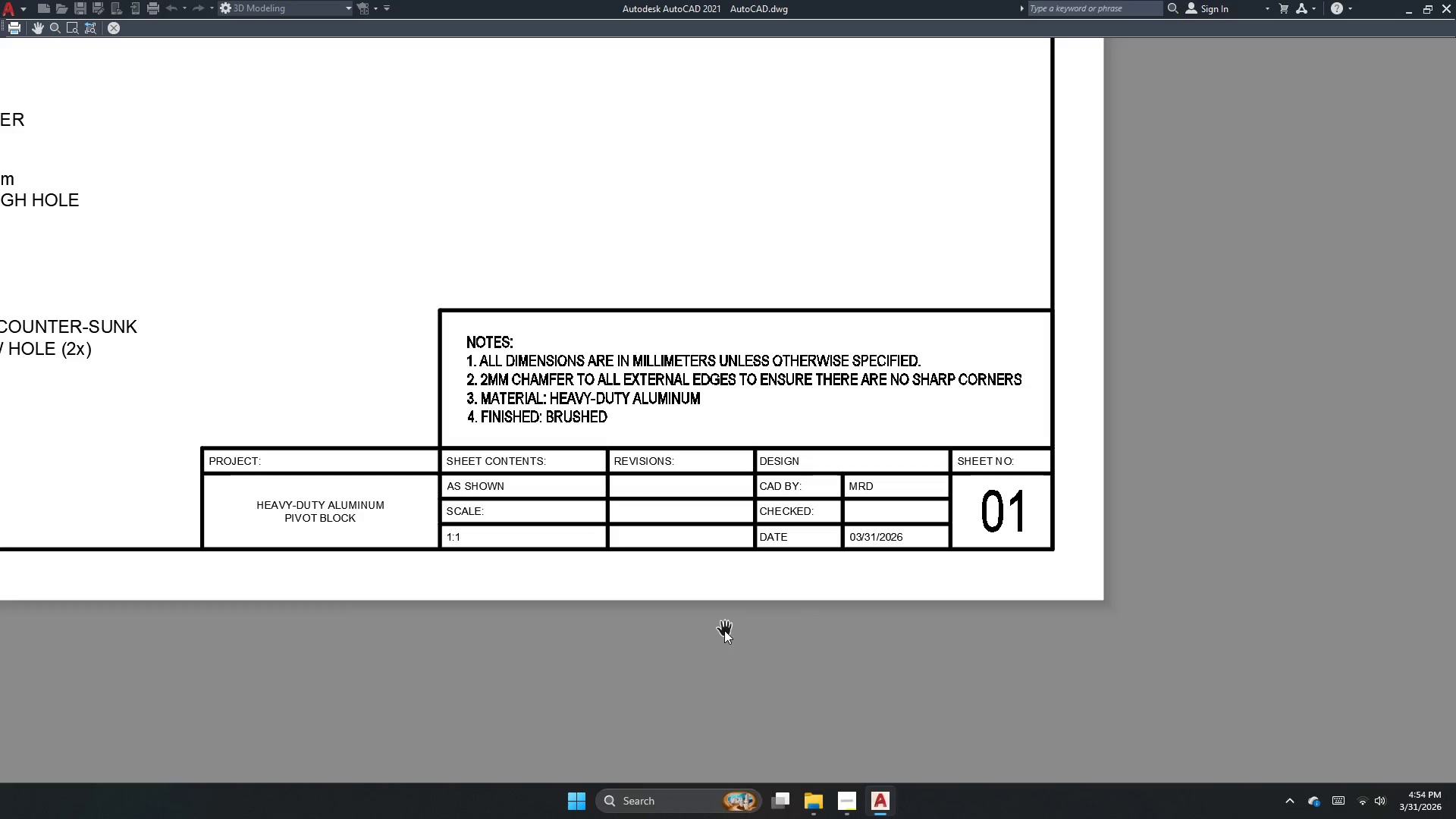 
scroll: coordinate [723, 446], scroll_direction: down, amount: 2.0
 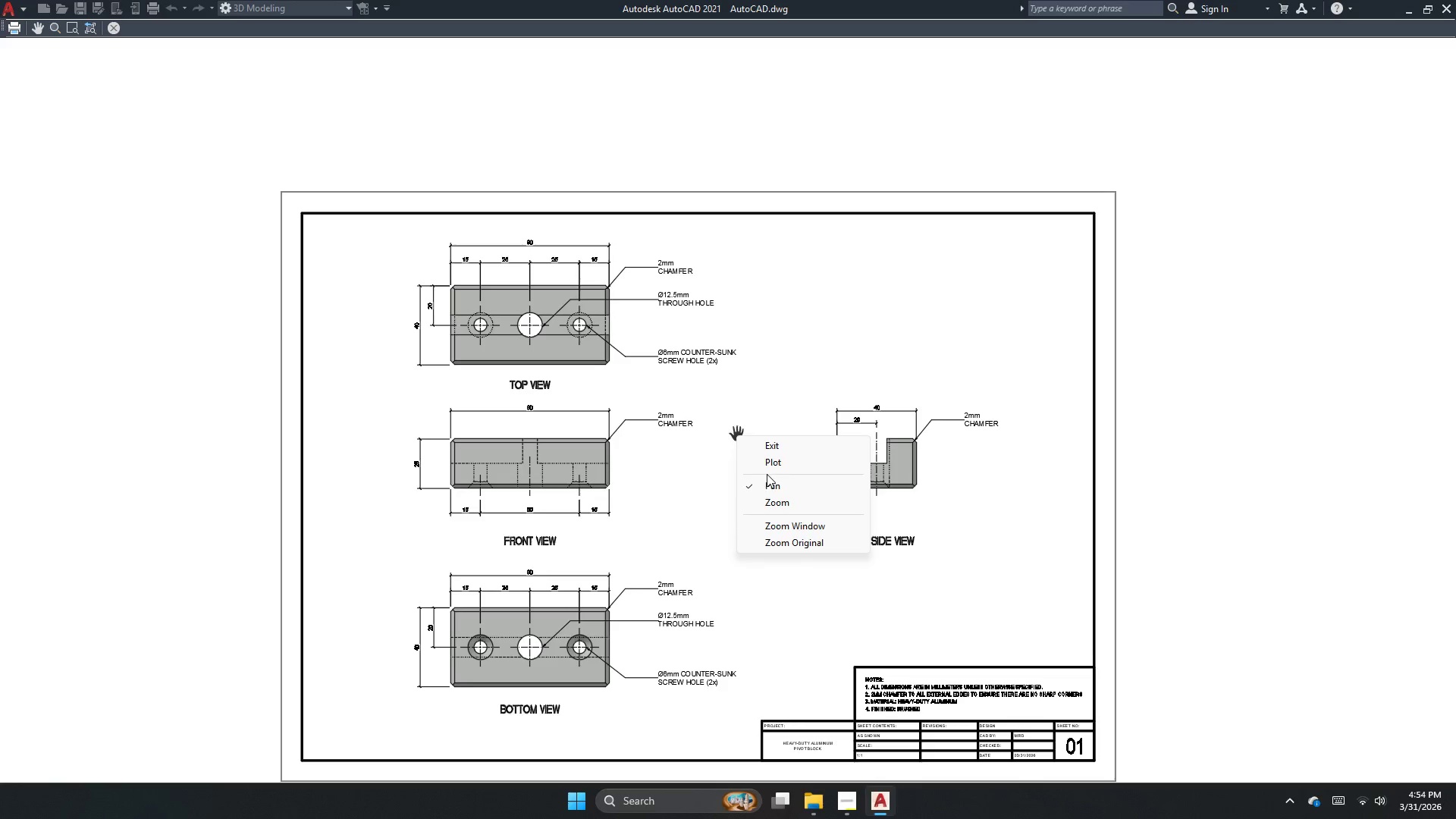 
left_click([770, 469])
 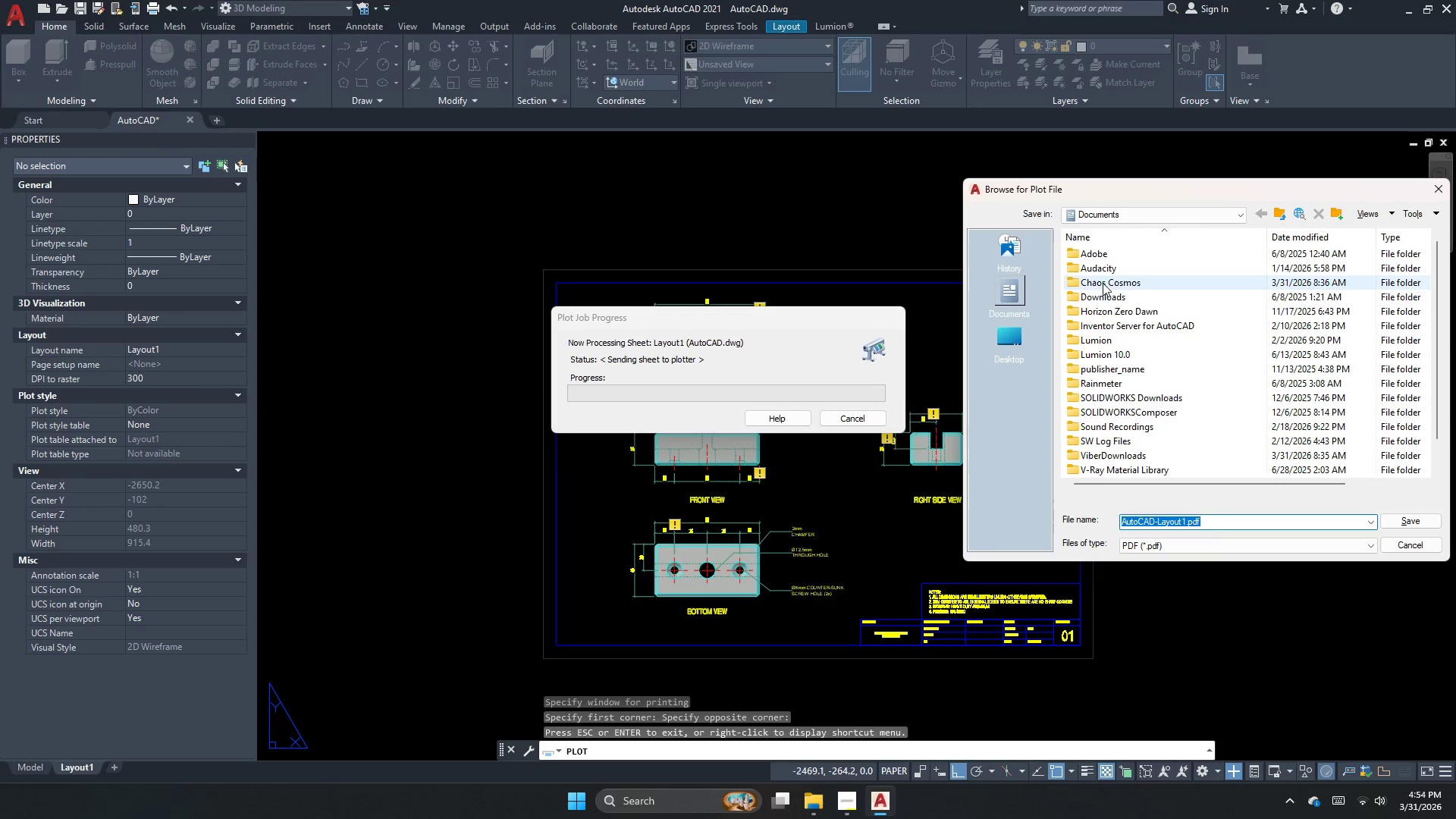 
left_click([1180, 222])
 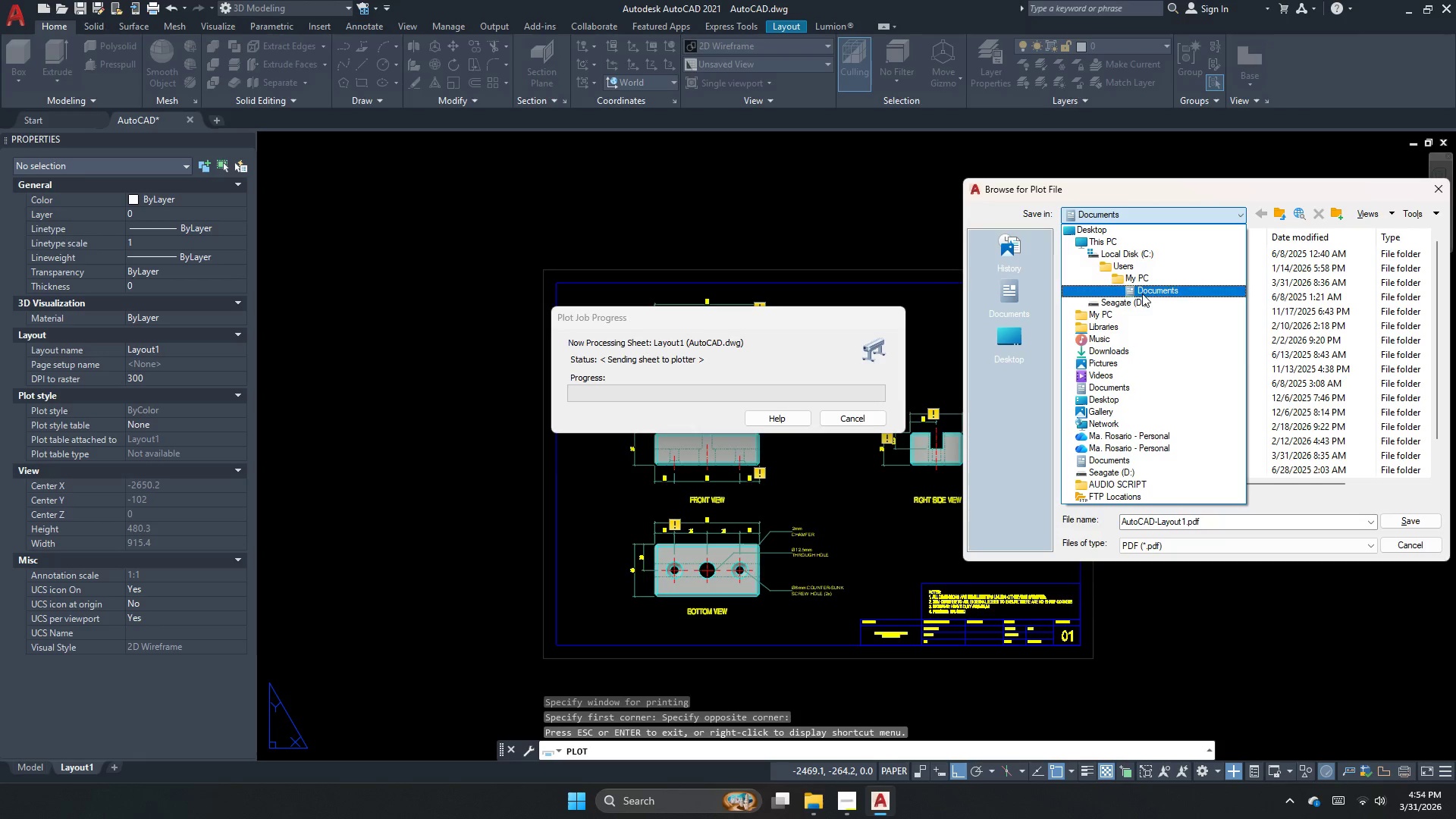 
left_click([1139, 300])
 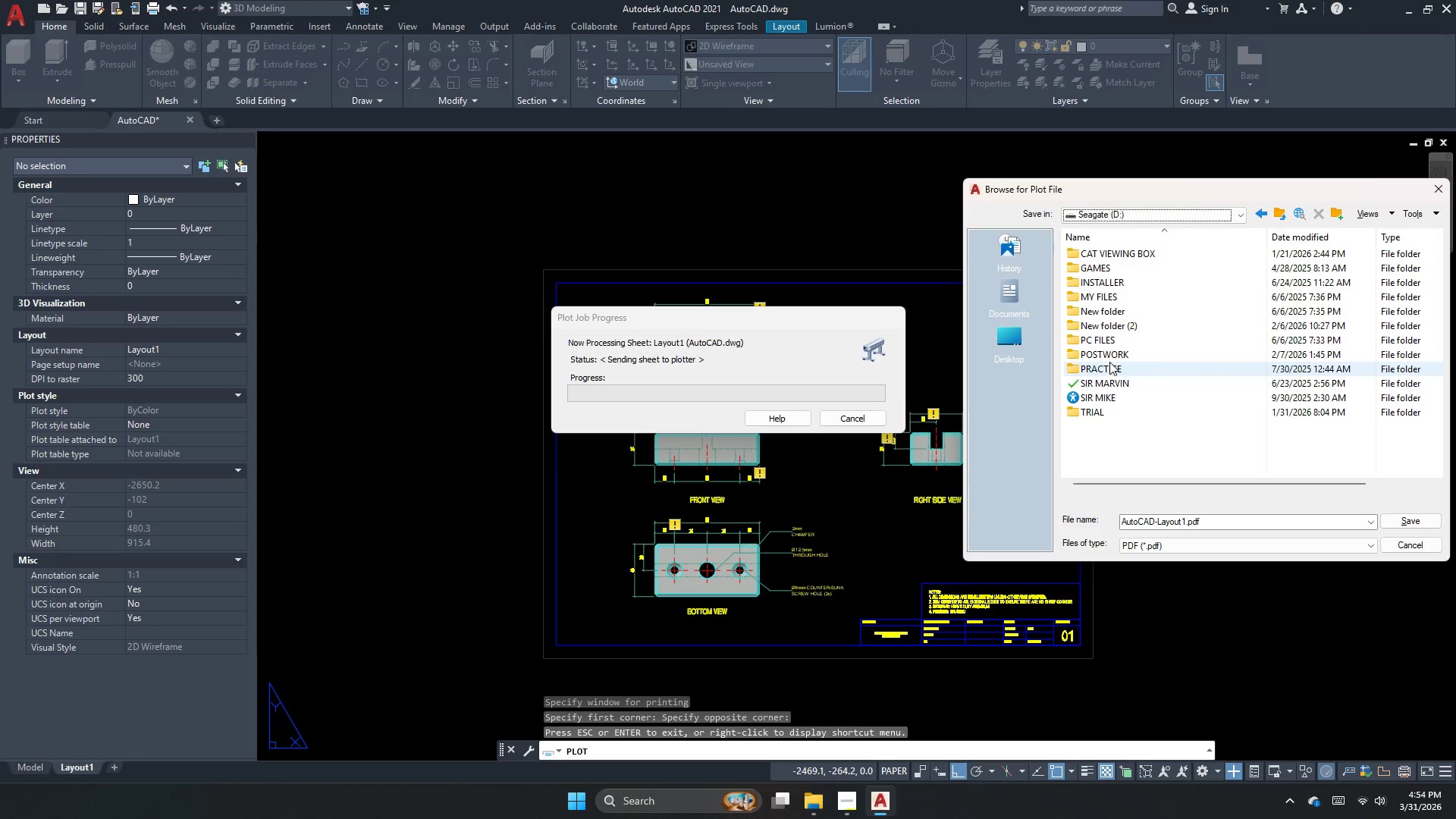 
double_click([1112, 356])
 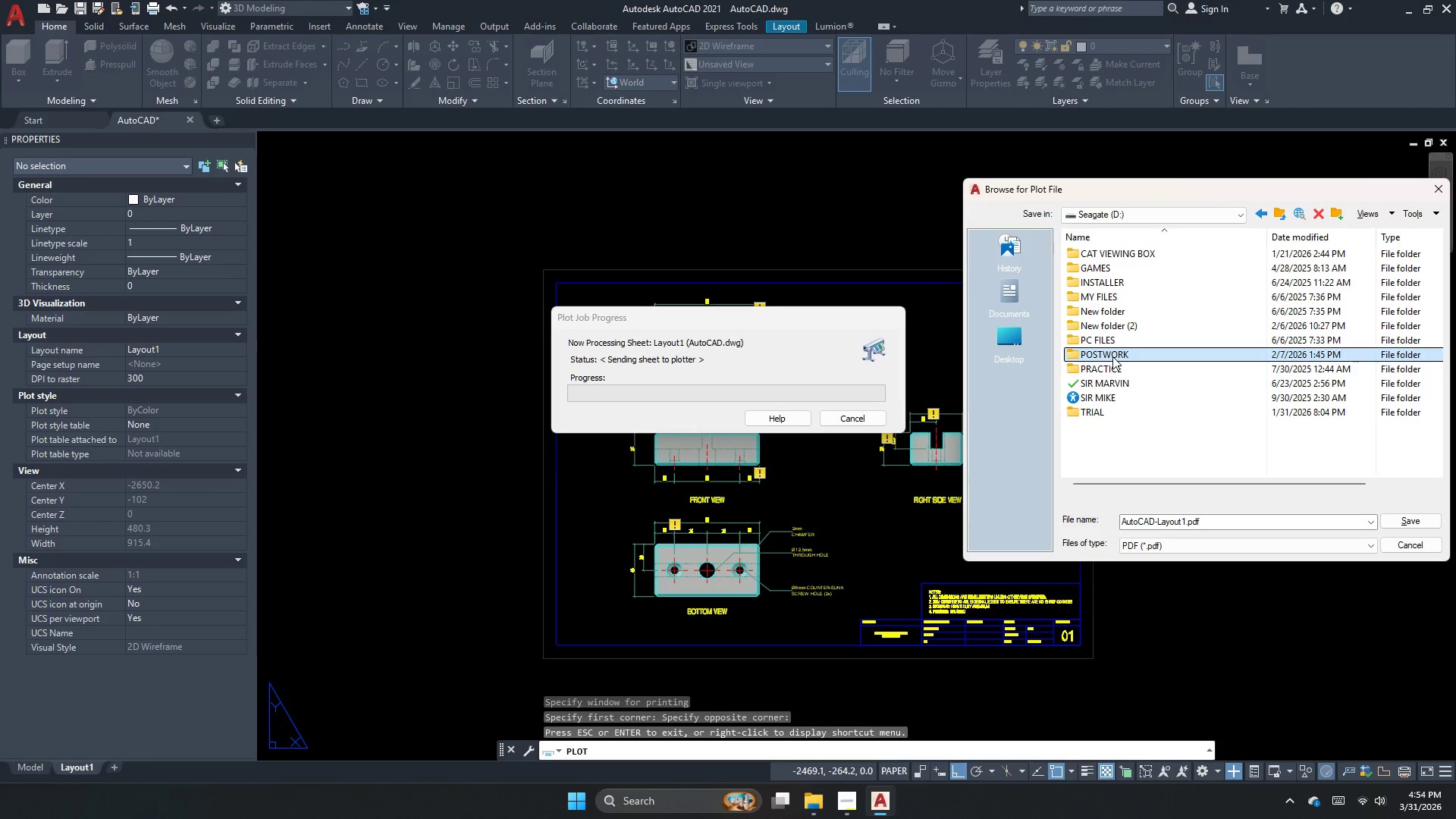 
triple_click([1112, 356])
 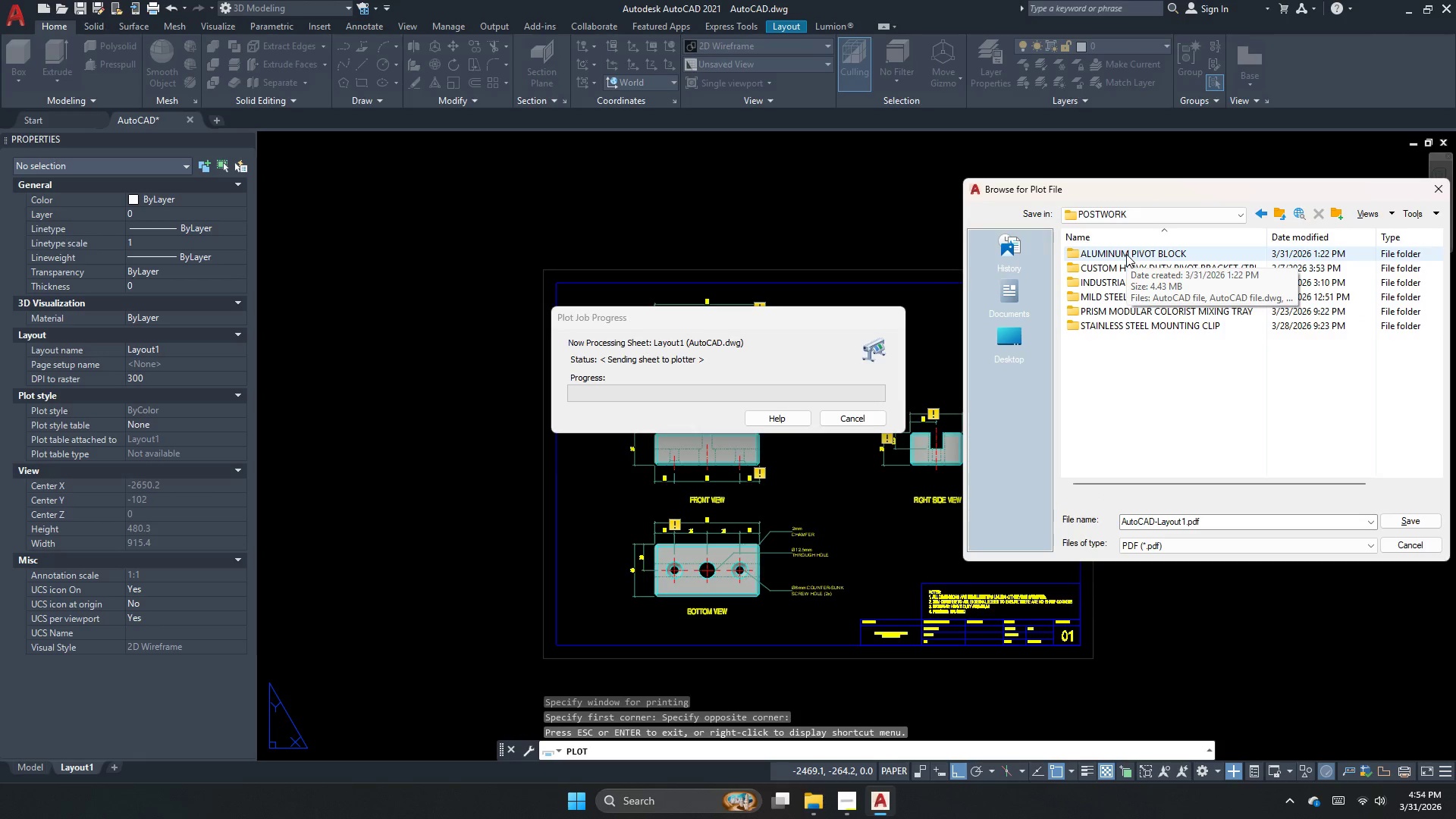 
double_click([1126, 254])
 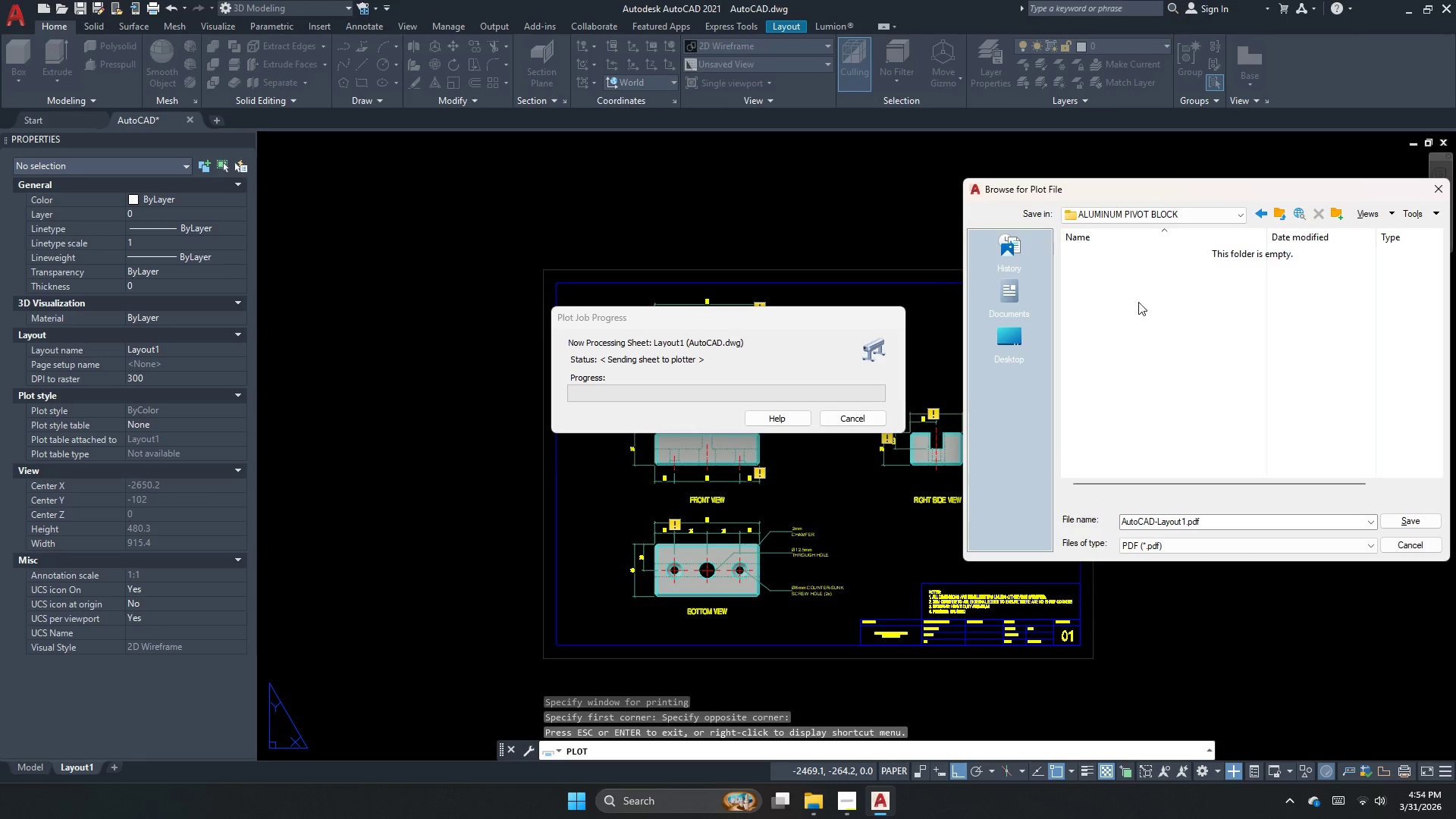 
scroll: coordinate [1182, 516], scroll_direction: up, amount: 2.0
 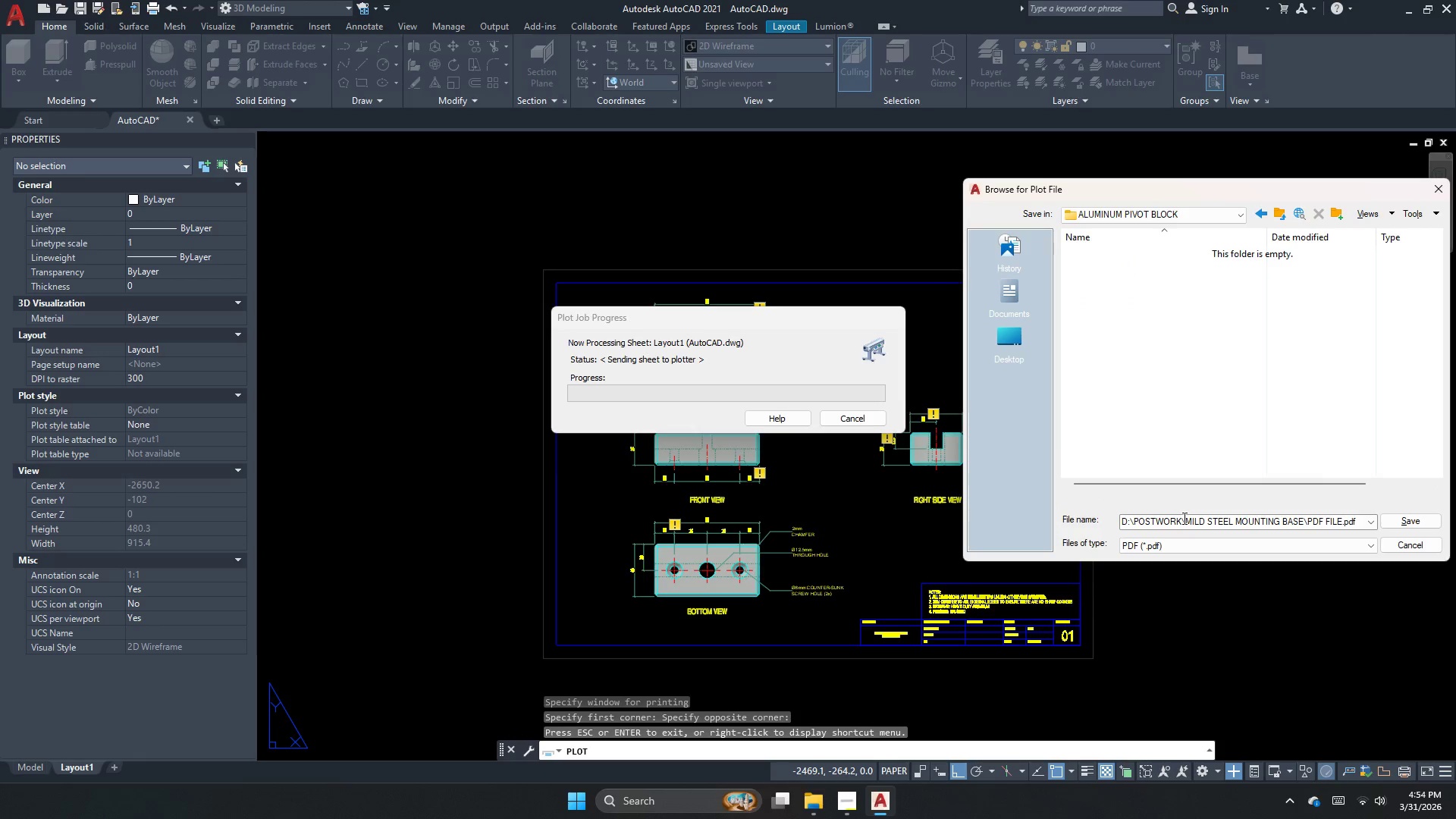 
left_click([1183, 518])
 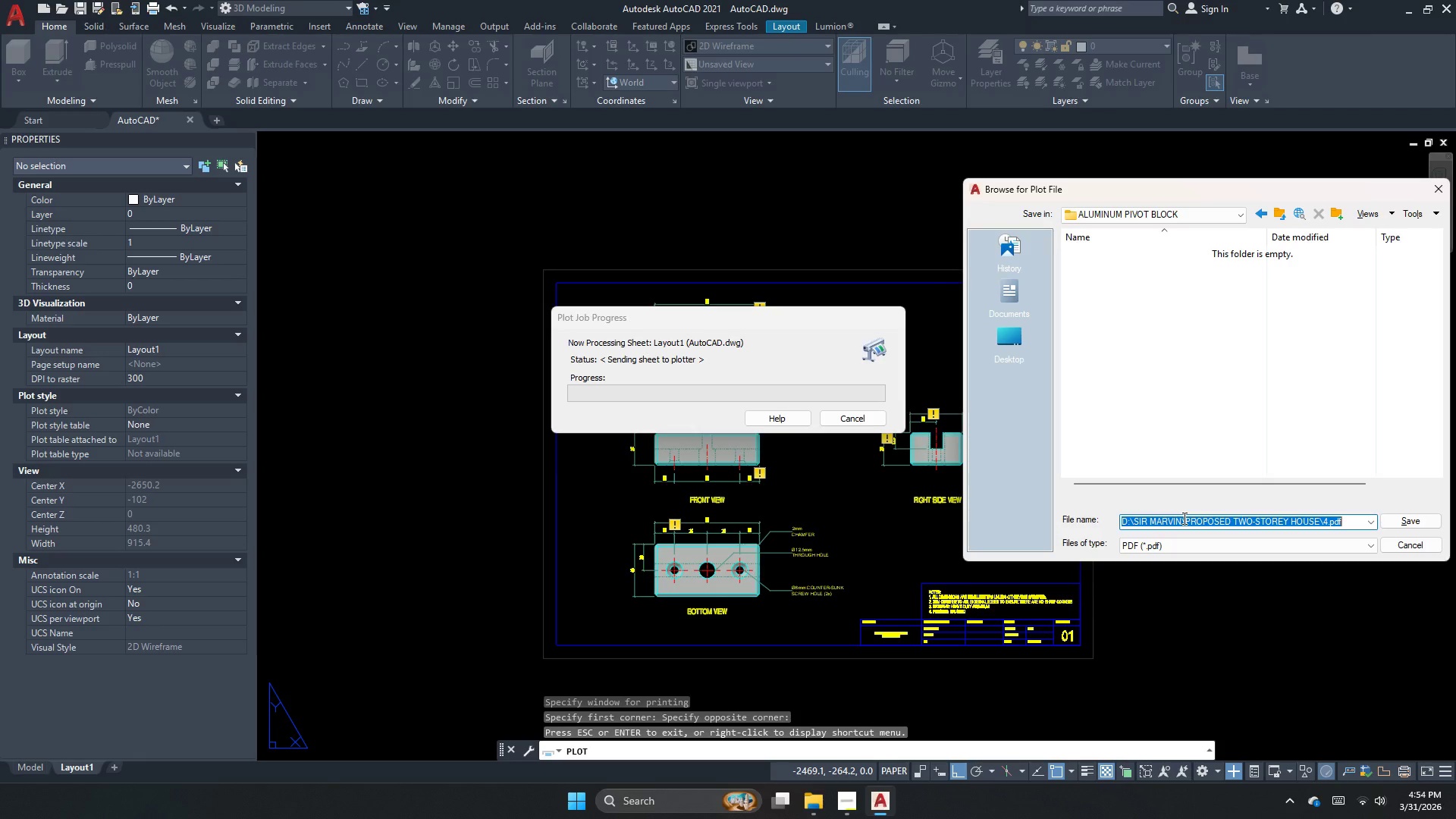 
scroll: coordinate [1183, 518], scroll_direction: down, amount: 1.0
 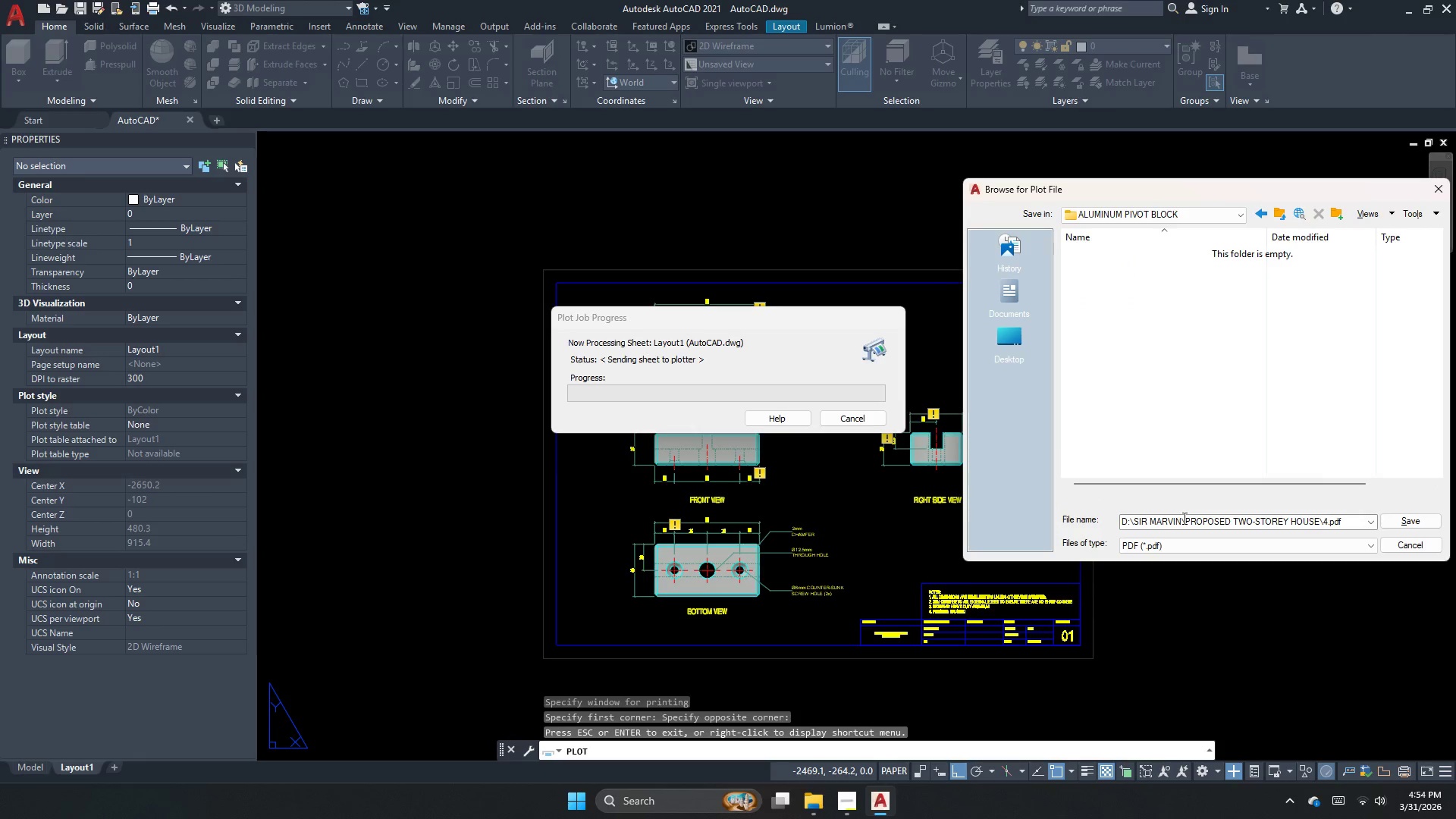 
type(pdf)
 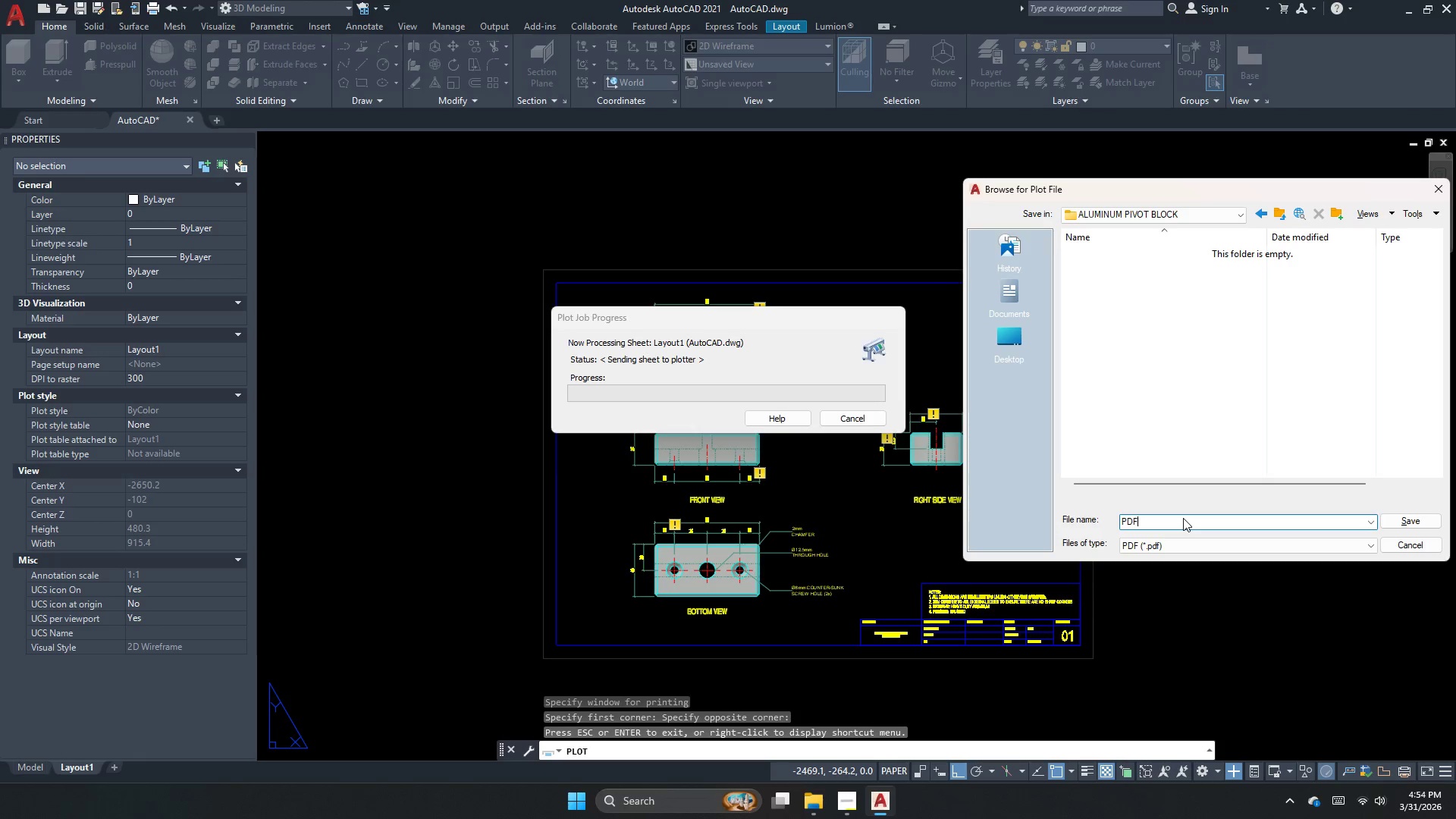 
key(Enter)
 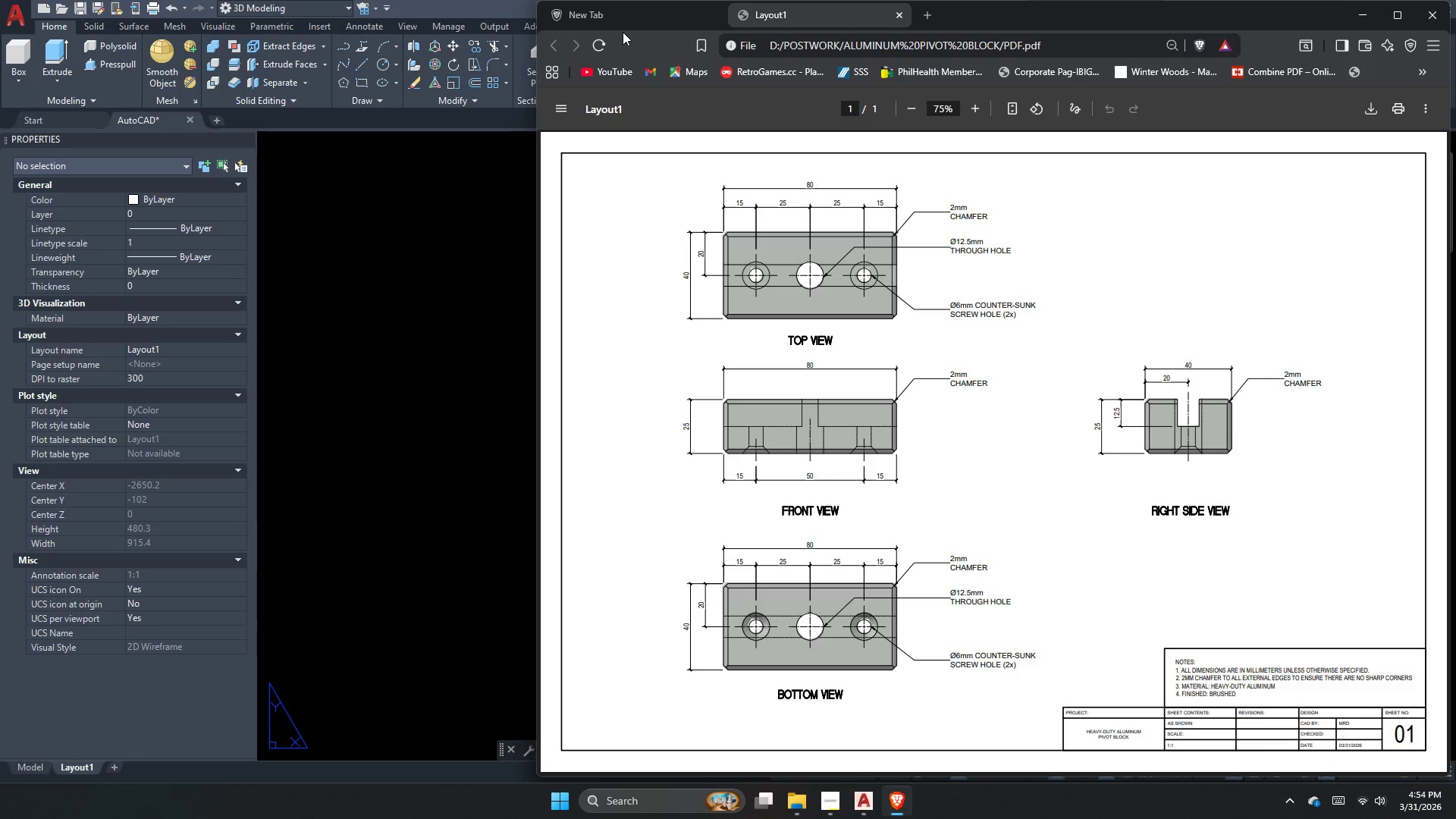 
scroll: coordinate [896, 439], scroll_direction: down, amount: 5.0
 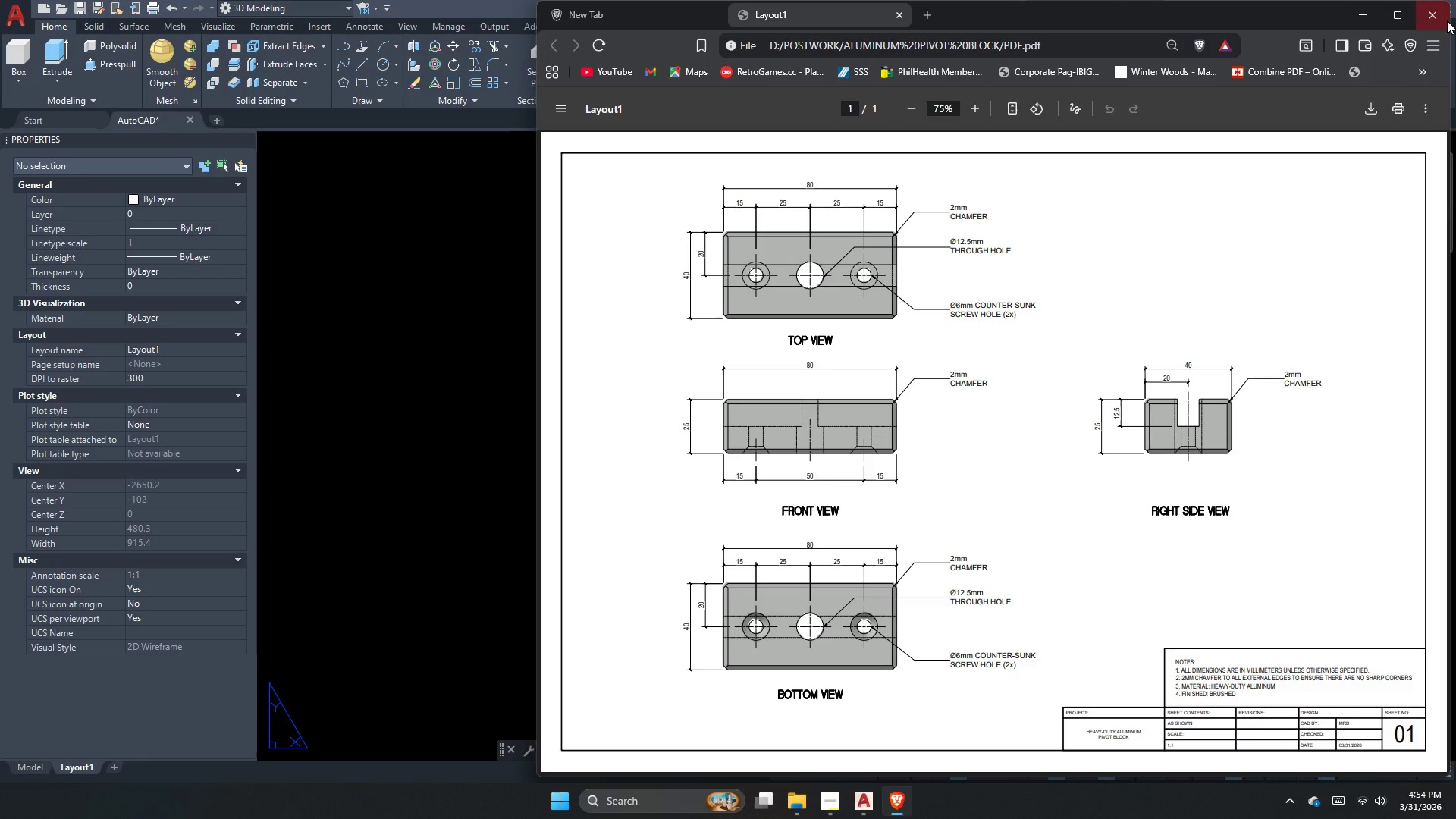 
left_click([1445, 18])
 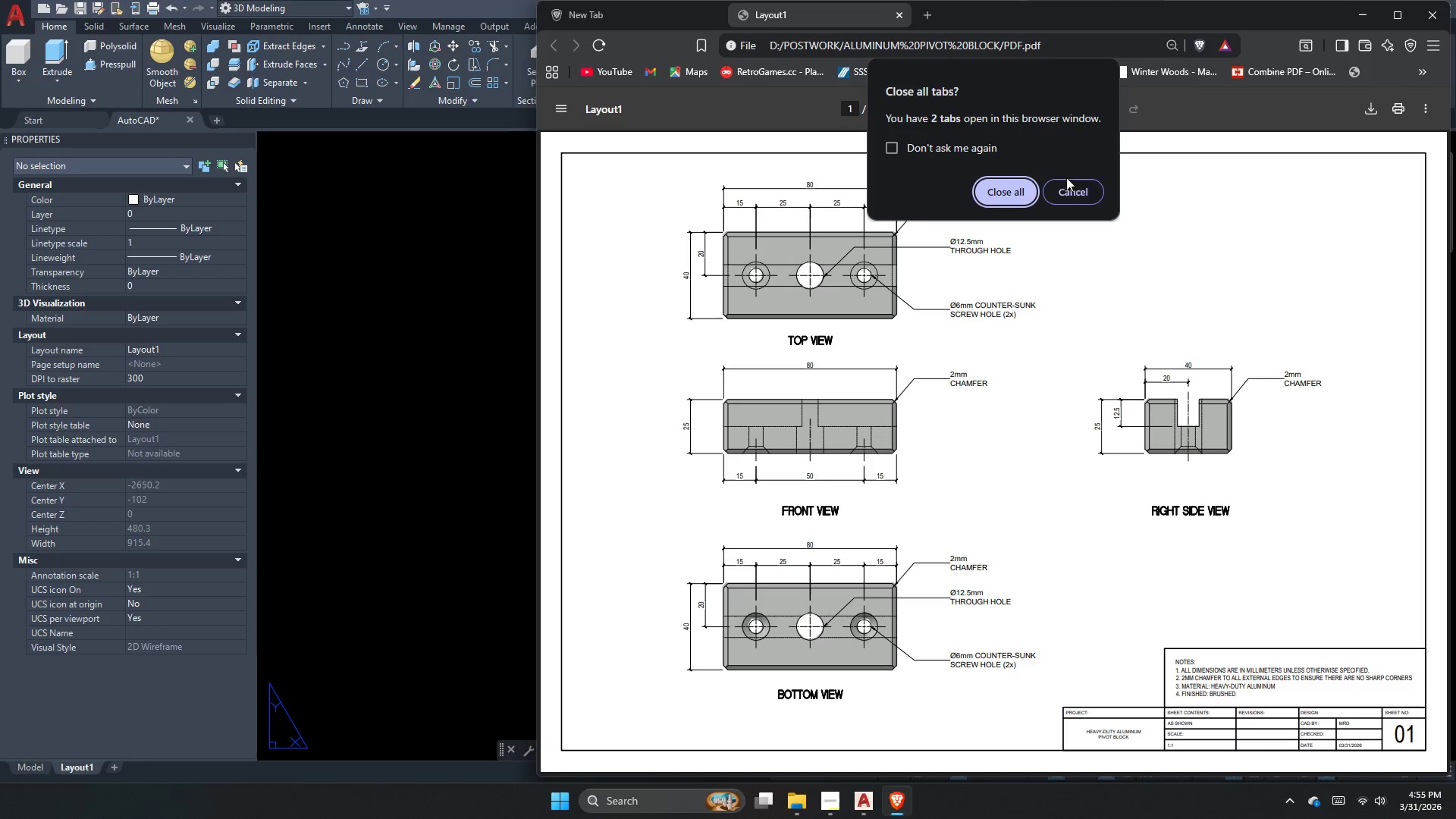 
left_click([1029, 195])
 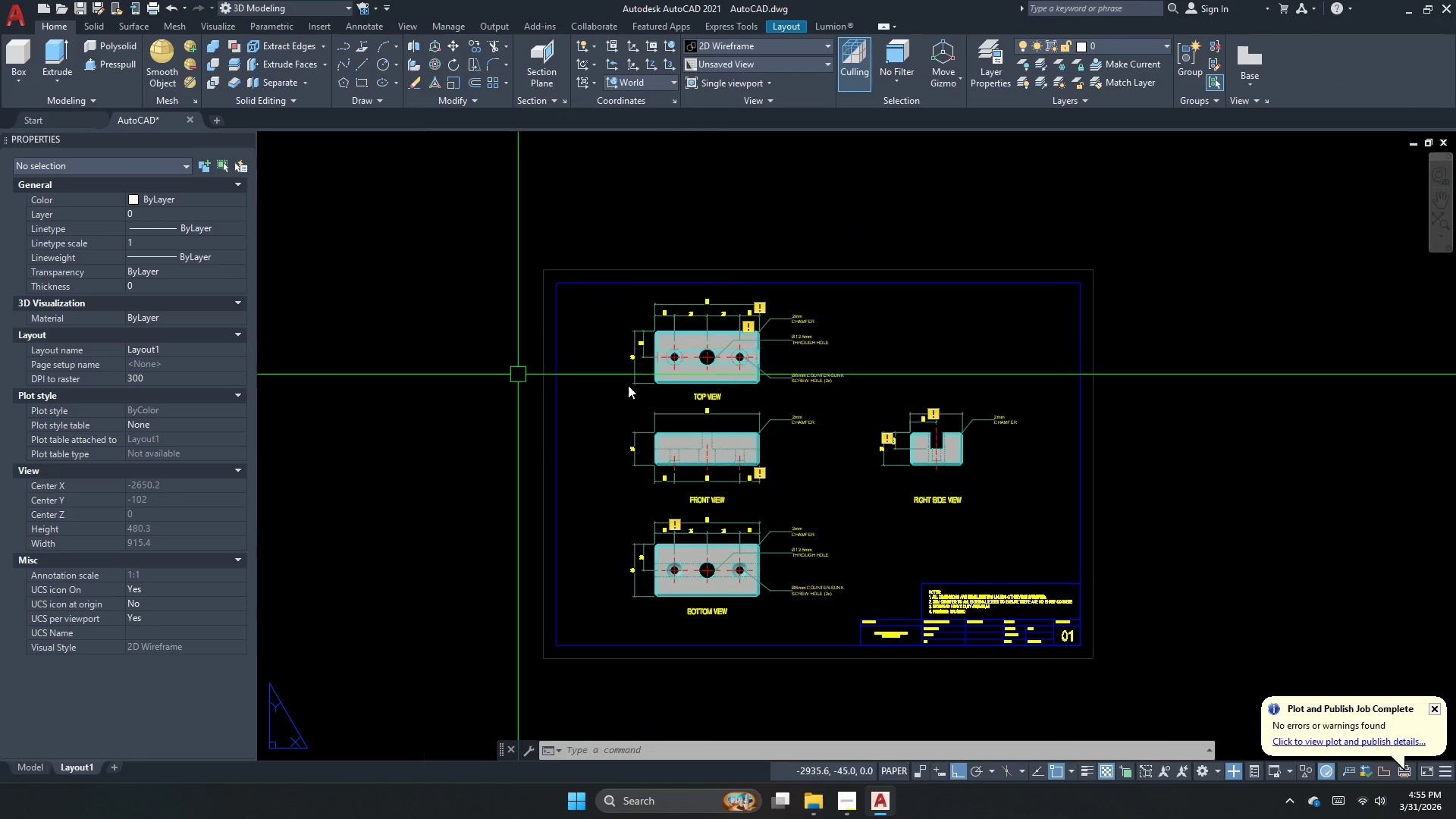 
scroll: coordinate [782, 474], scroll_direction: up, amount: 1.0
 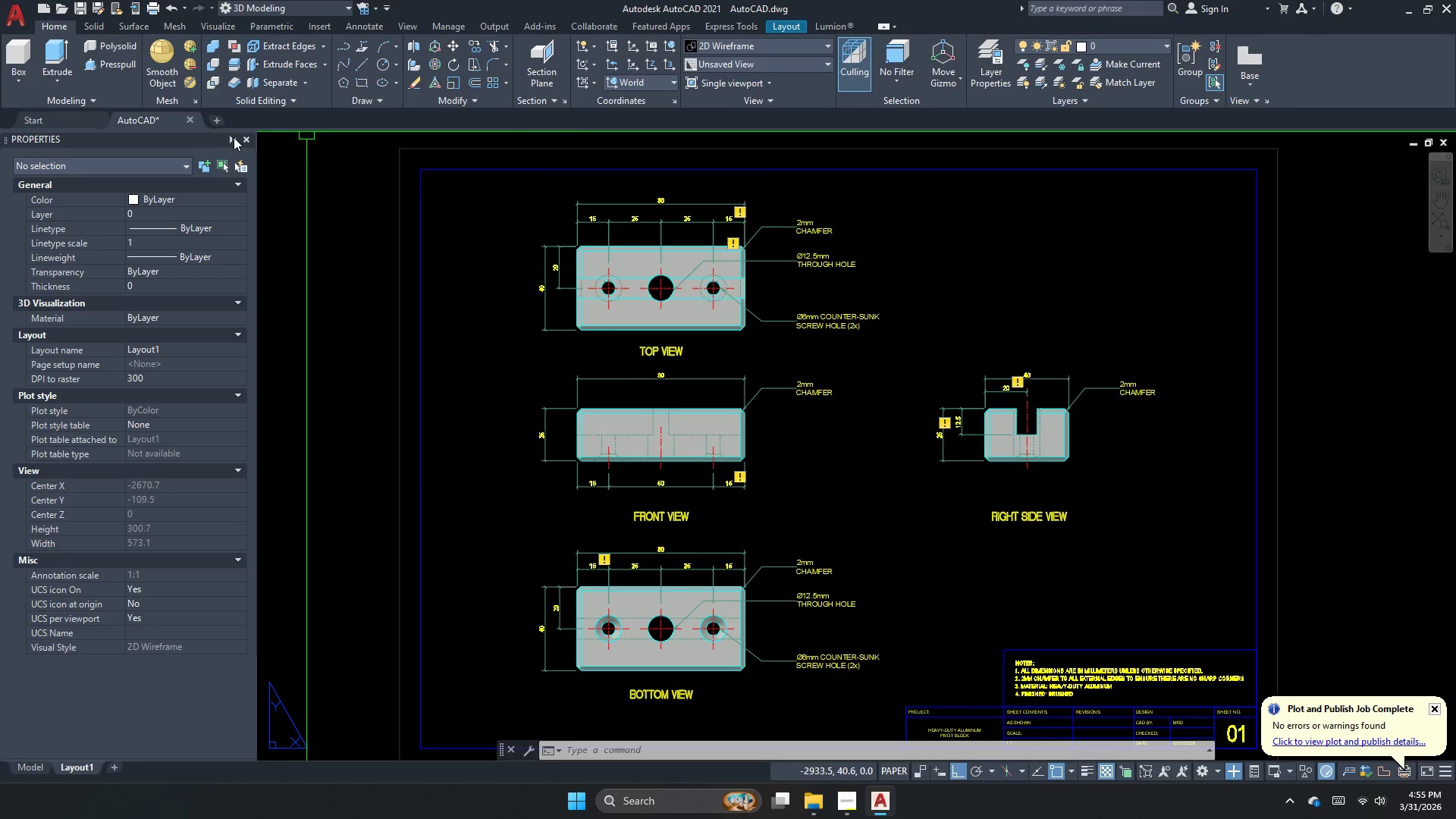 
left_click([246, 136])
 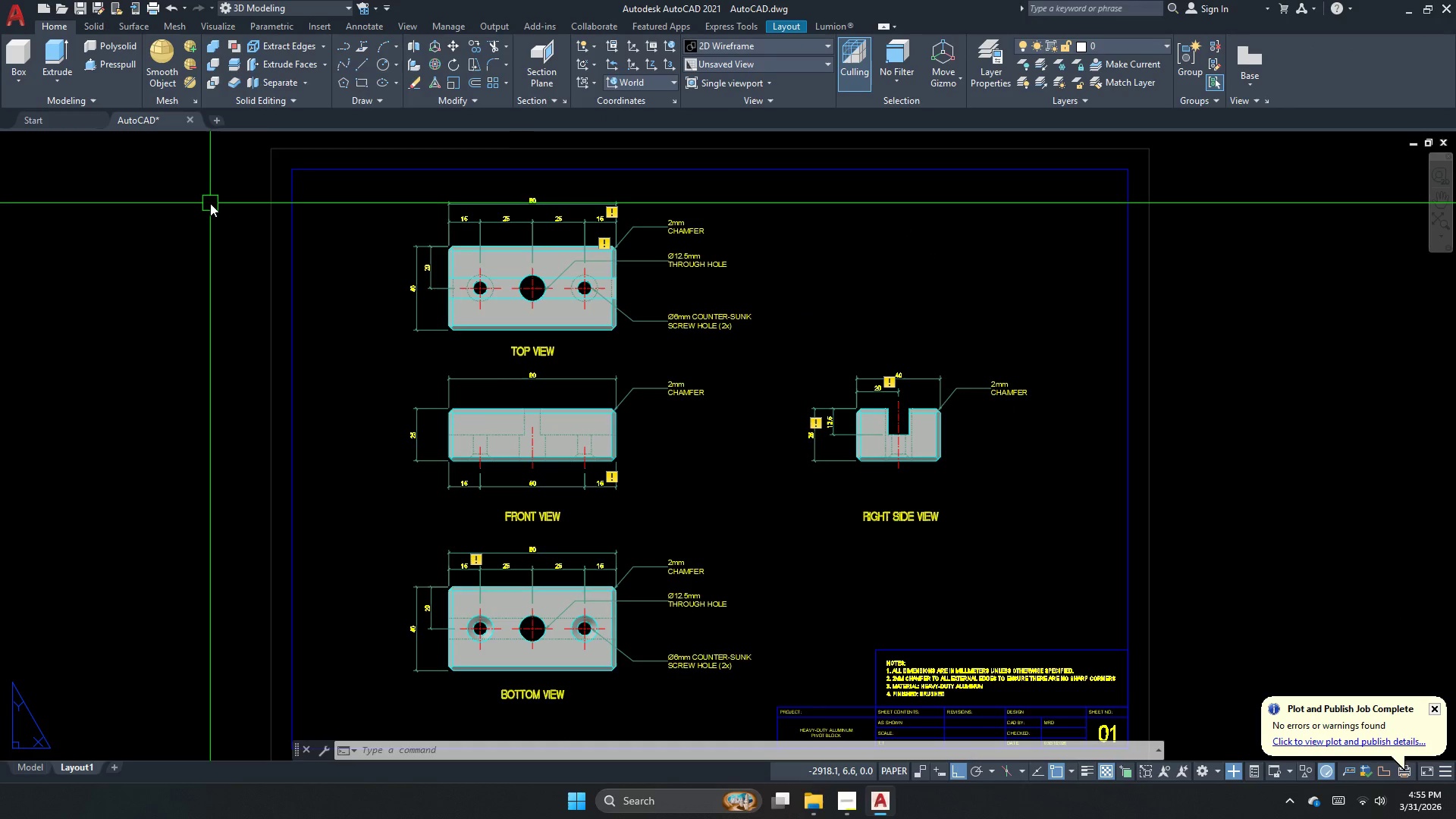 
scroll: coordinate [210, 205], scroll_direction: down, amount: 2.0
 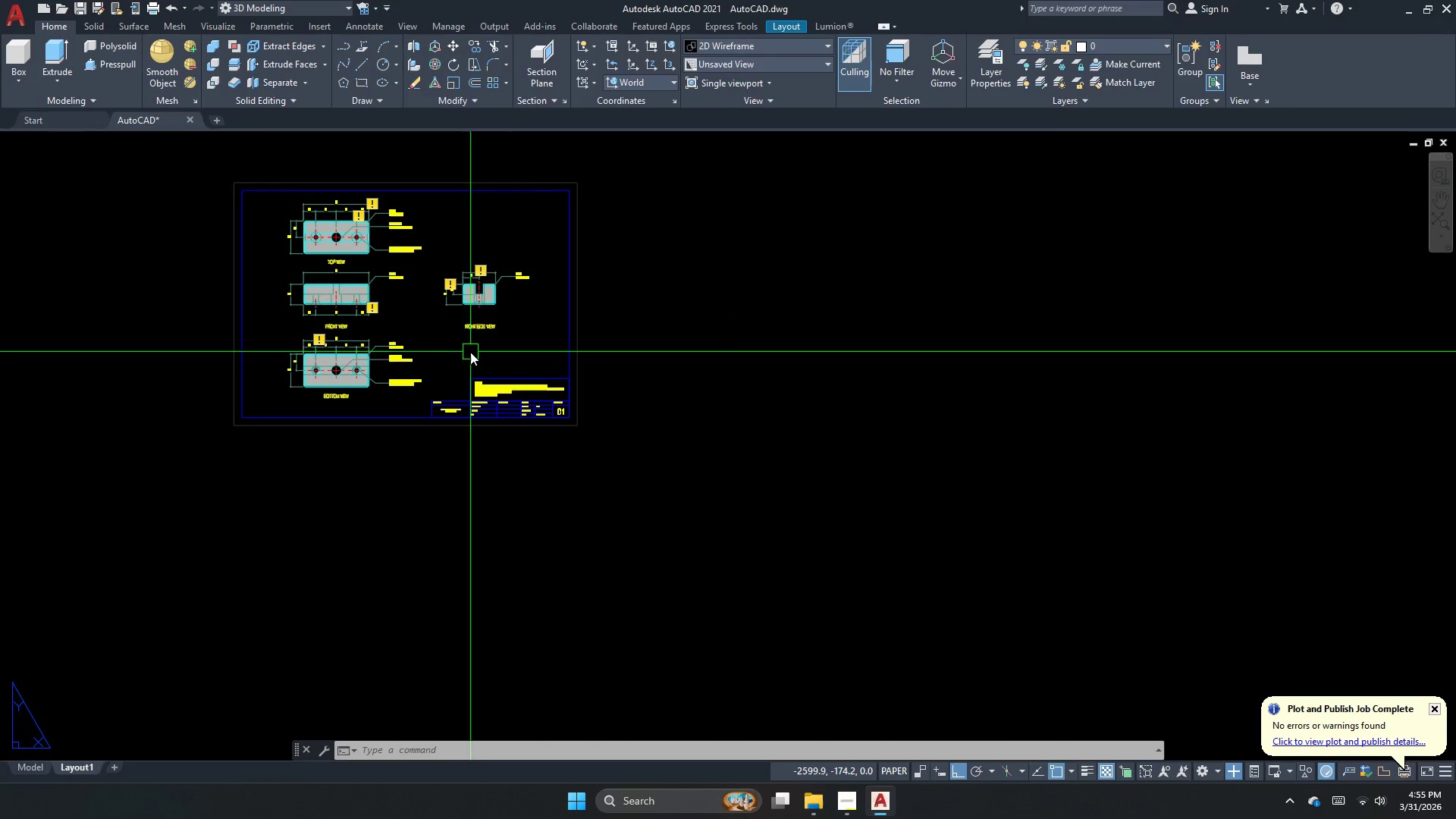 
double_click([471, 352])
 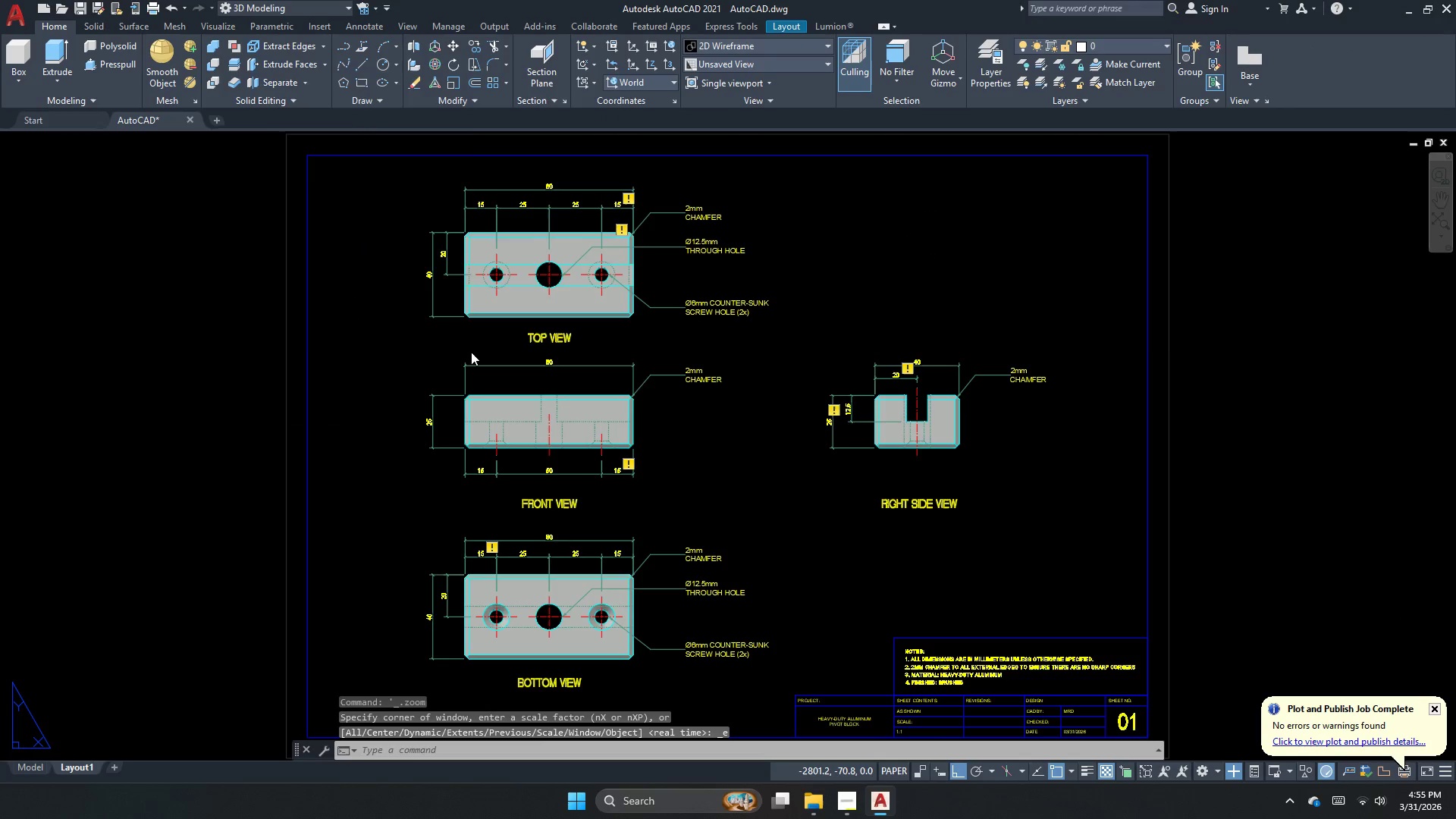 
triple_click([471, 352])
 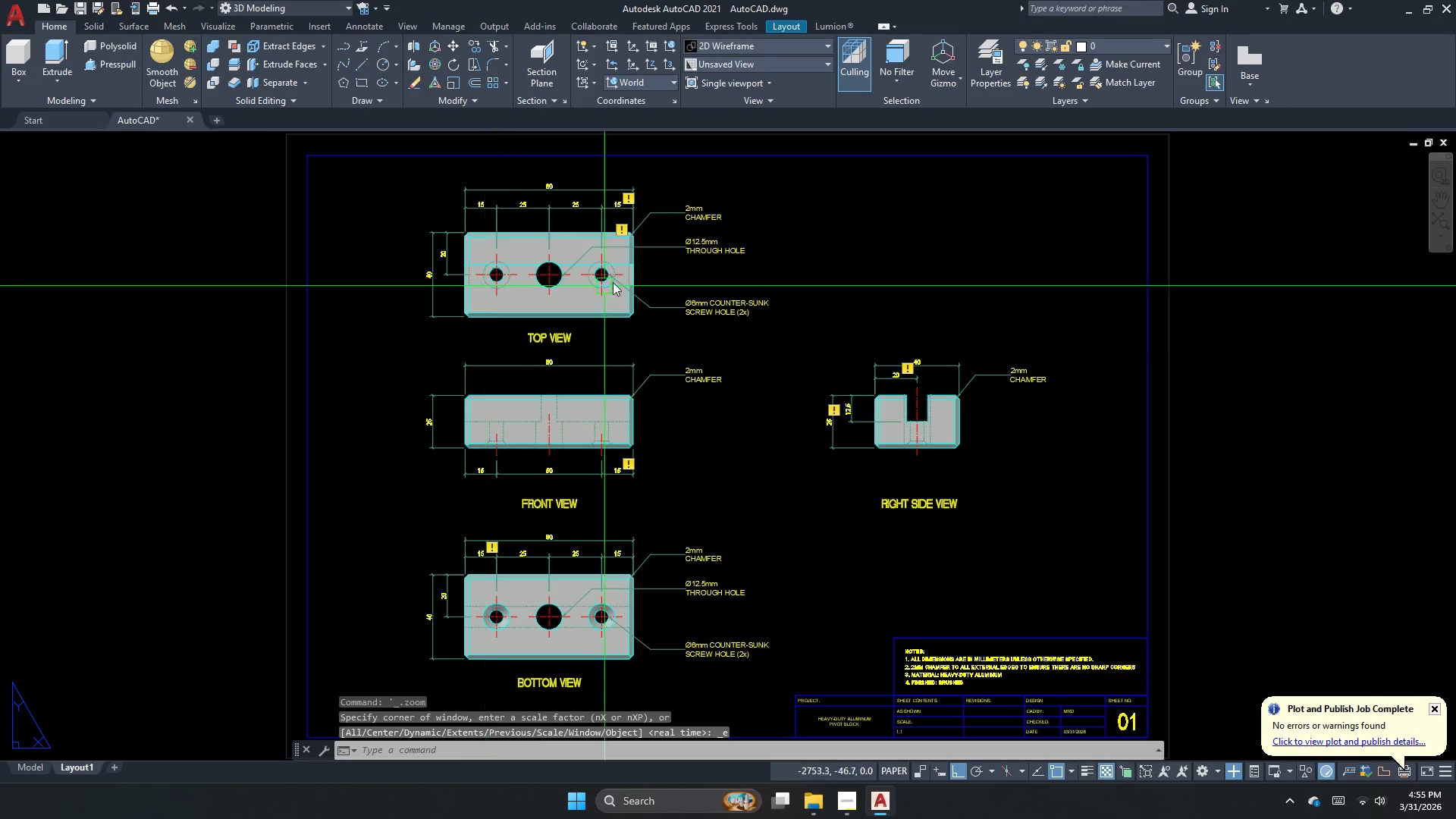 
key(Control+ControlLeft)
 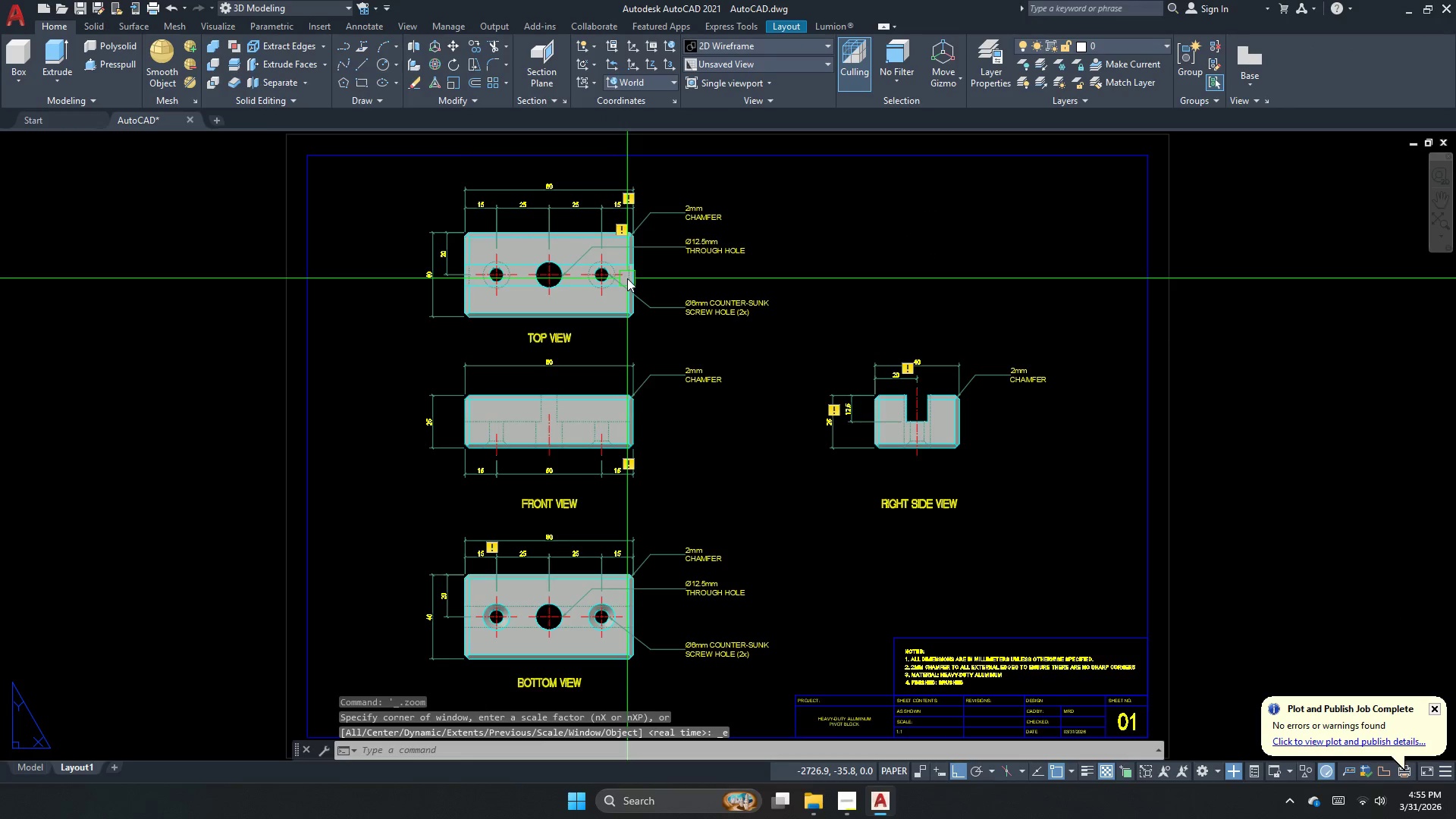 
key(Control+S)
 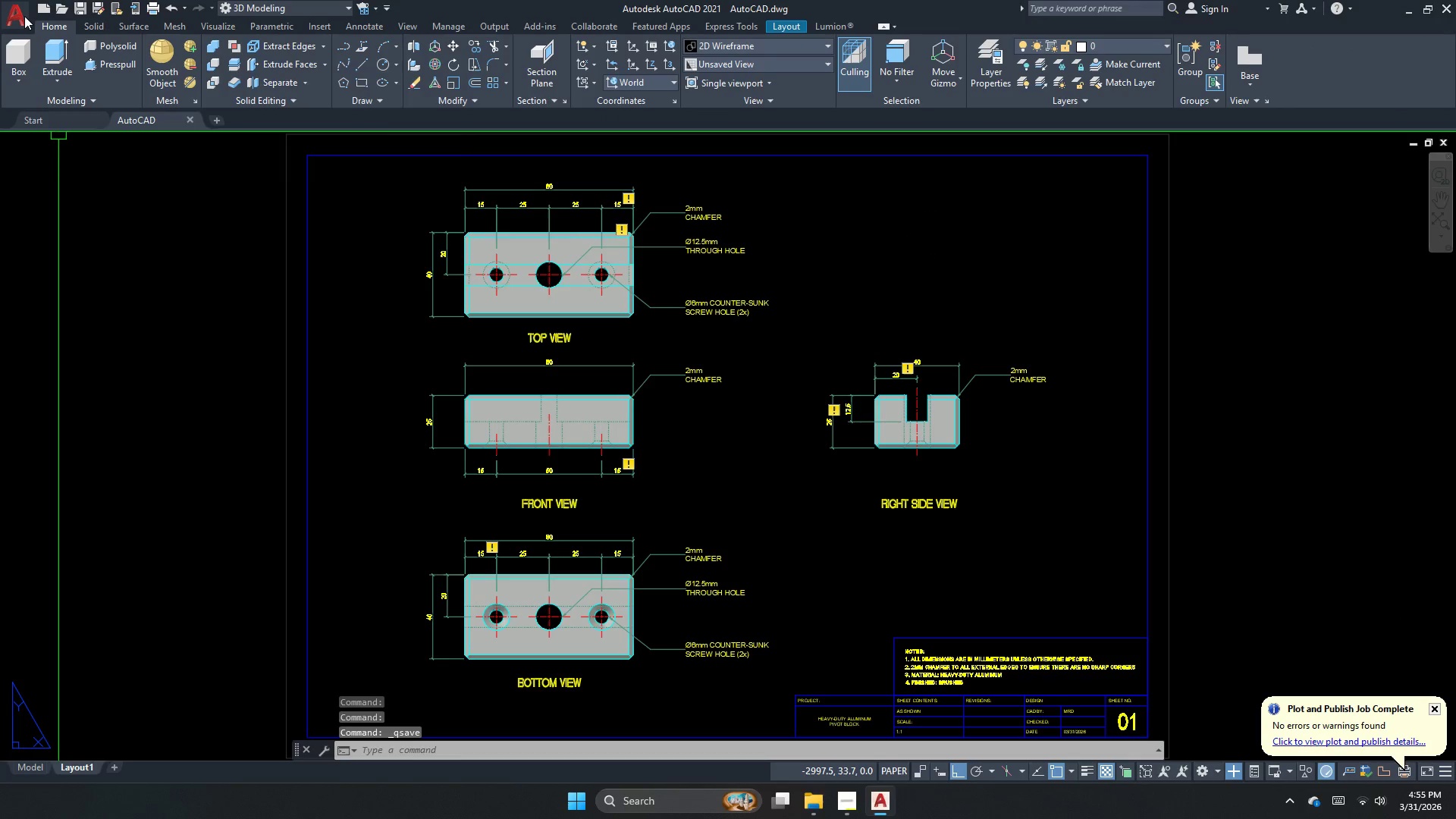 
left_click([19, 15])
 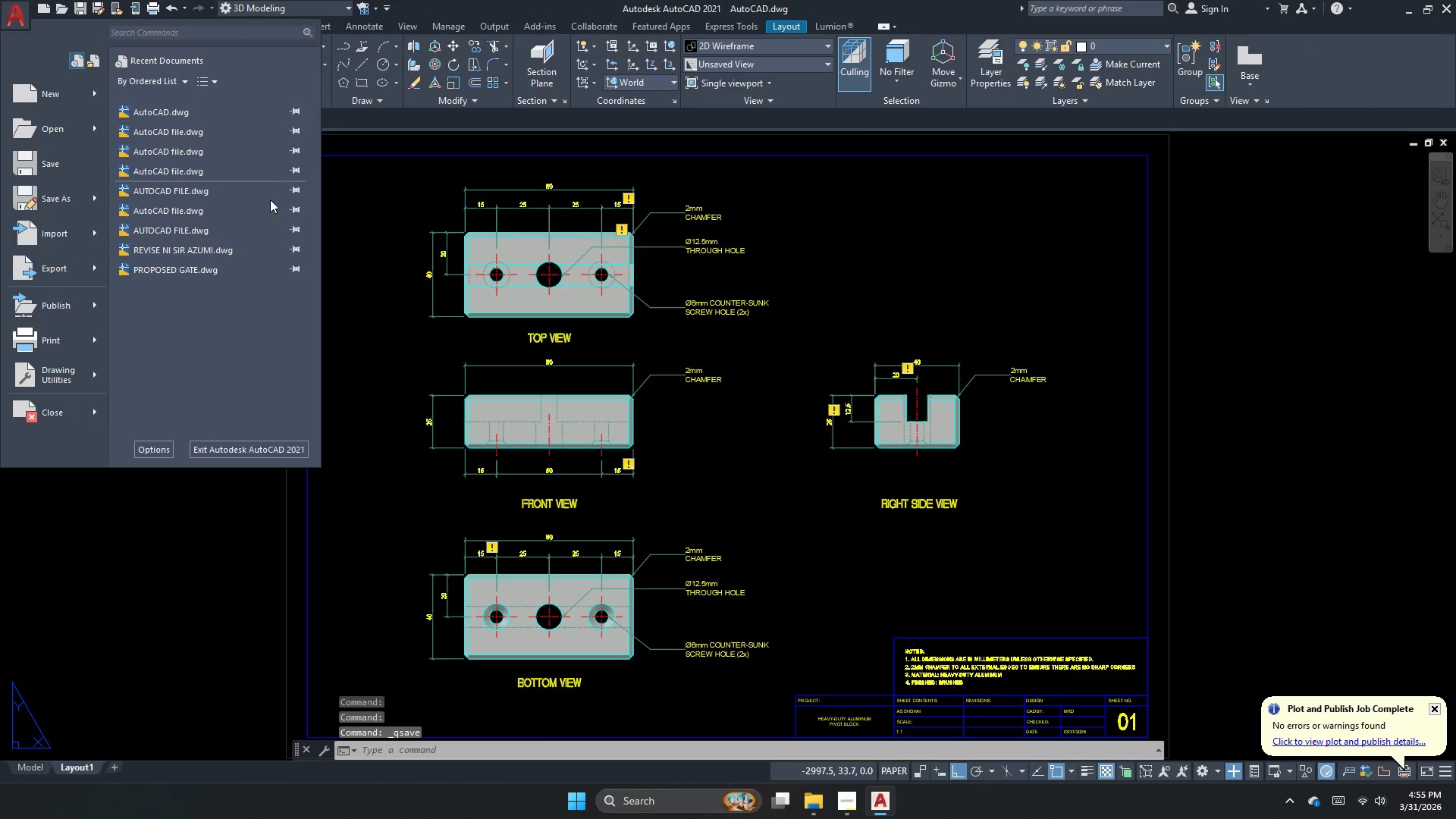 
left_click([390, 250])
 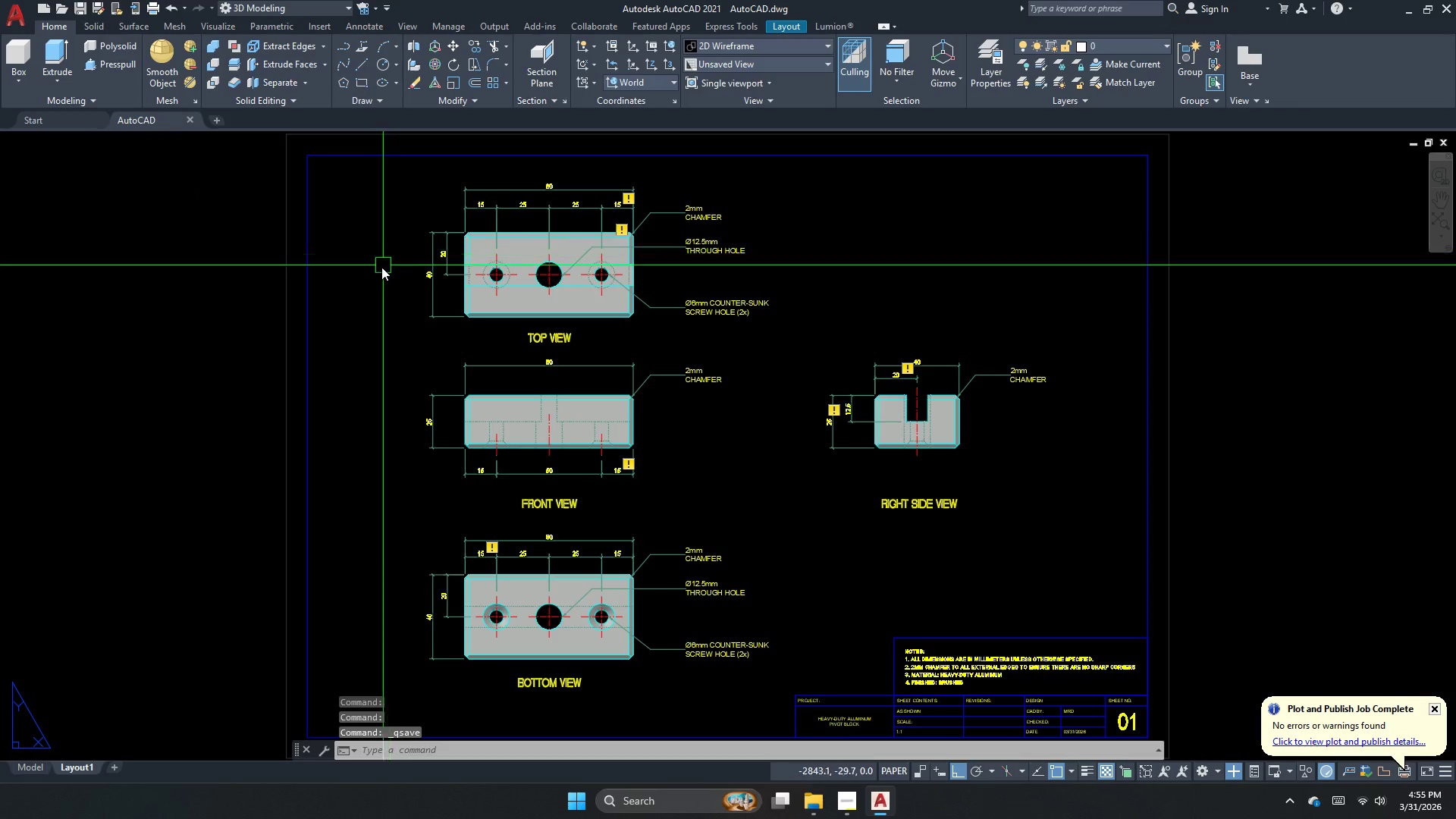 
key(Escape)
 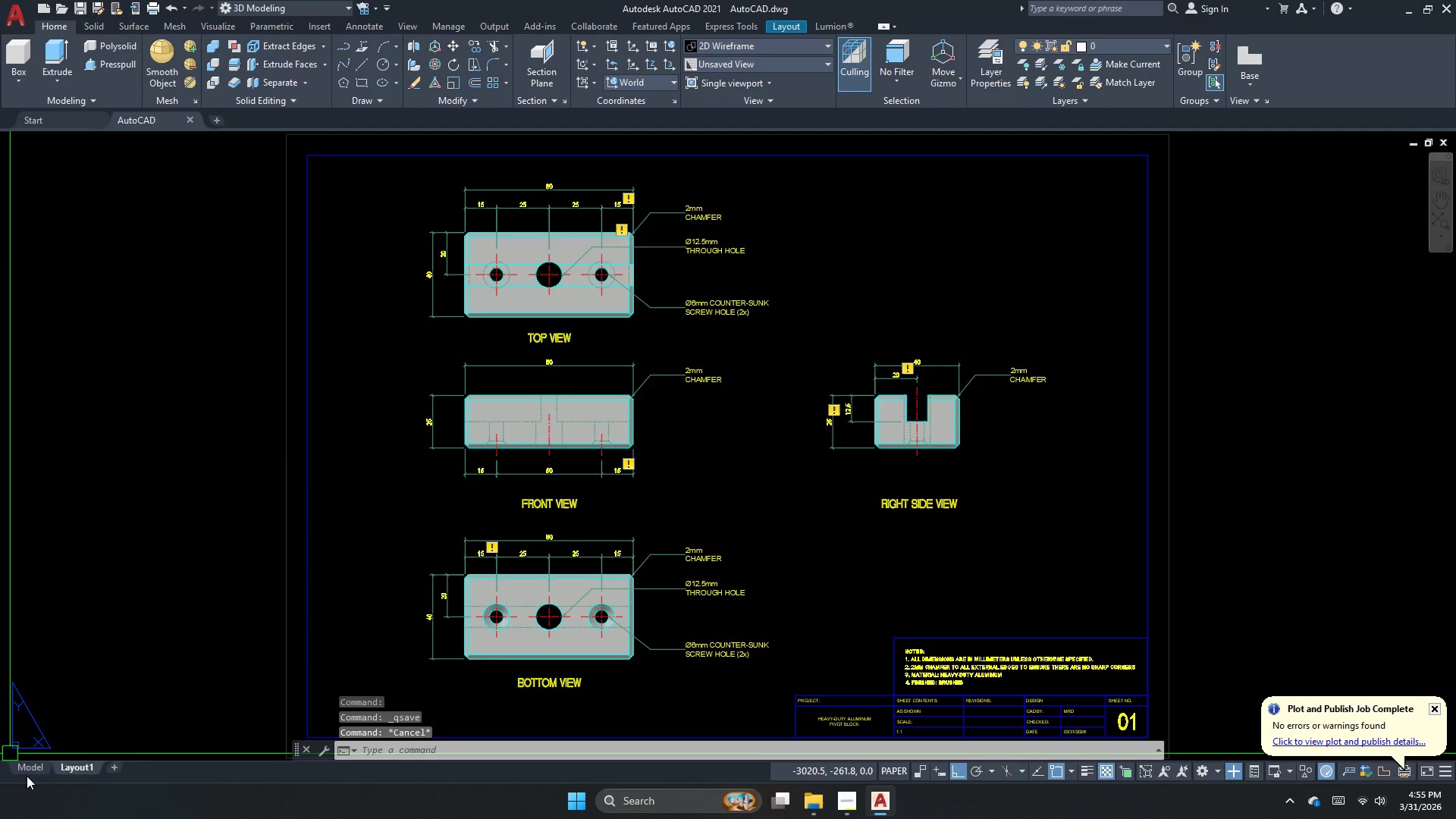 
left_click([30, 764])
 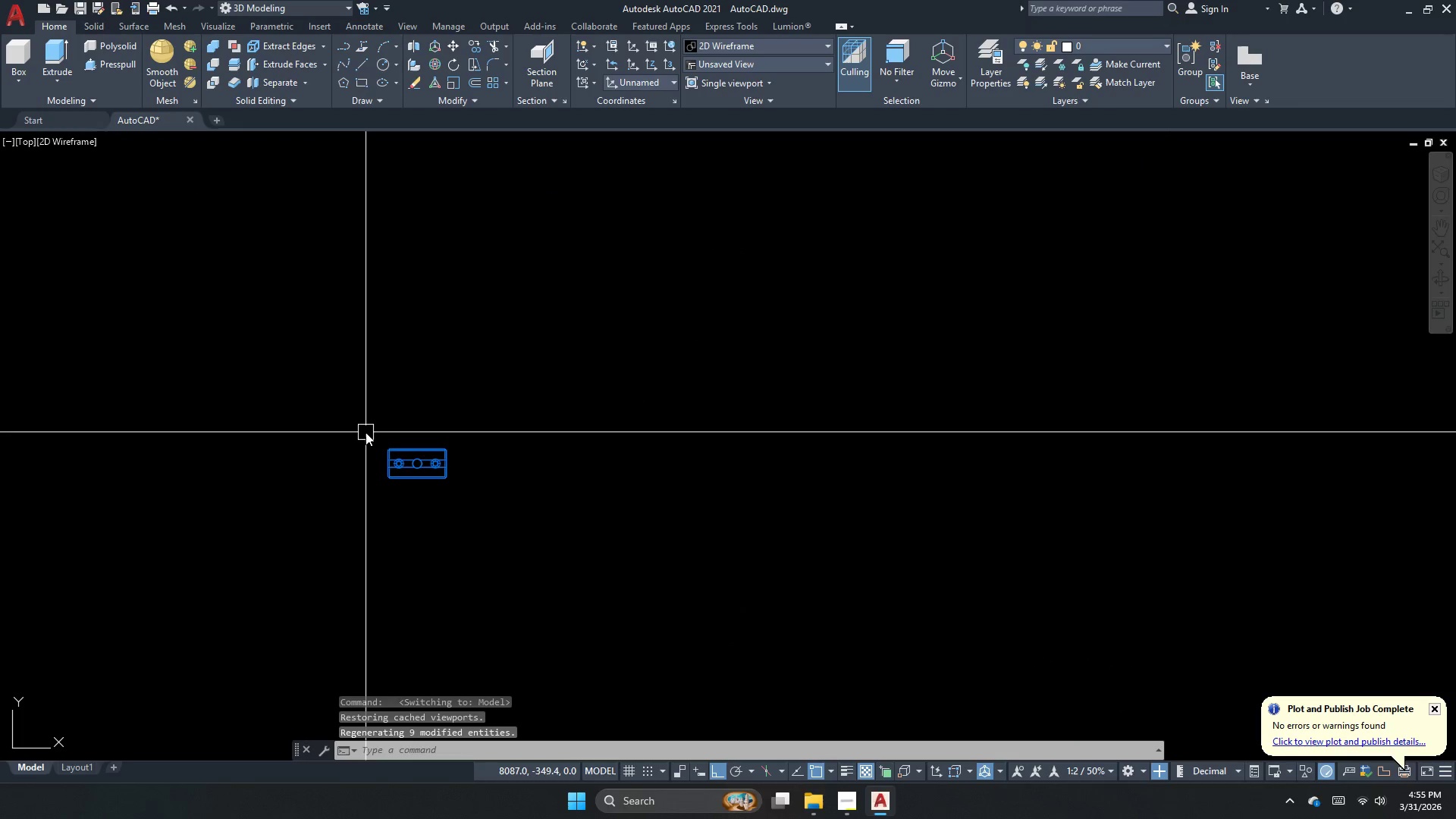 
middle_click([512, 476])
 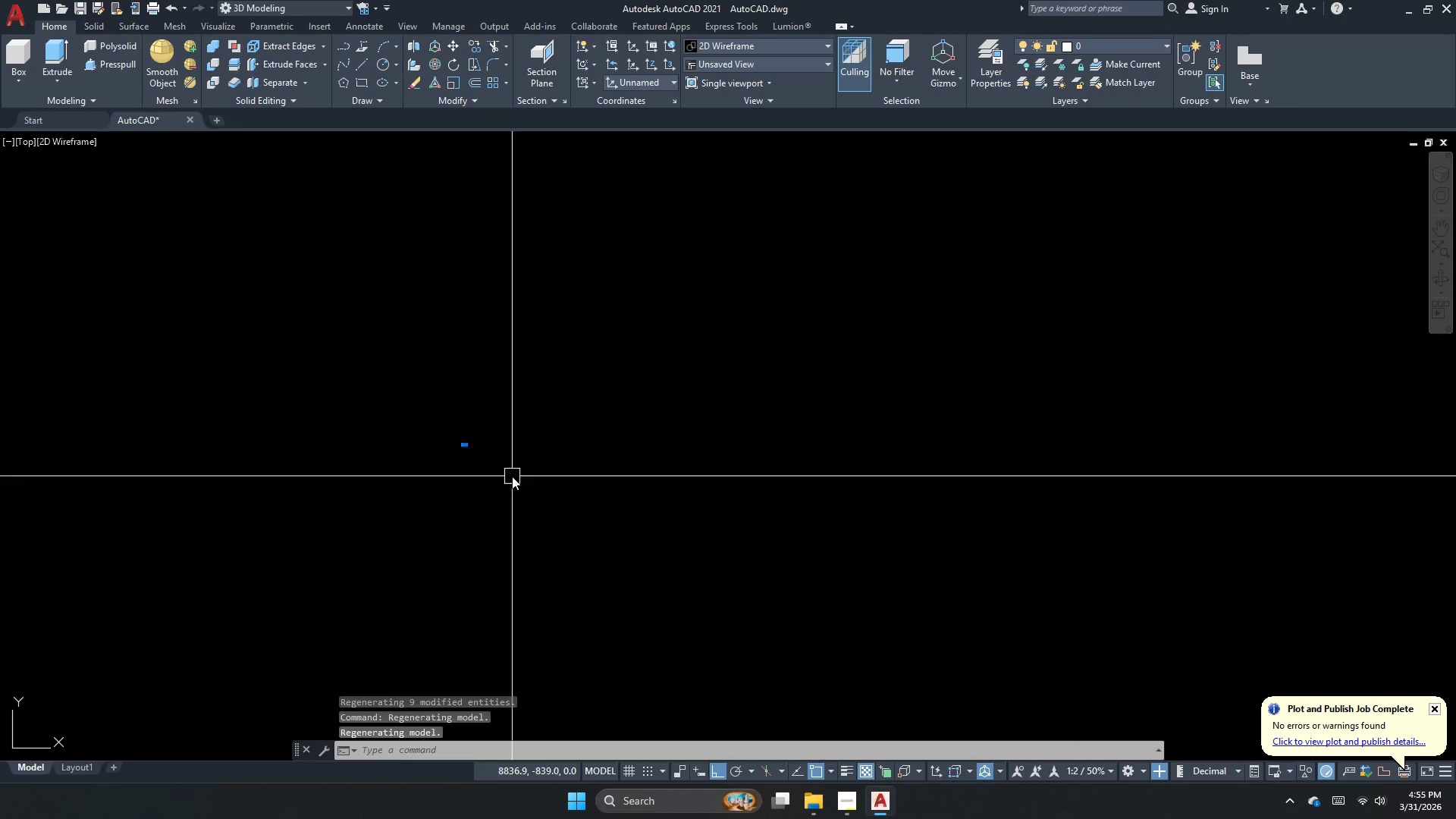 
scroll: coordinate [488, 445], scroll_direction: down, amount: 5.0
 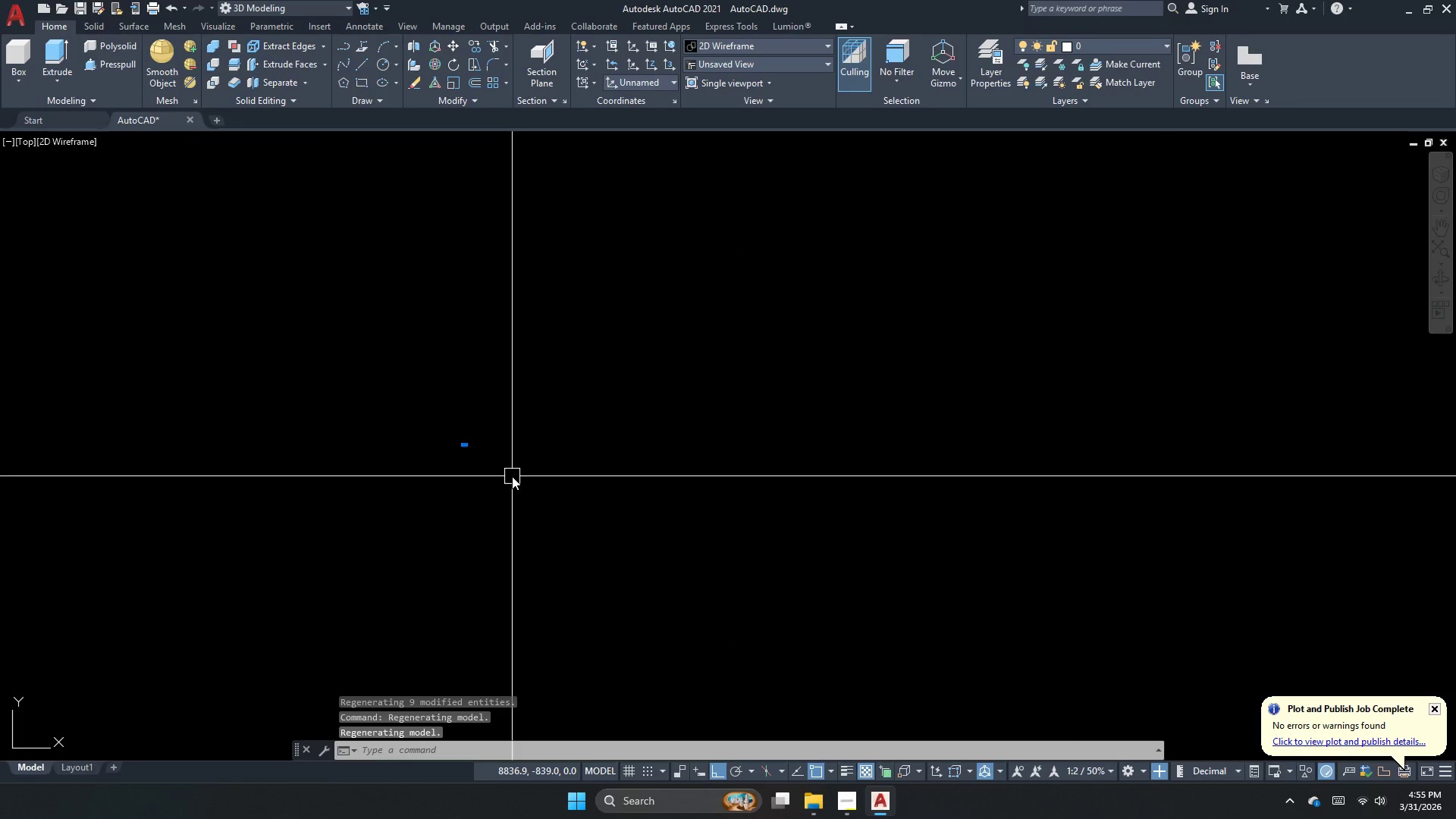 
double_click([512, 476])
 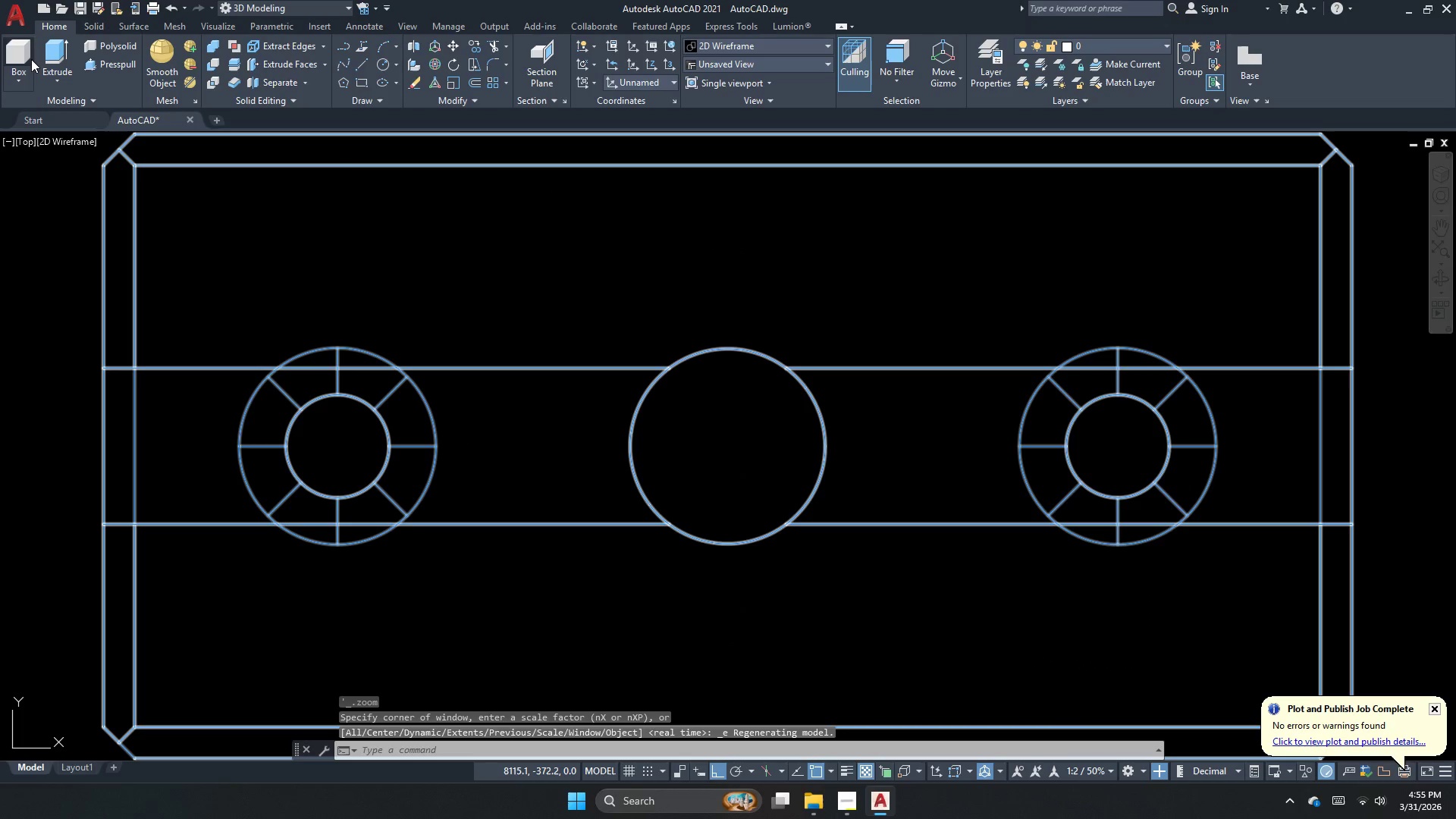 
left_click_drag(start_coordinate=[27, 13], to_coordinate=[55, 189])
 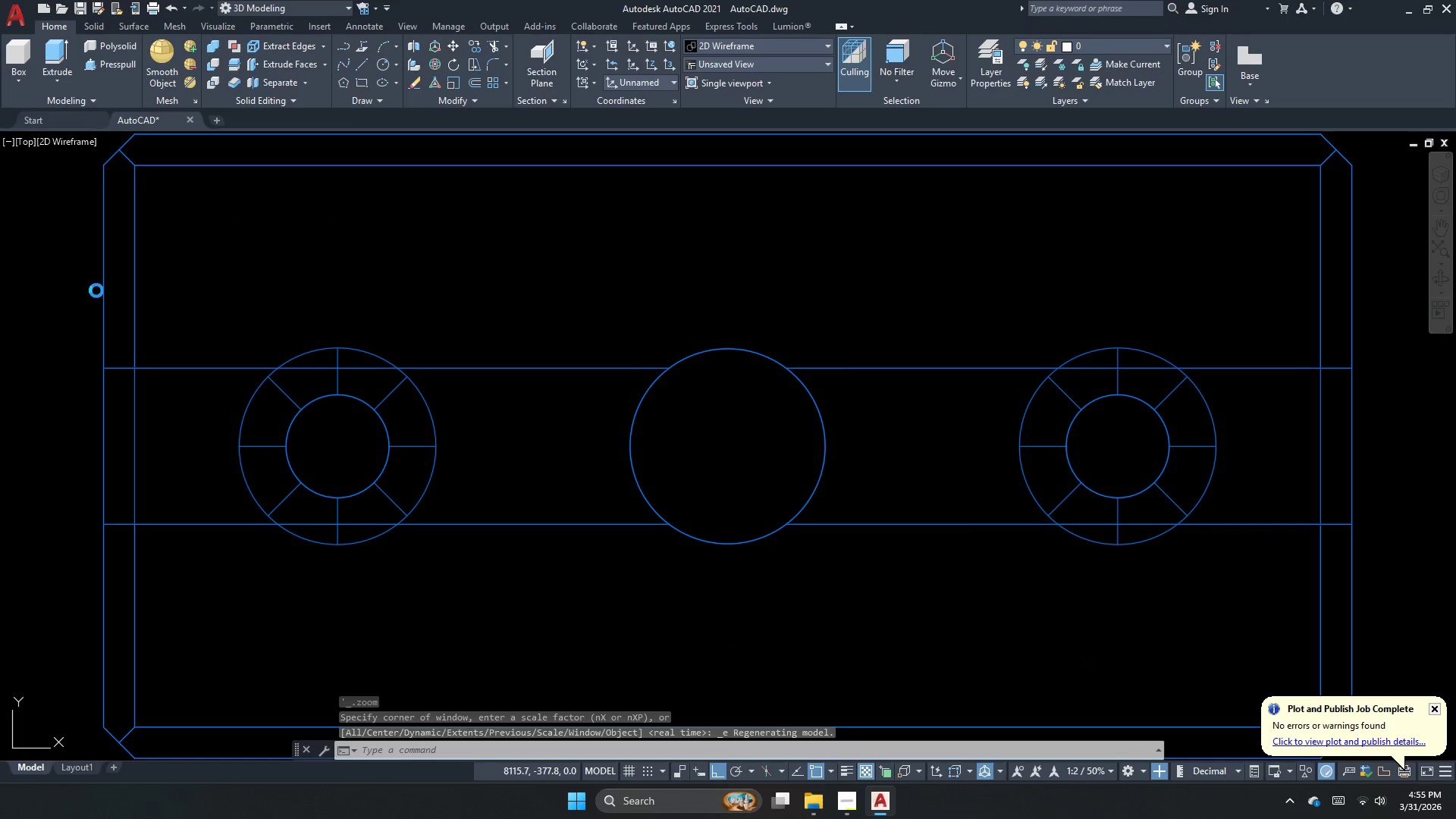 
left_click([55, 189])
 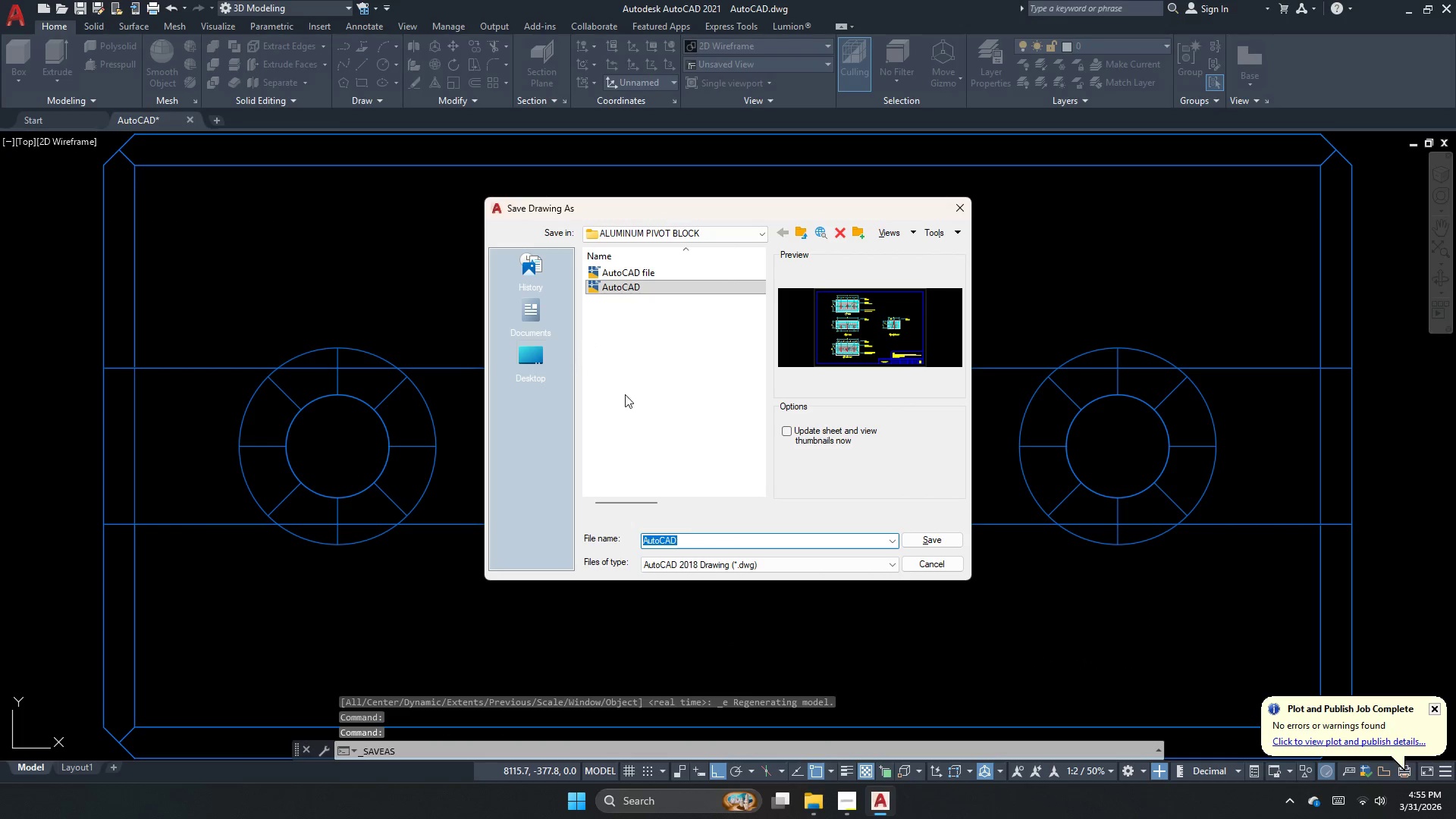 
left_click([689, 539])
 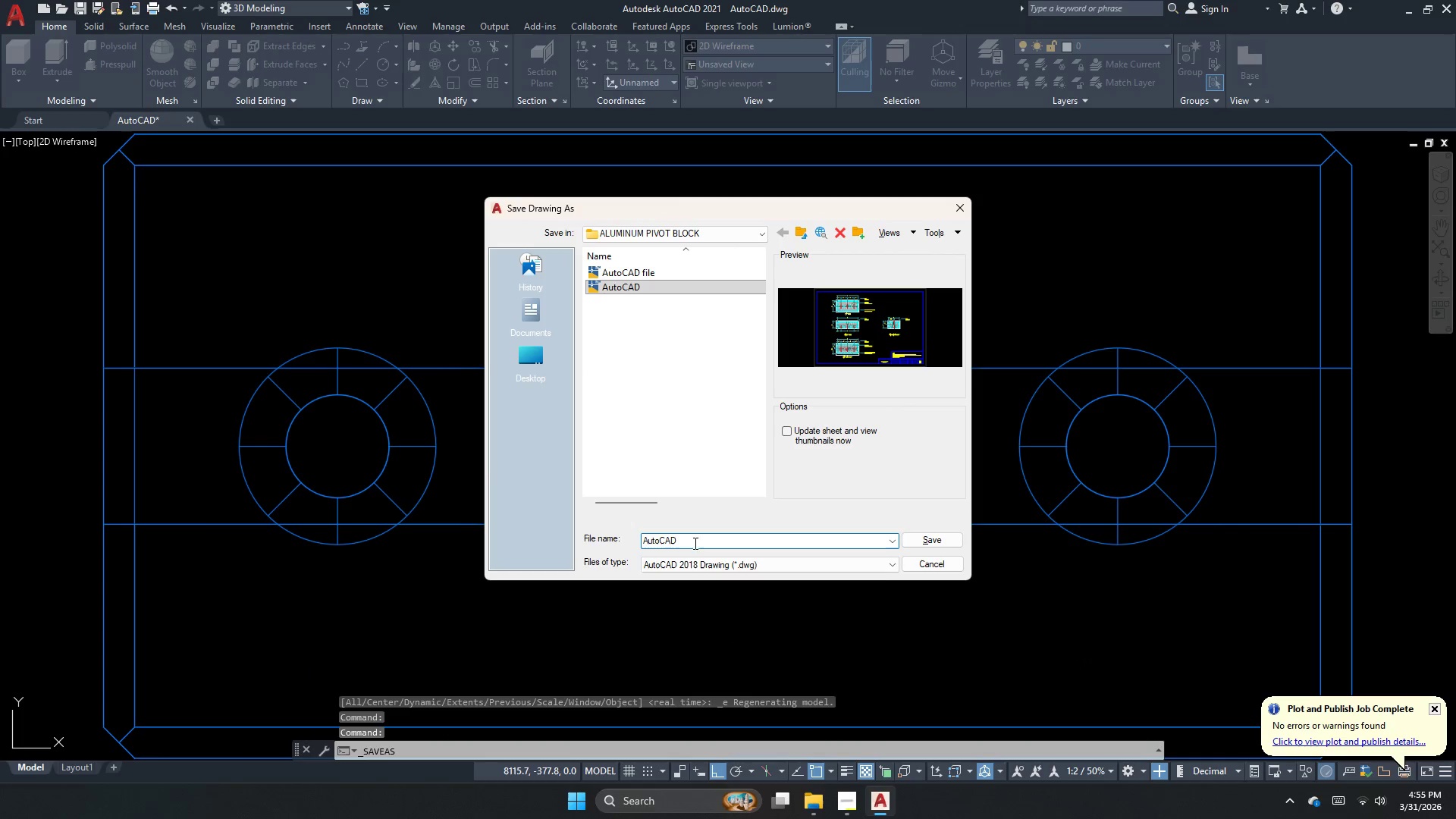 
key(Space)
 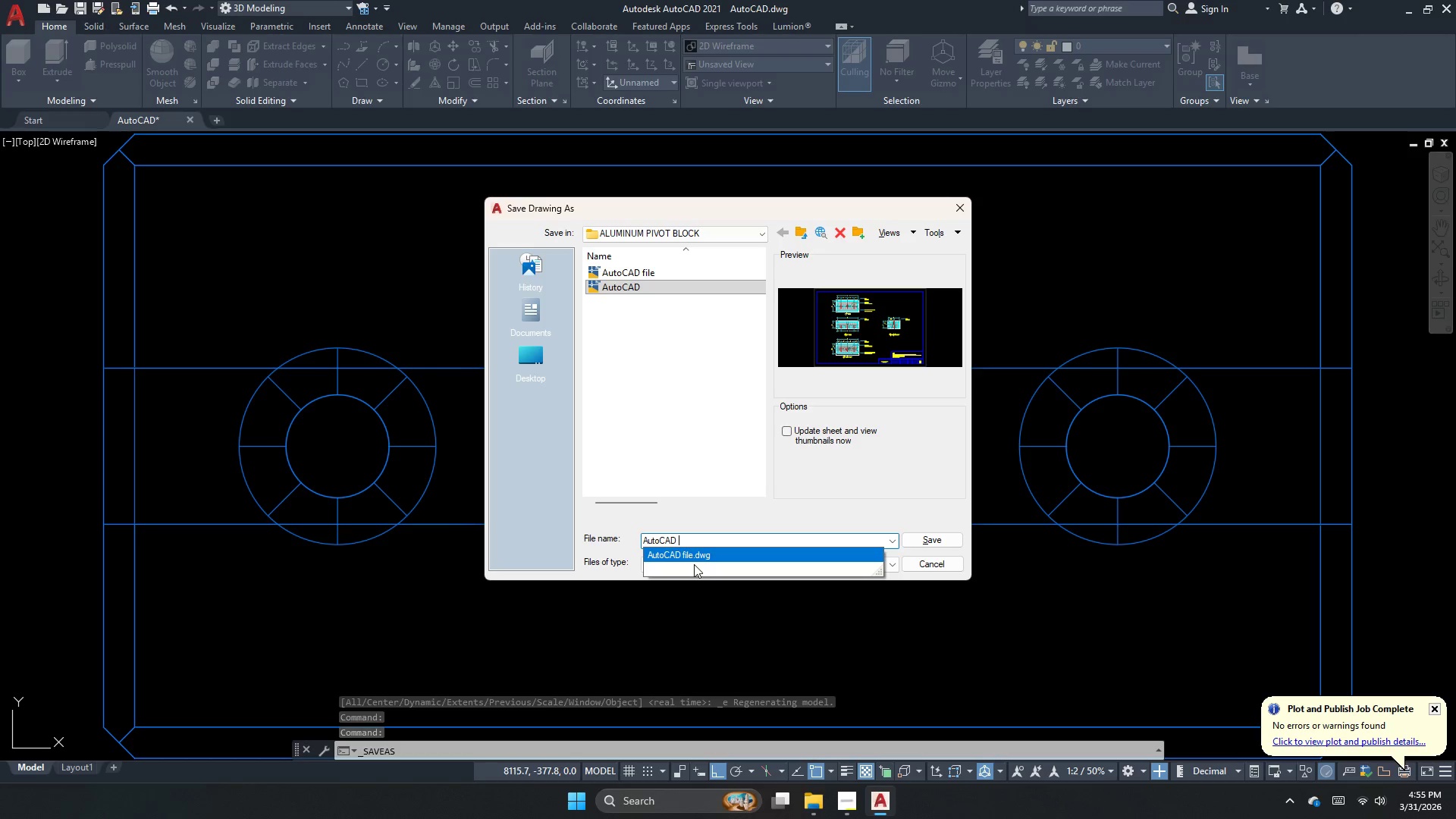 
key(Numpad3)
 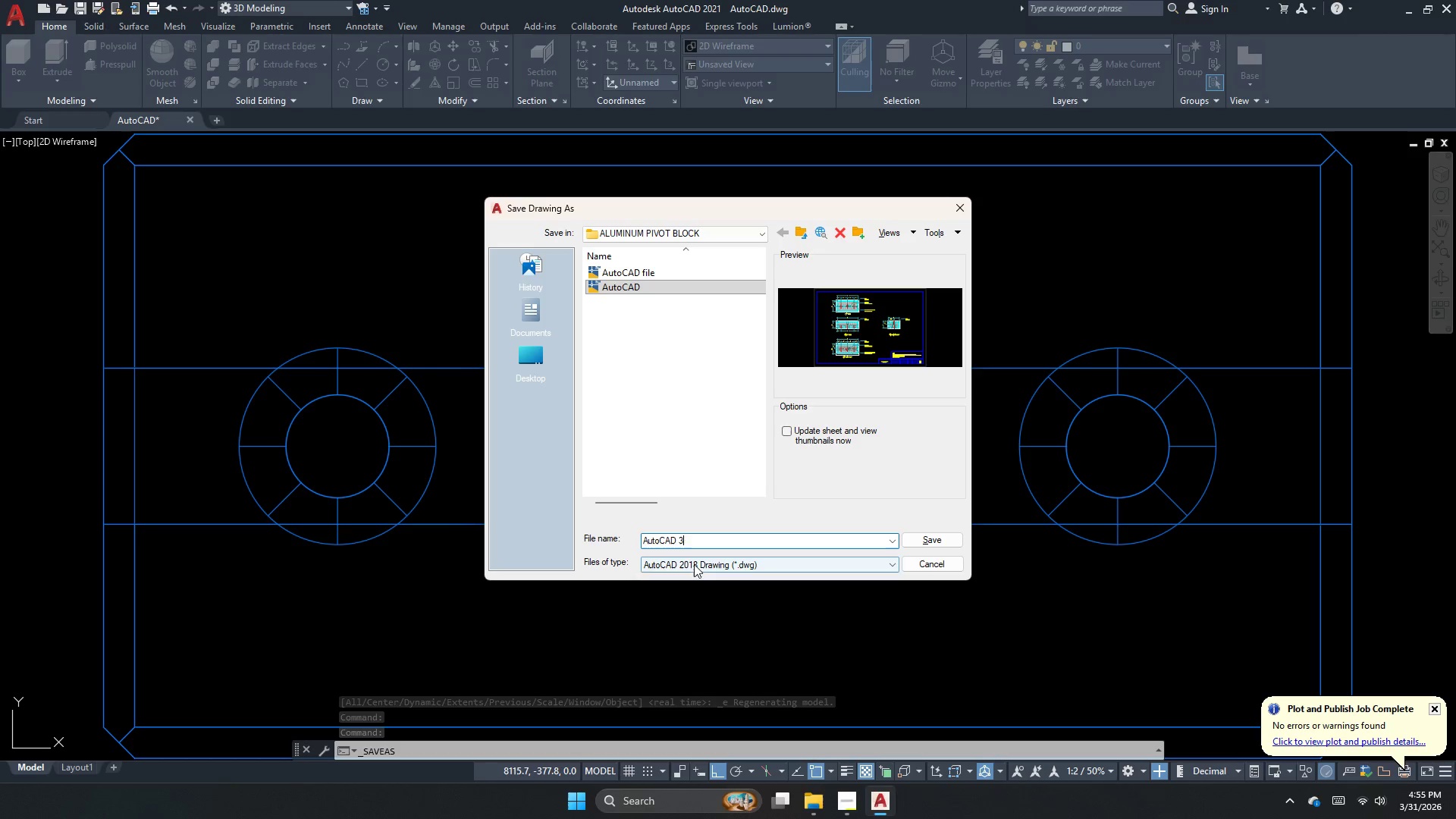 
key(F)
 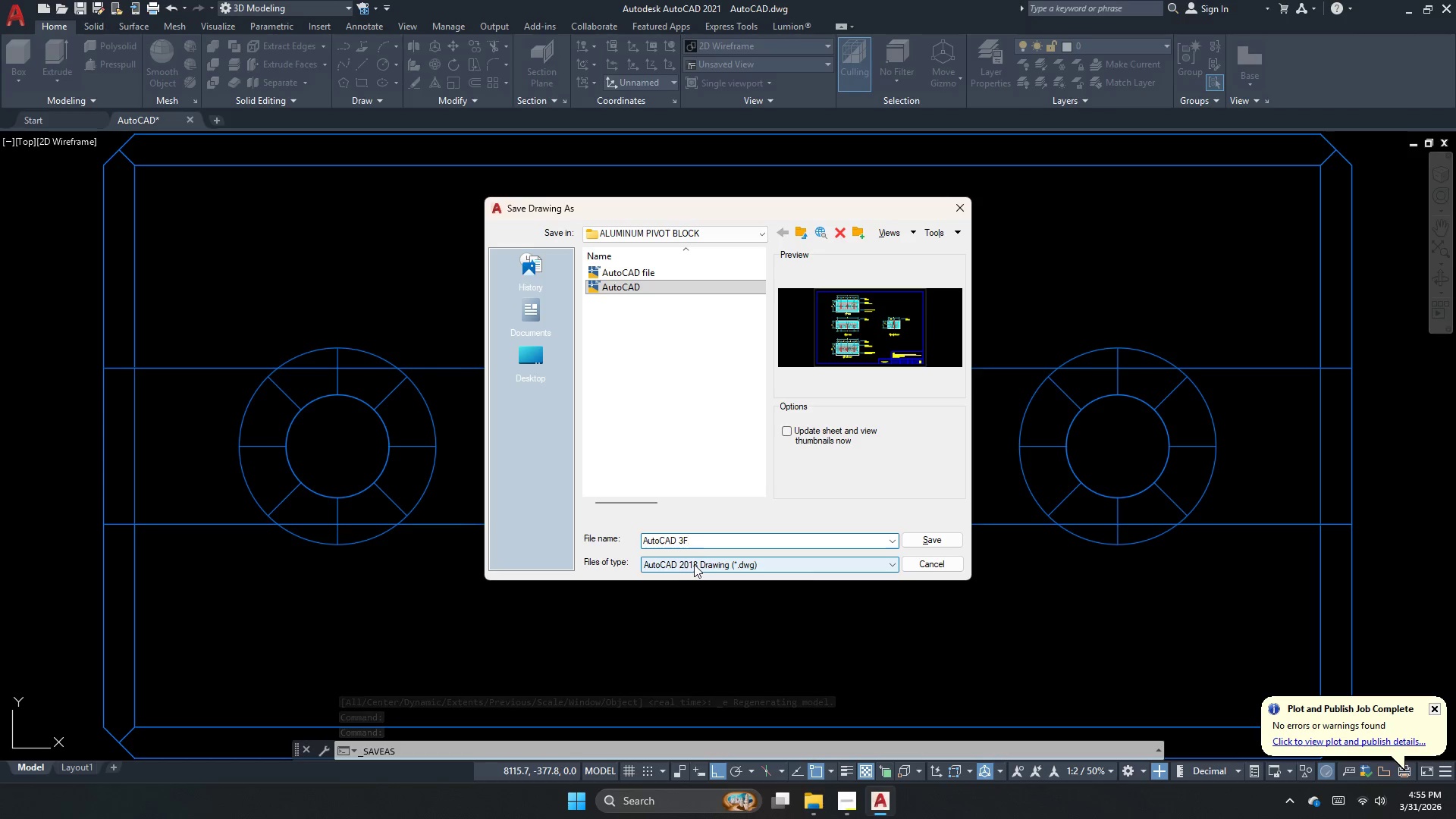 
key(Backspace)
 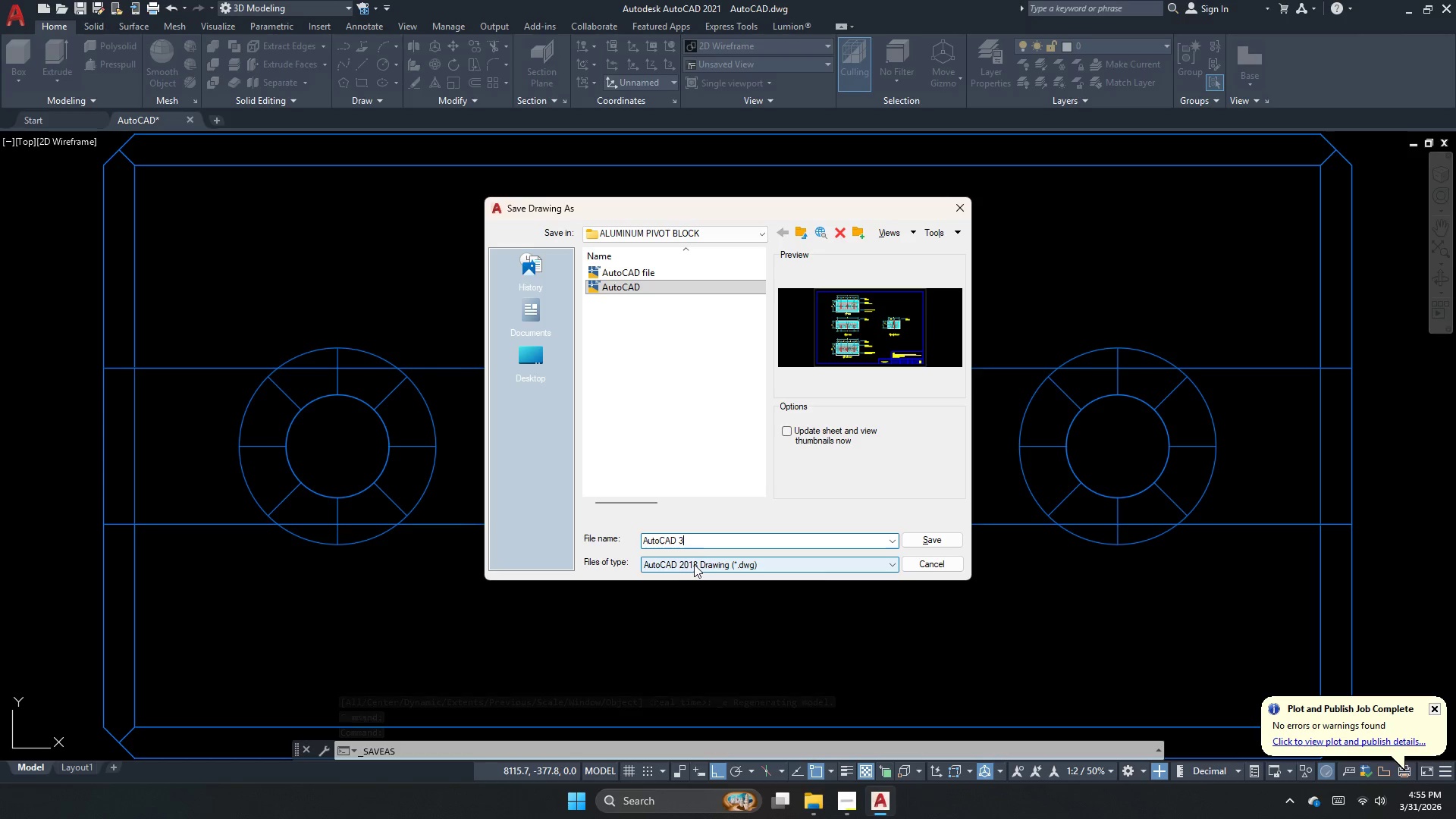 
key(D)
 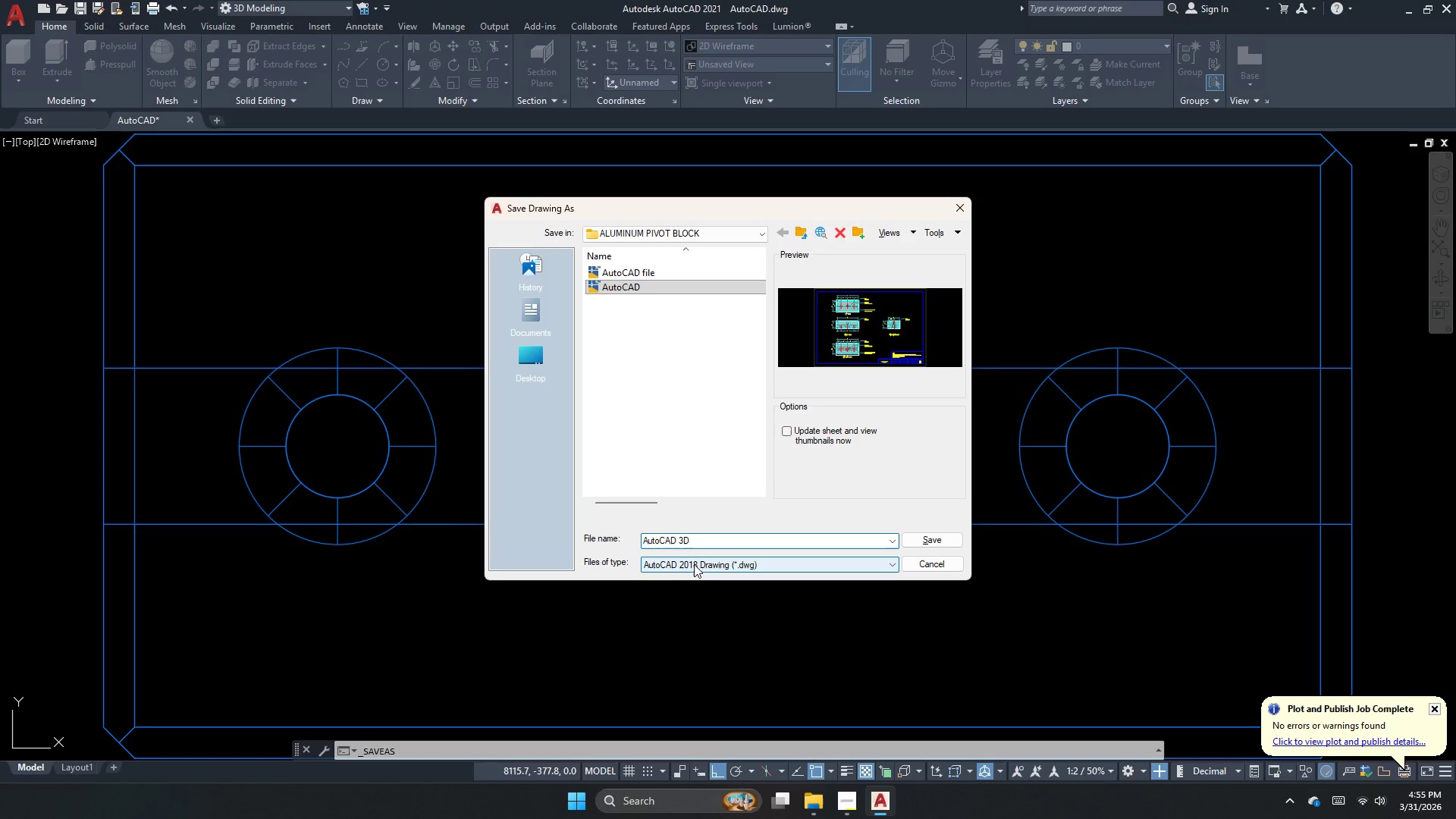 
key(Enter)
 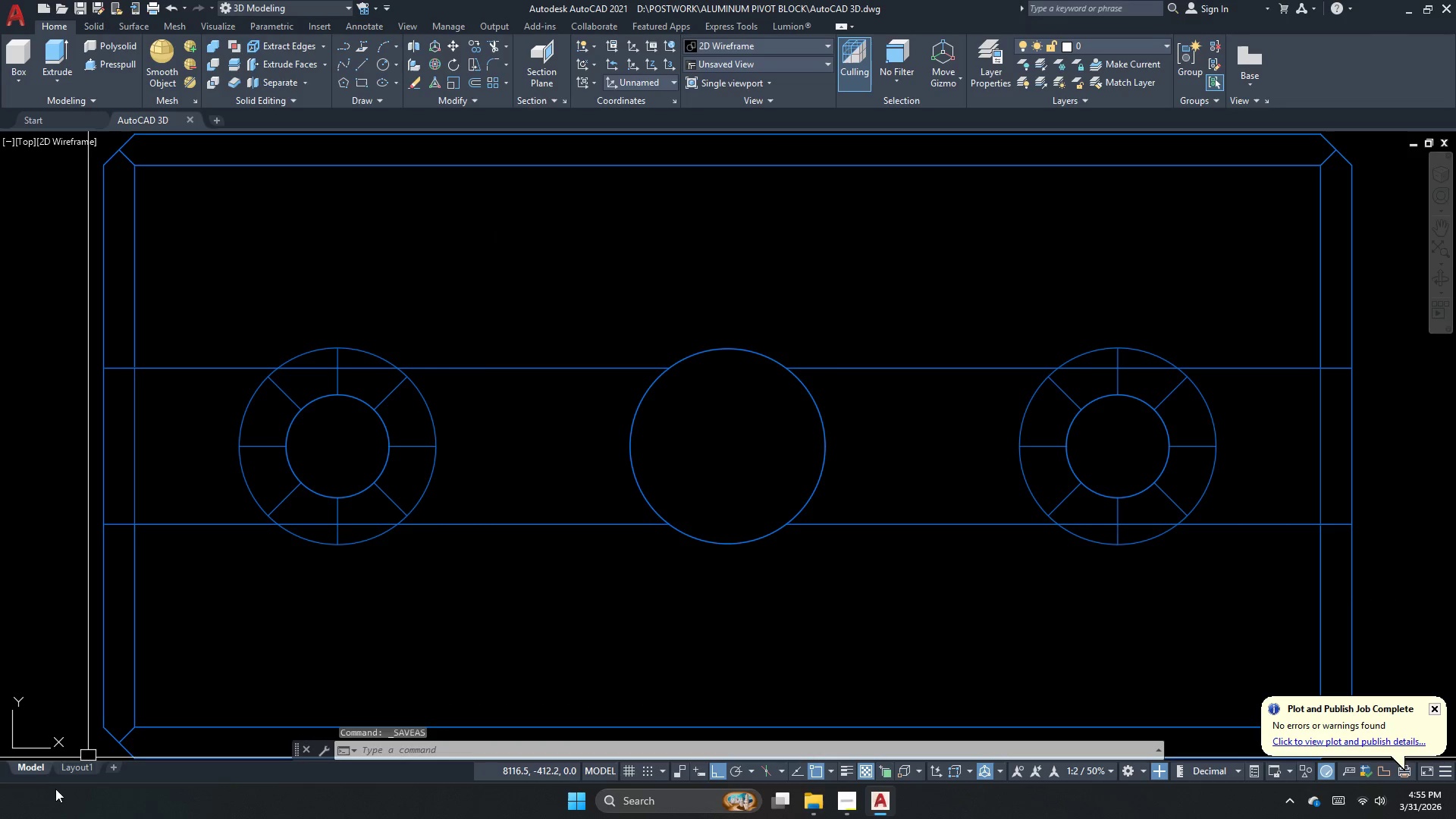 
right_click([79, 764])
 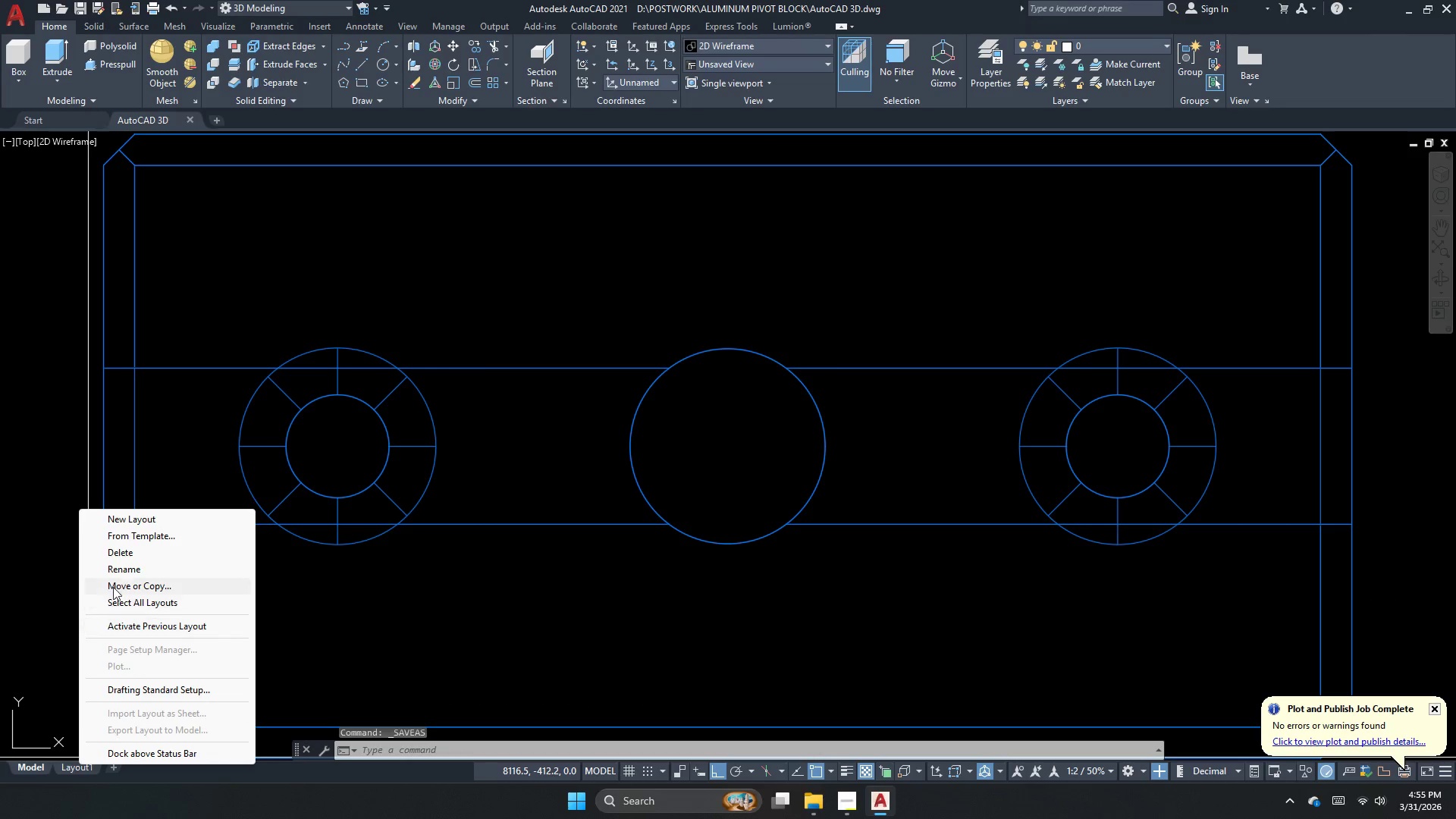 
left_click([127, 550])
 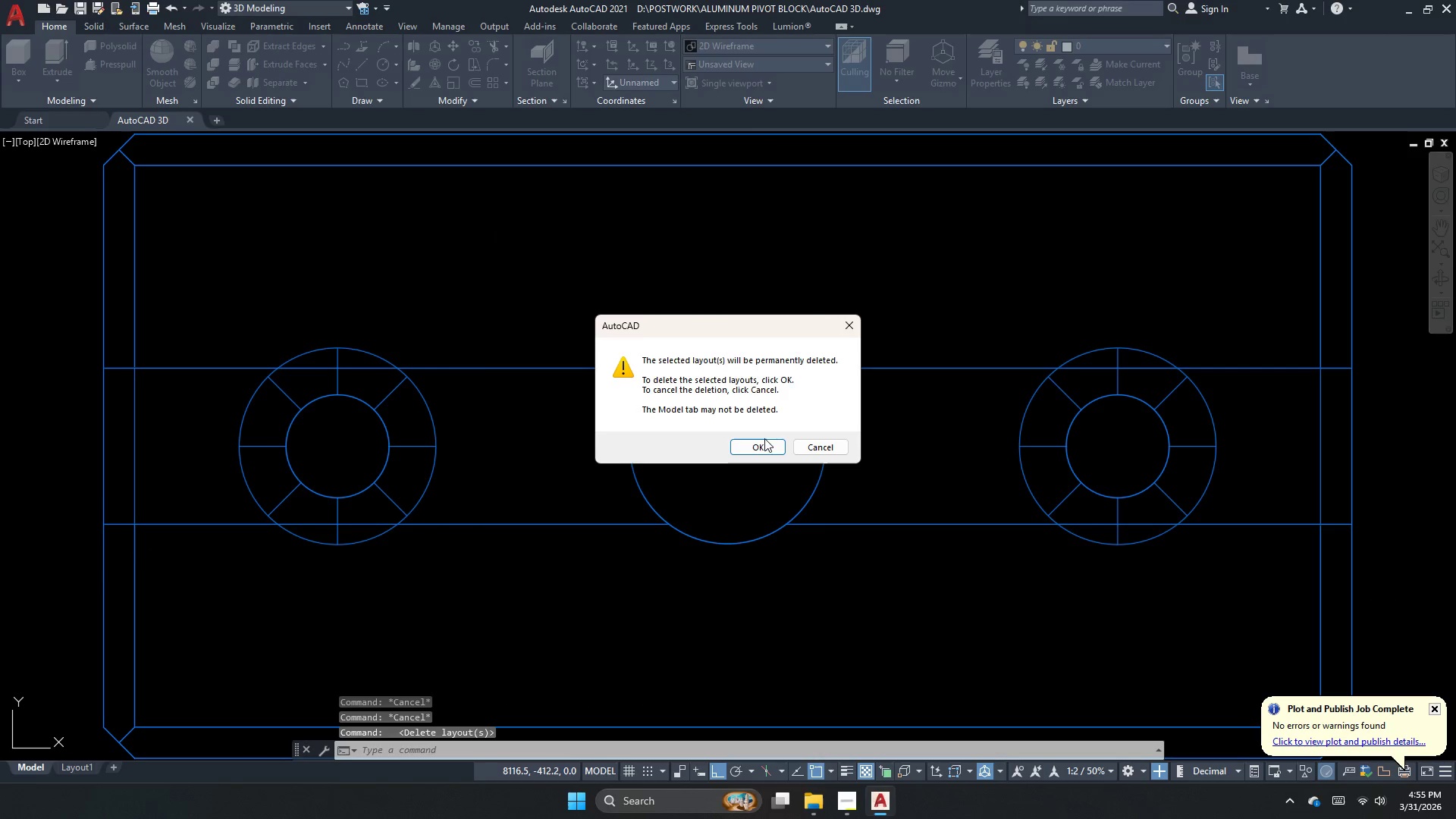 
left_click([764, 444])
 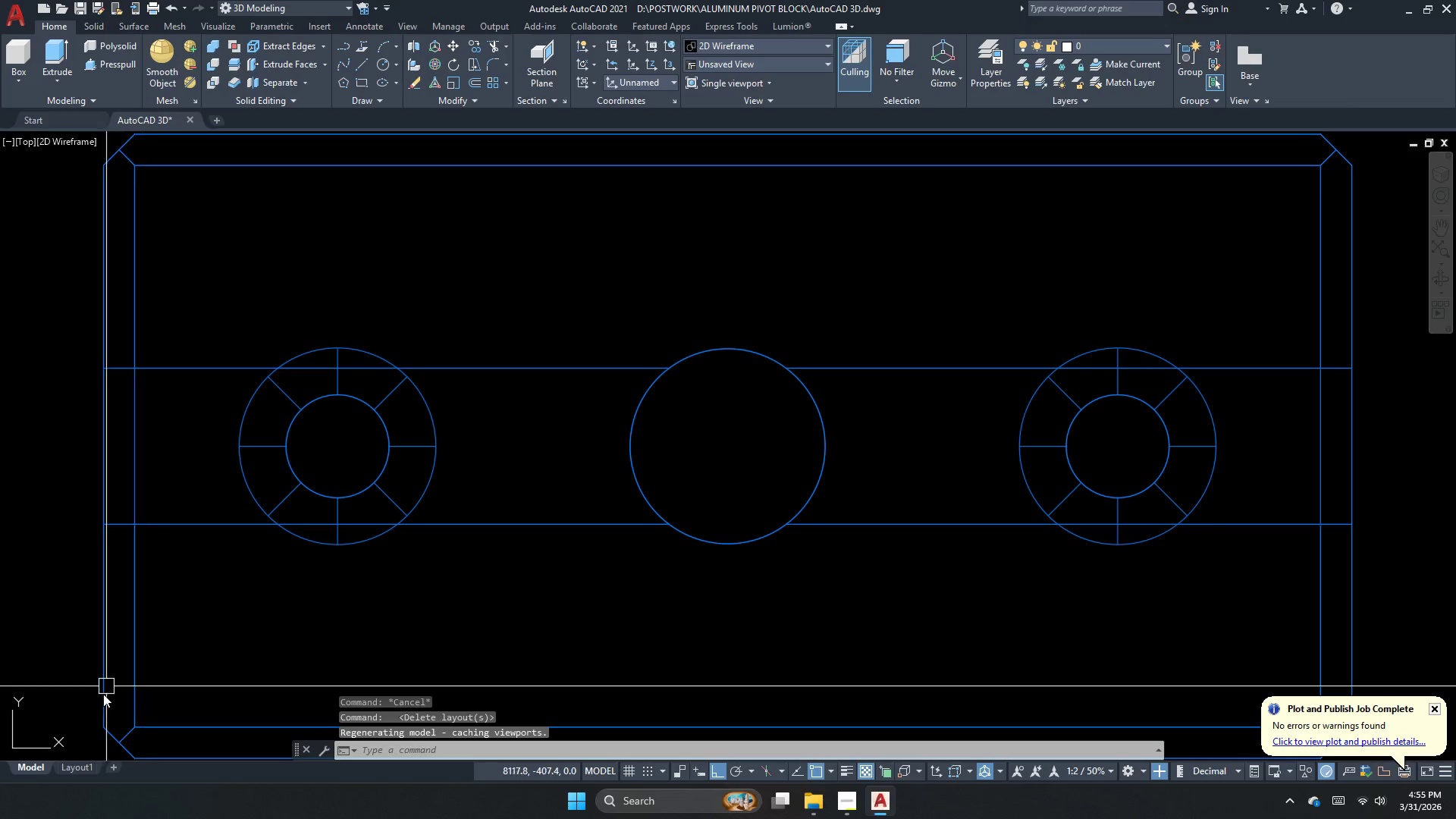 
left_click([82, 770])
 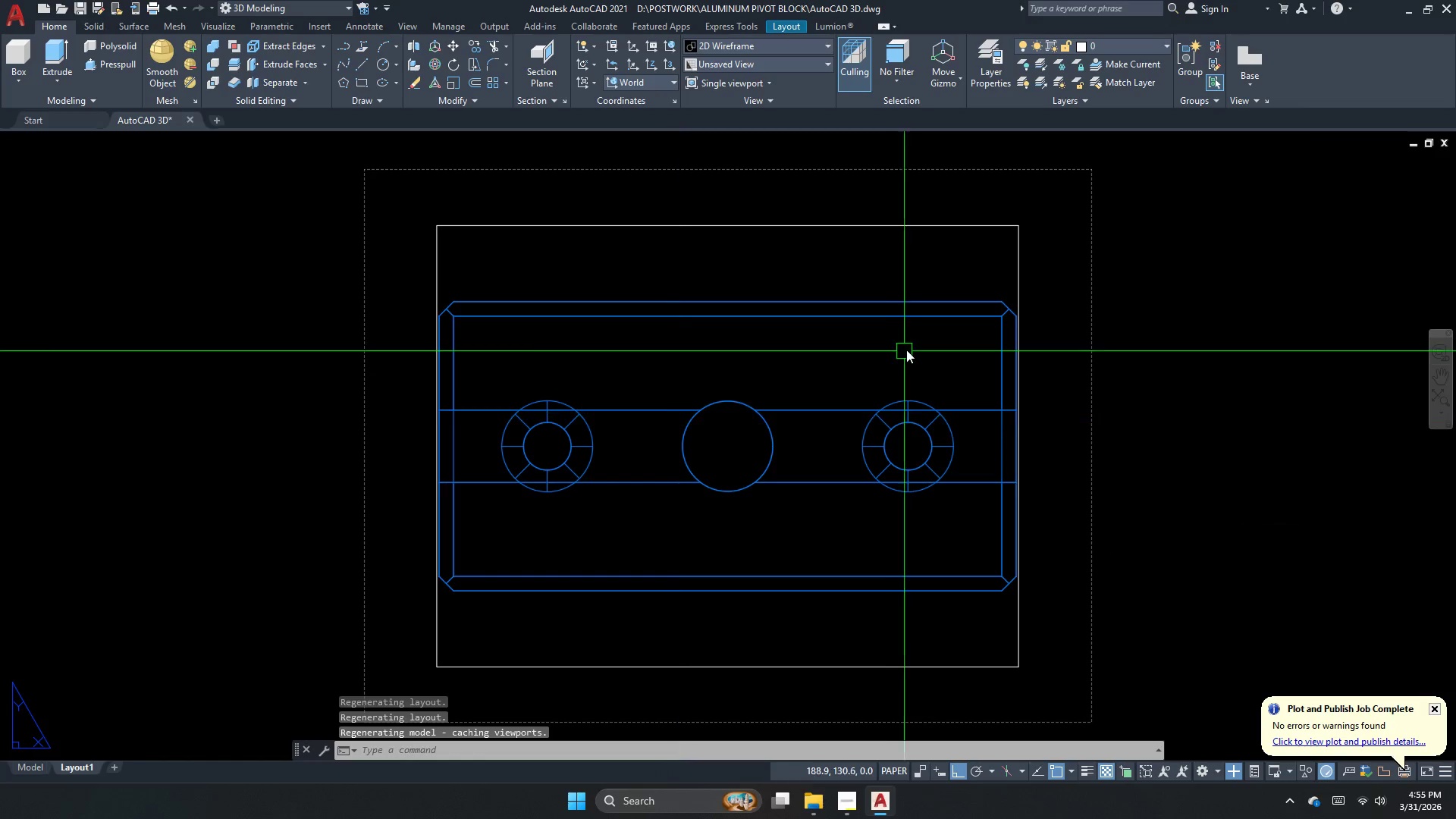 
left_click_drag(start_coordinate=[920, 356], to_coordinate=[808, 363])
 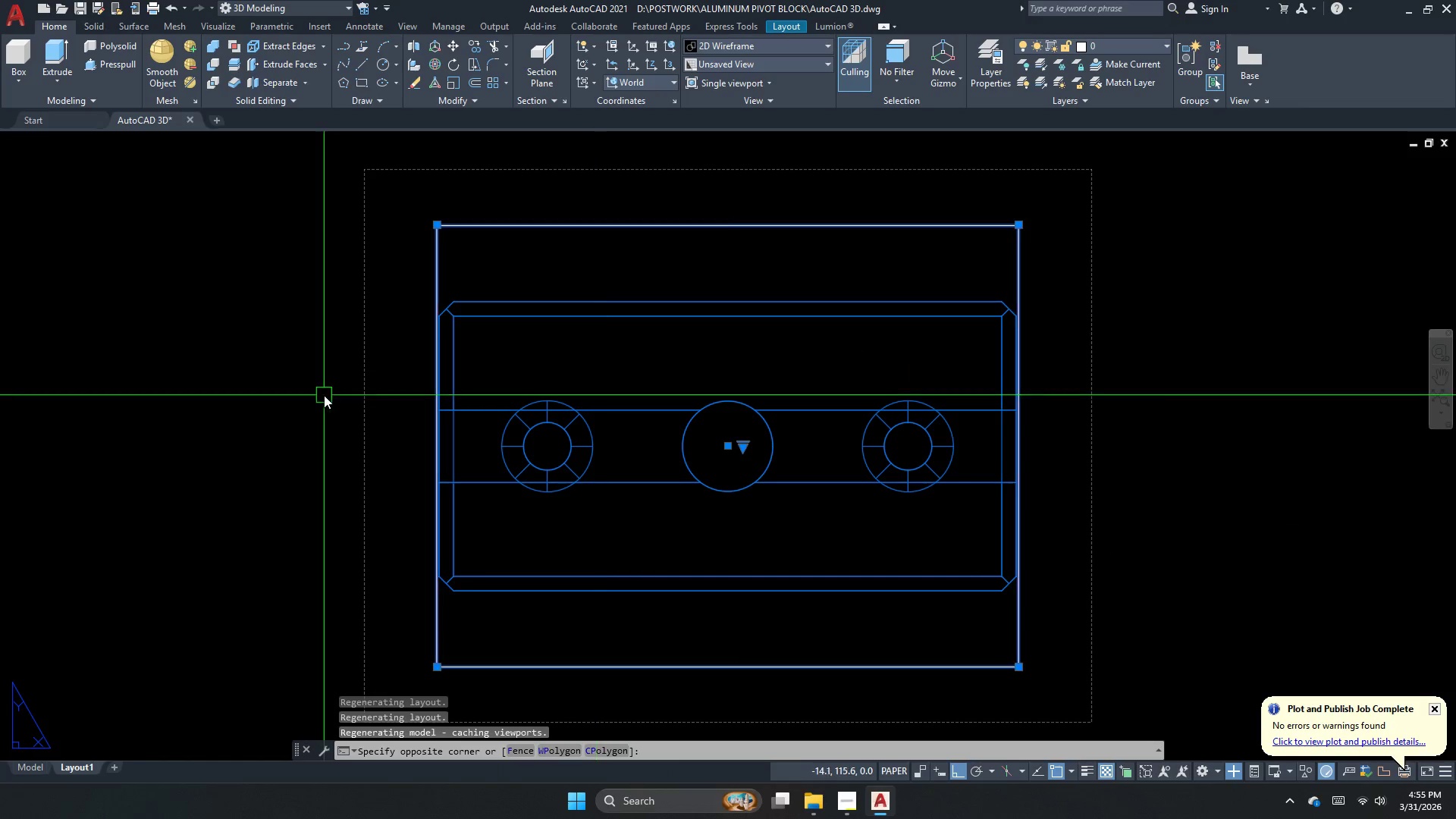 
double_click([324, 395])
 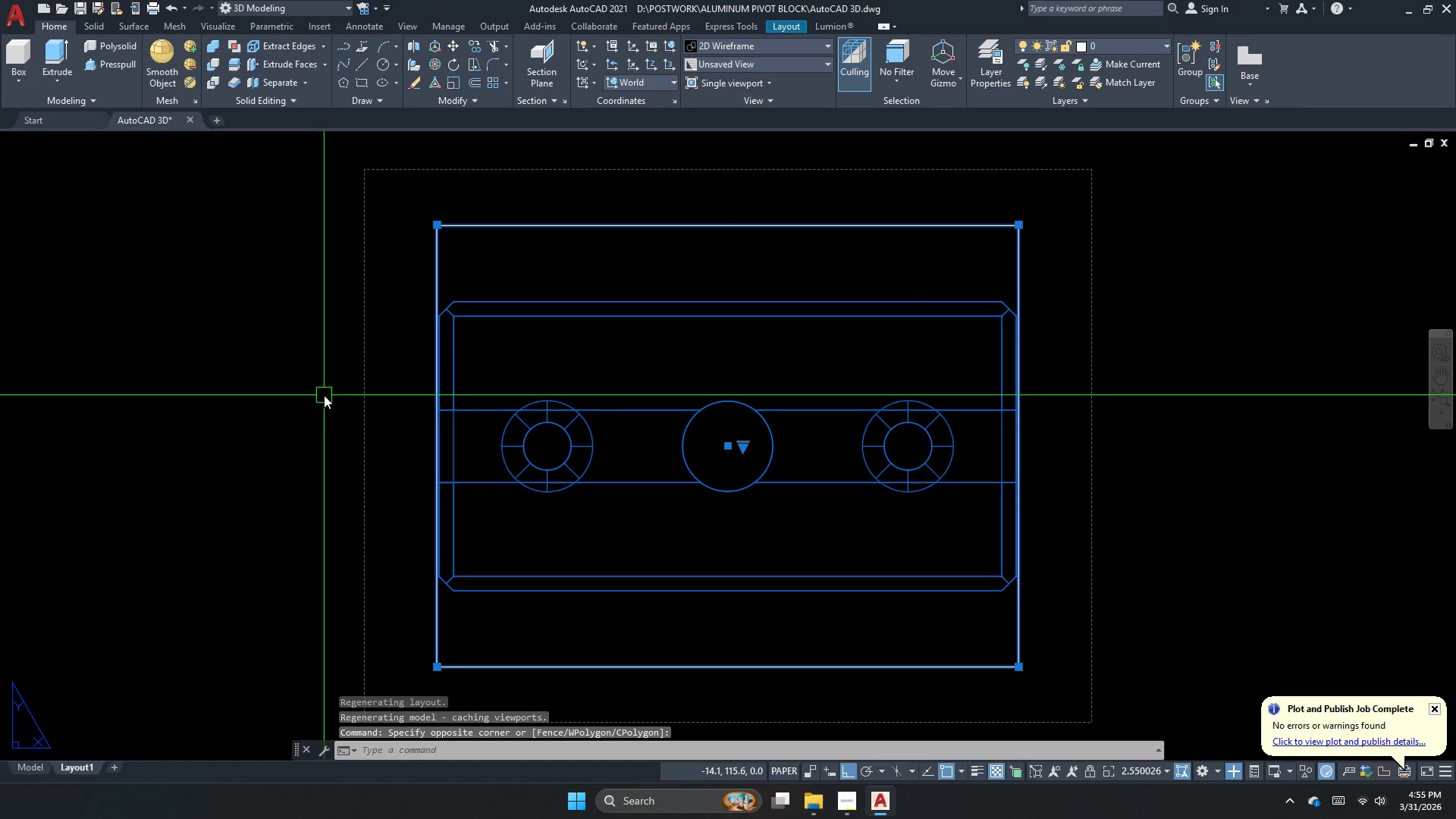 
type(e )
key(Escape)
key(Escape)
type(purge)
 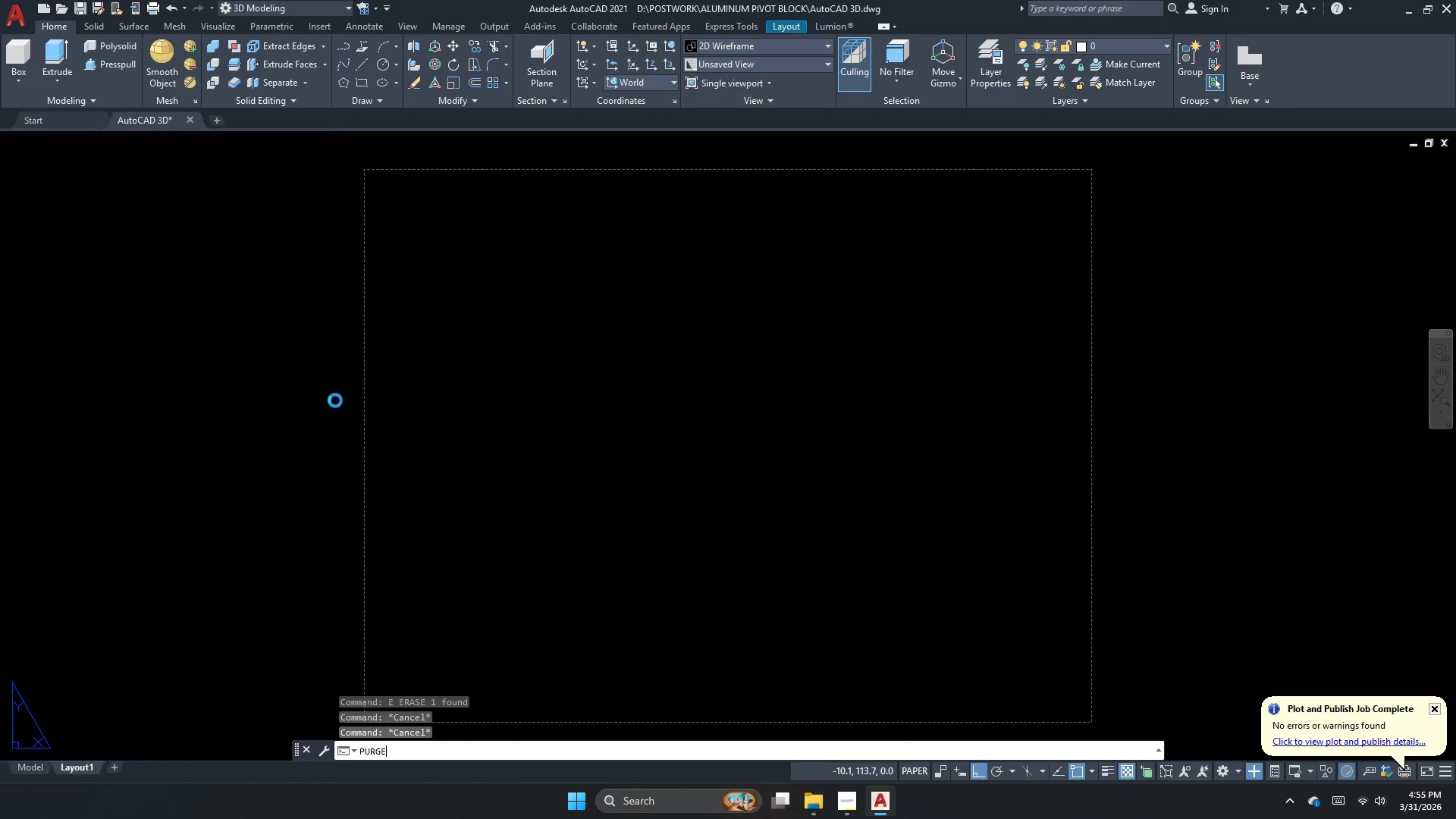 
key(Enter)
 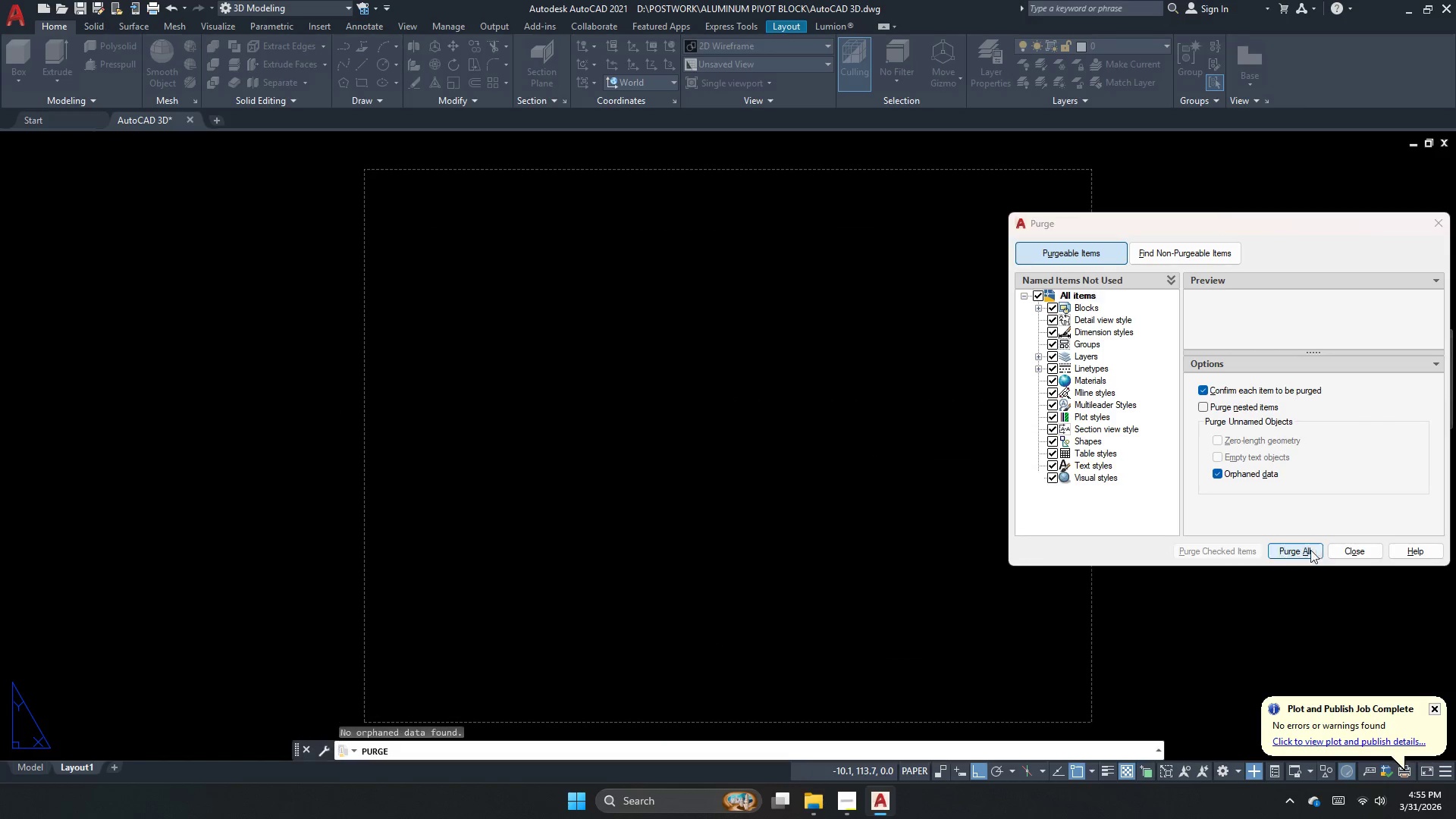 
left_click([667, 388])
 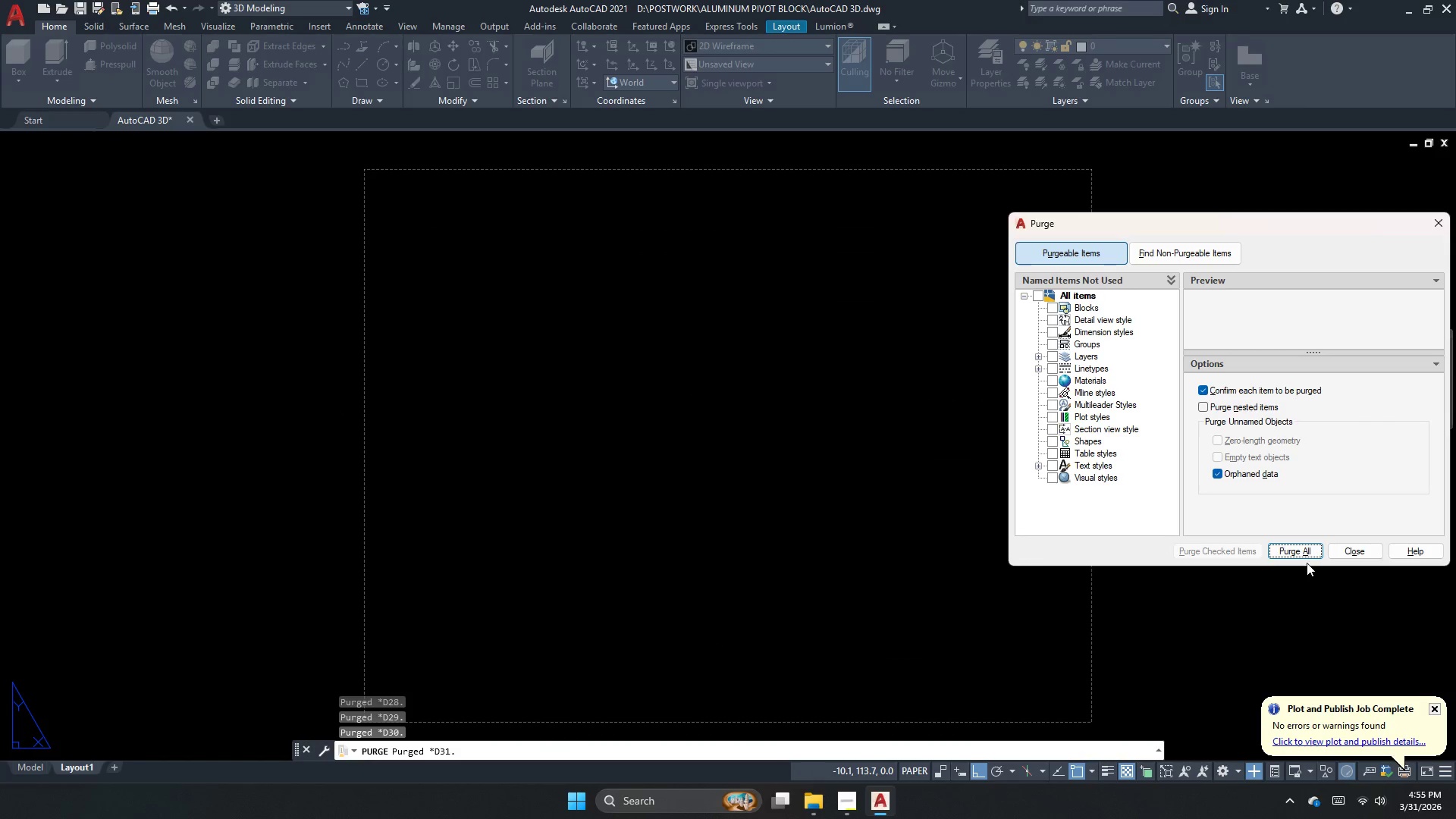 
left_click([1307, 556])
 